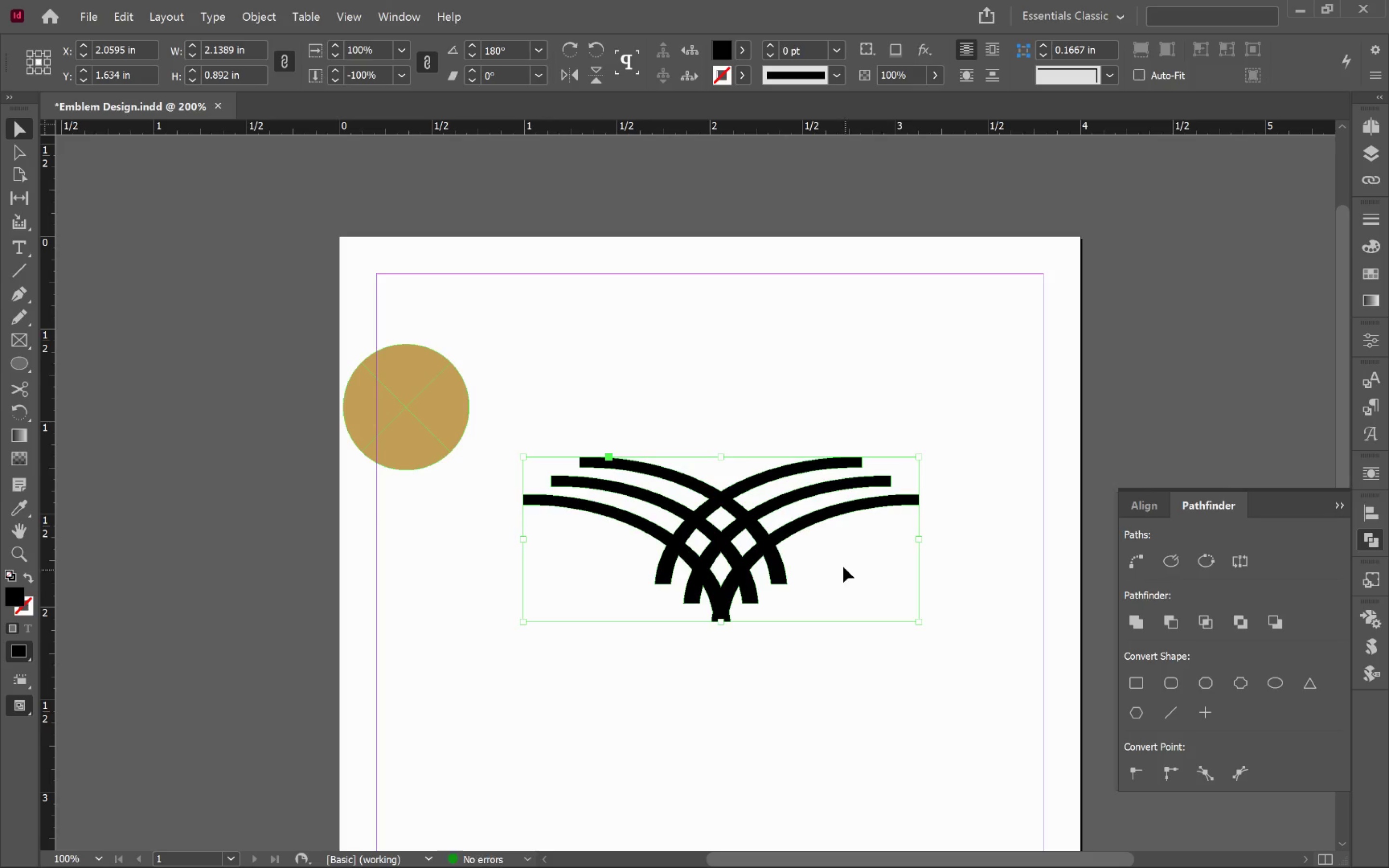 
left_click([847, 561])
 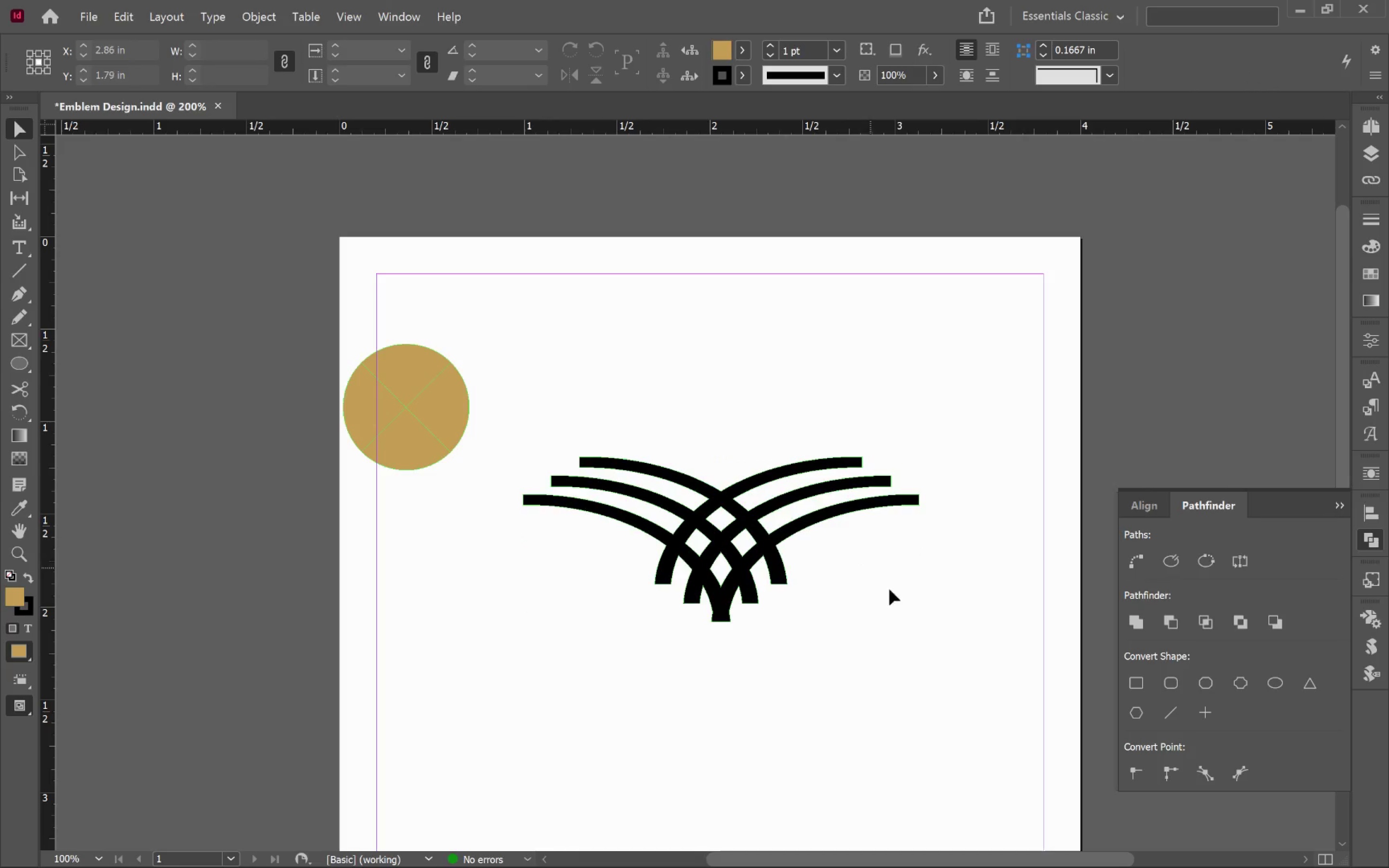 
left_click_drag(start_coordinate=[877, 673], to_coordinate=[582, 440])
 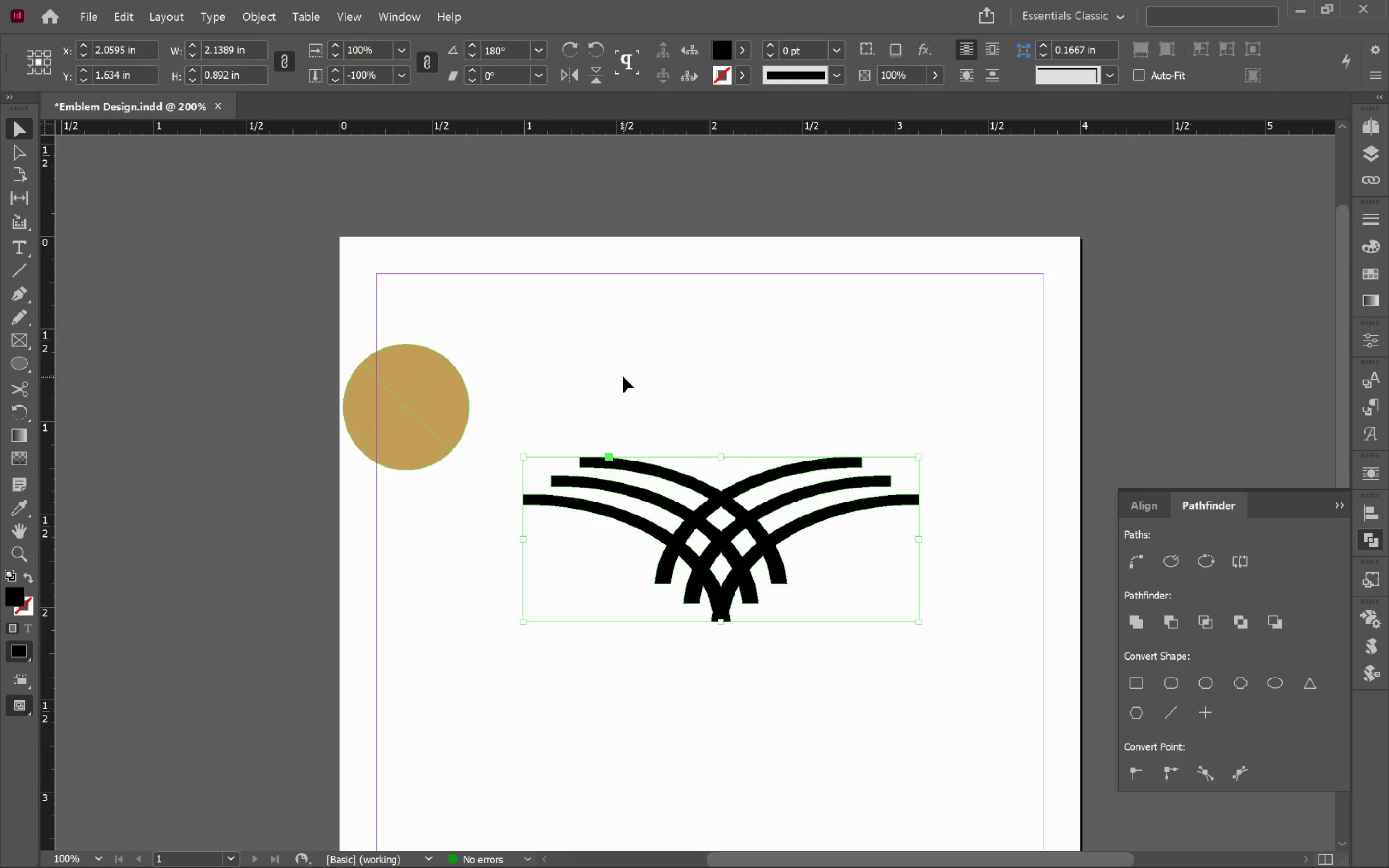 
key(Control+X)
 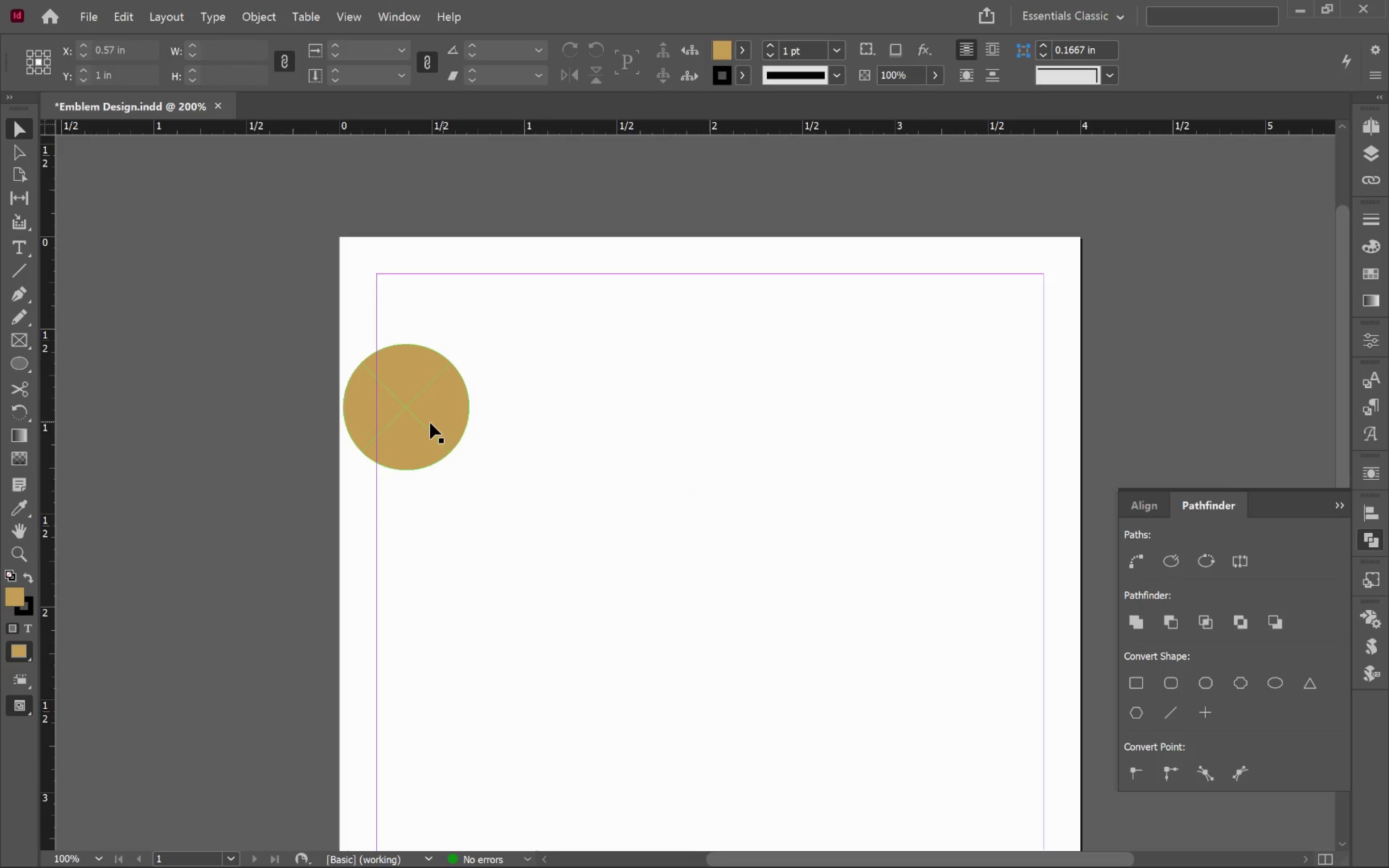 
left_click([420, 422])
 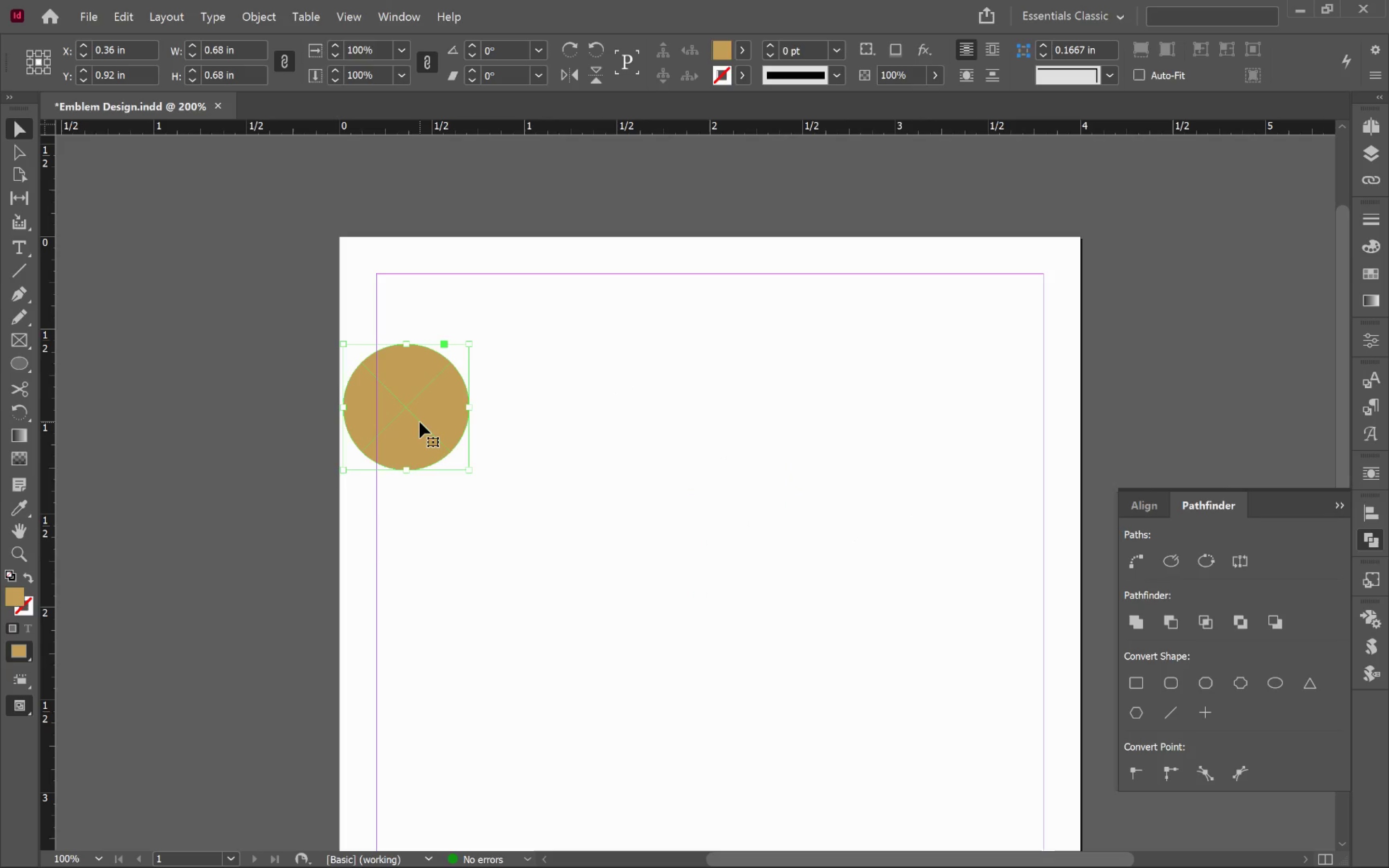 
key(Alt+Control+V)
 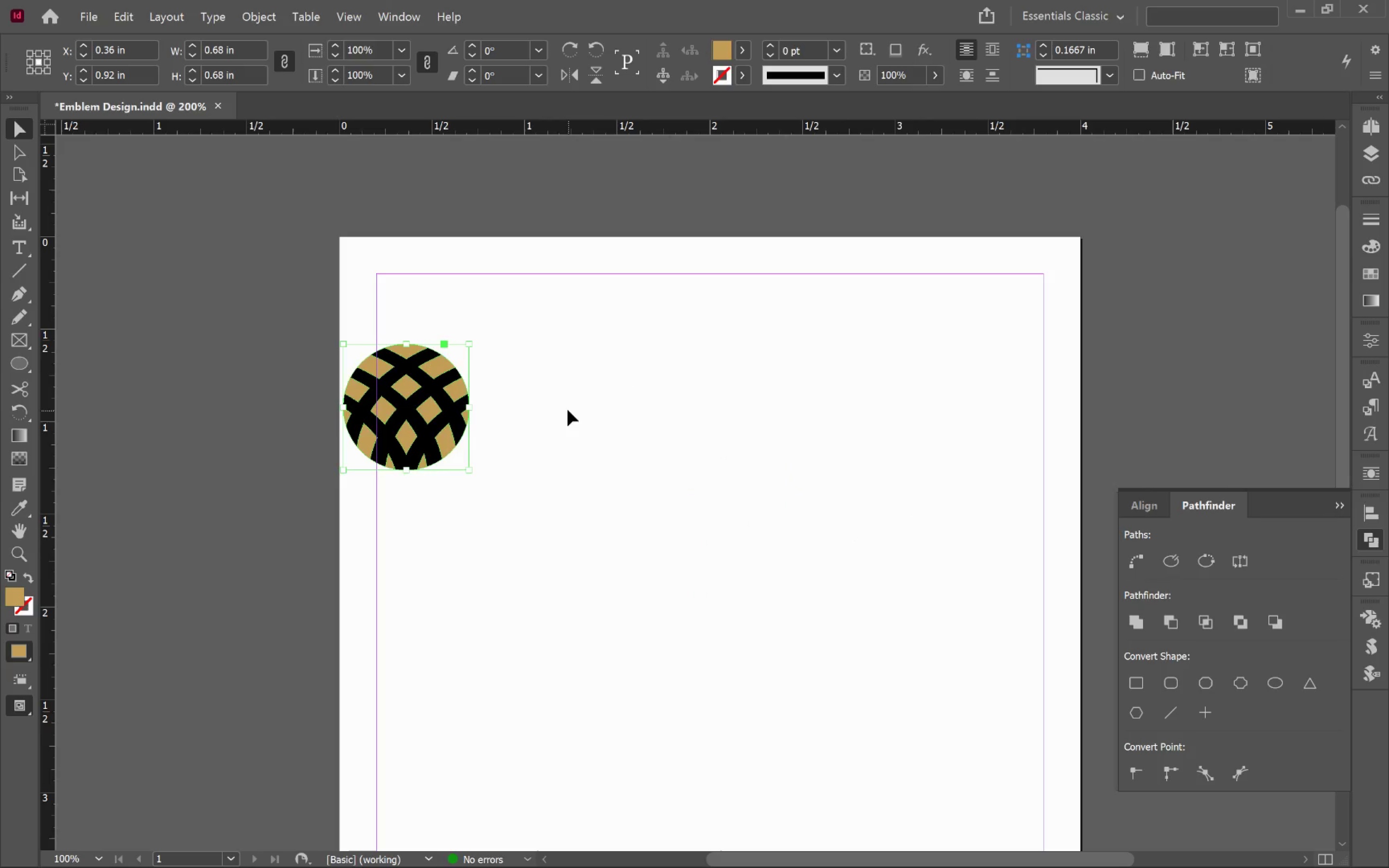 
hold_key(key=Space, duration=1.17)
 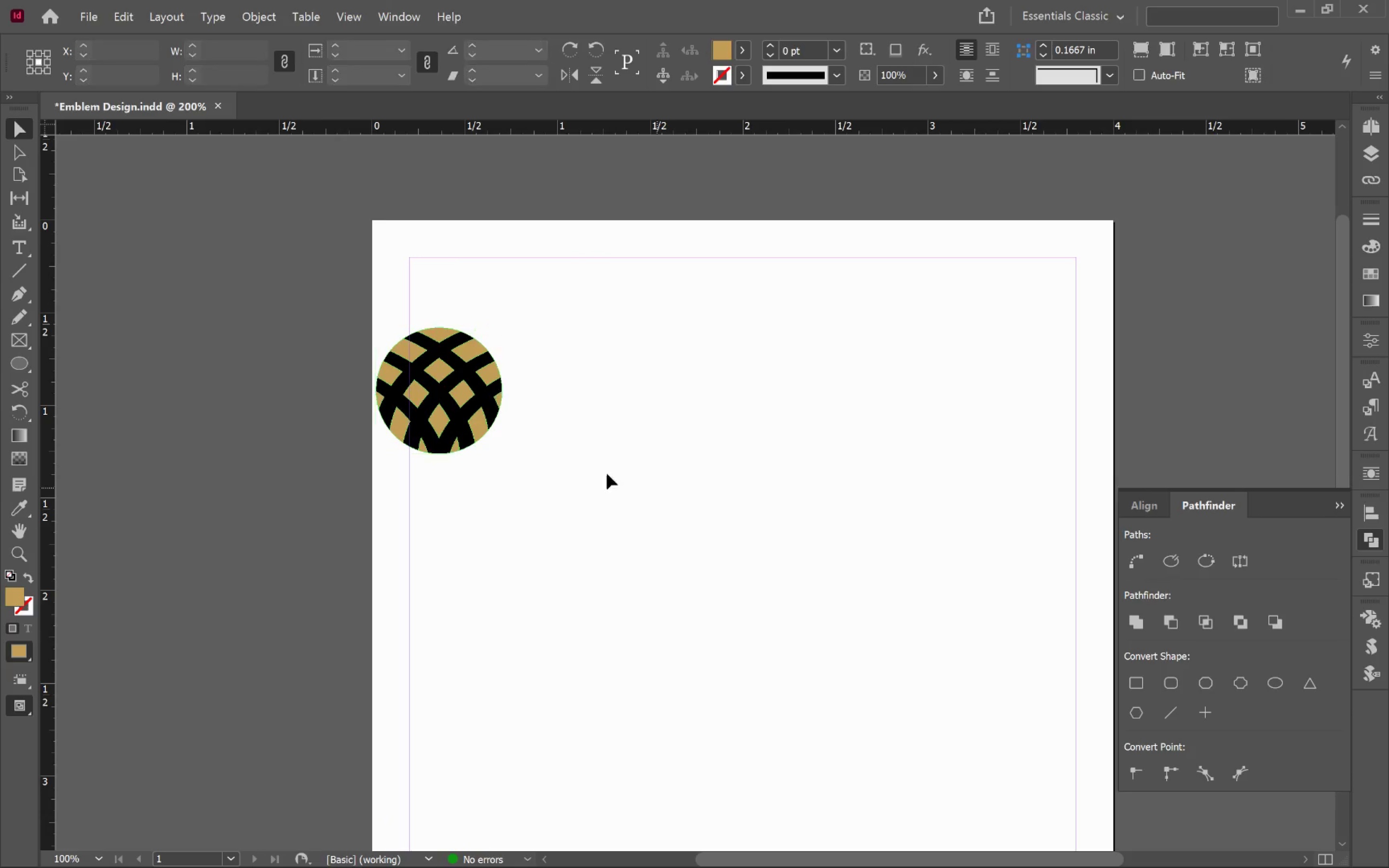 
left_click_drag(start_coordinate=[419, 410], to_coordinate=[452, 393])
 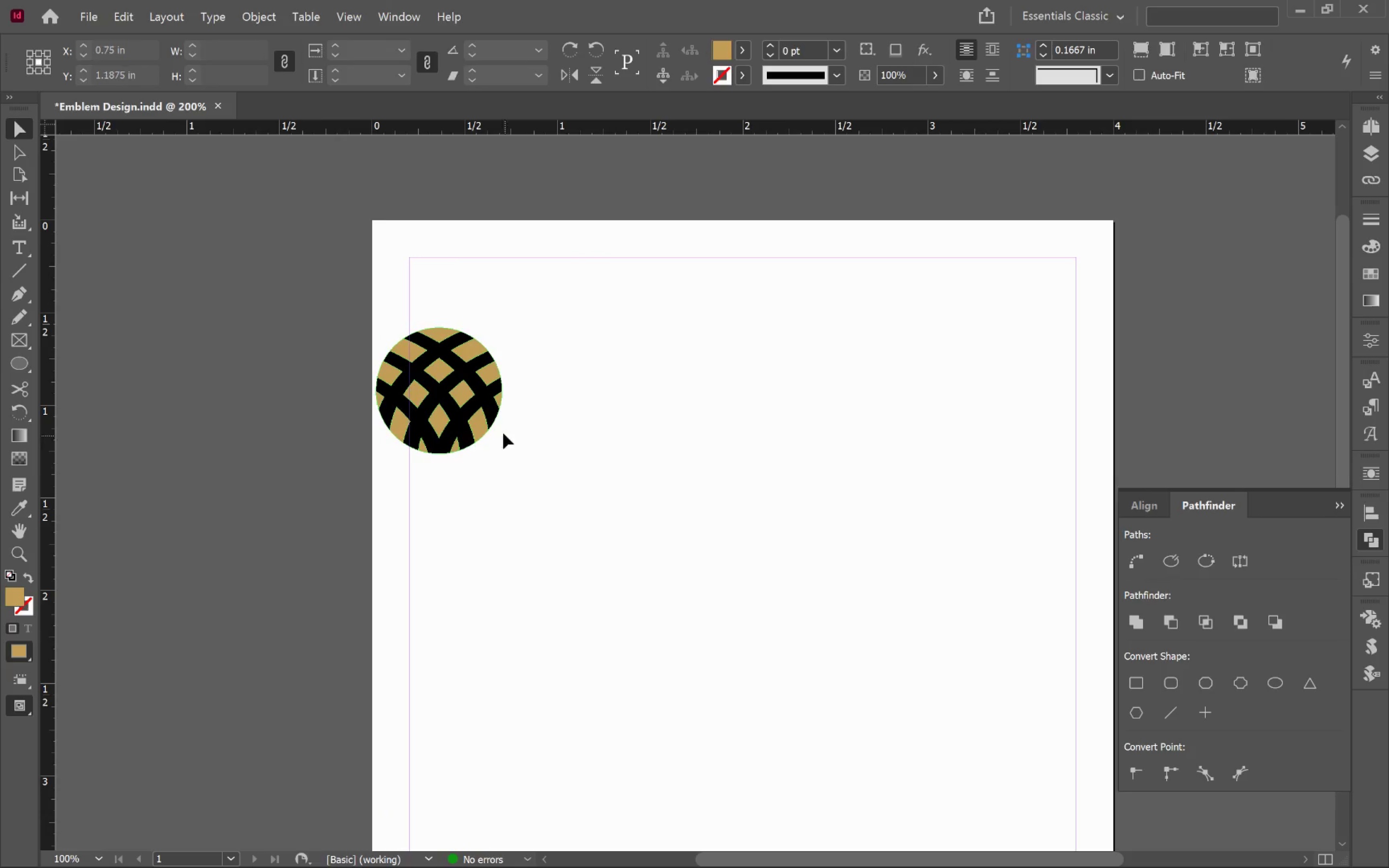 
left_click_drag(start_coordinate=[461, 414], to_coordinate=[734, 519])
 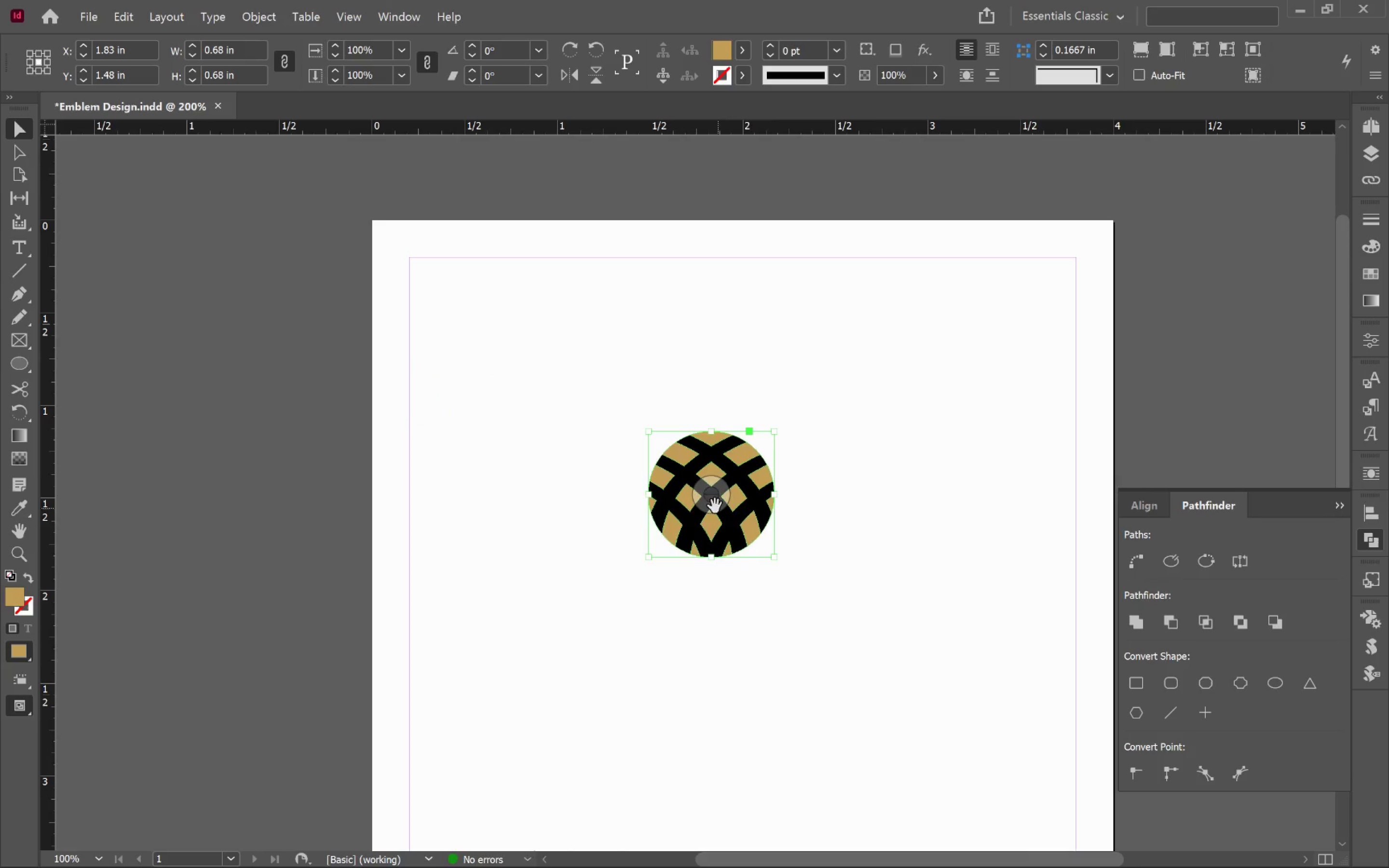 
left_click([708, 499])
 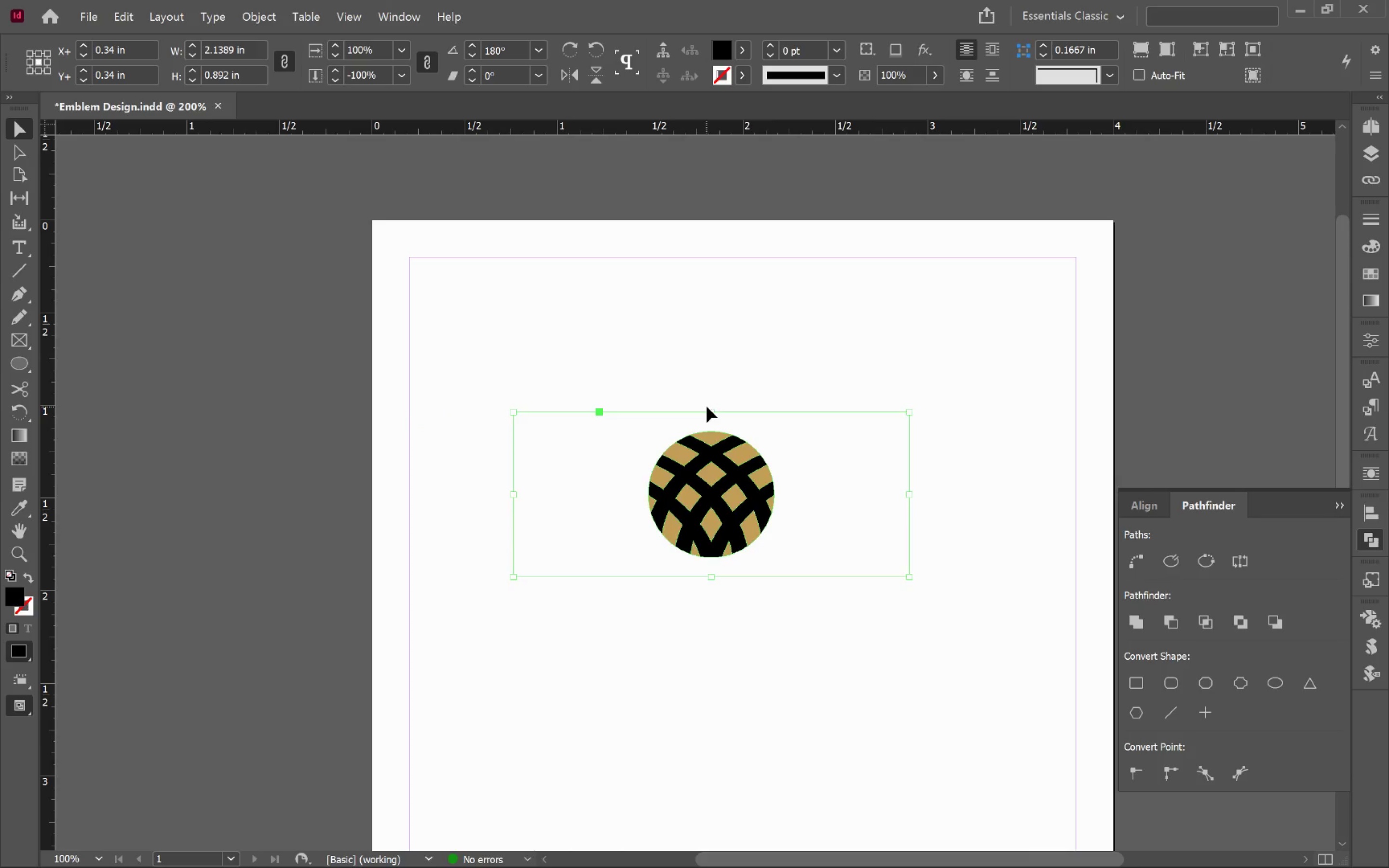 
left_click_drag(start_coordinate=[708, 408], to_coordinate=[713, 483])
 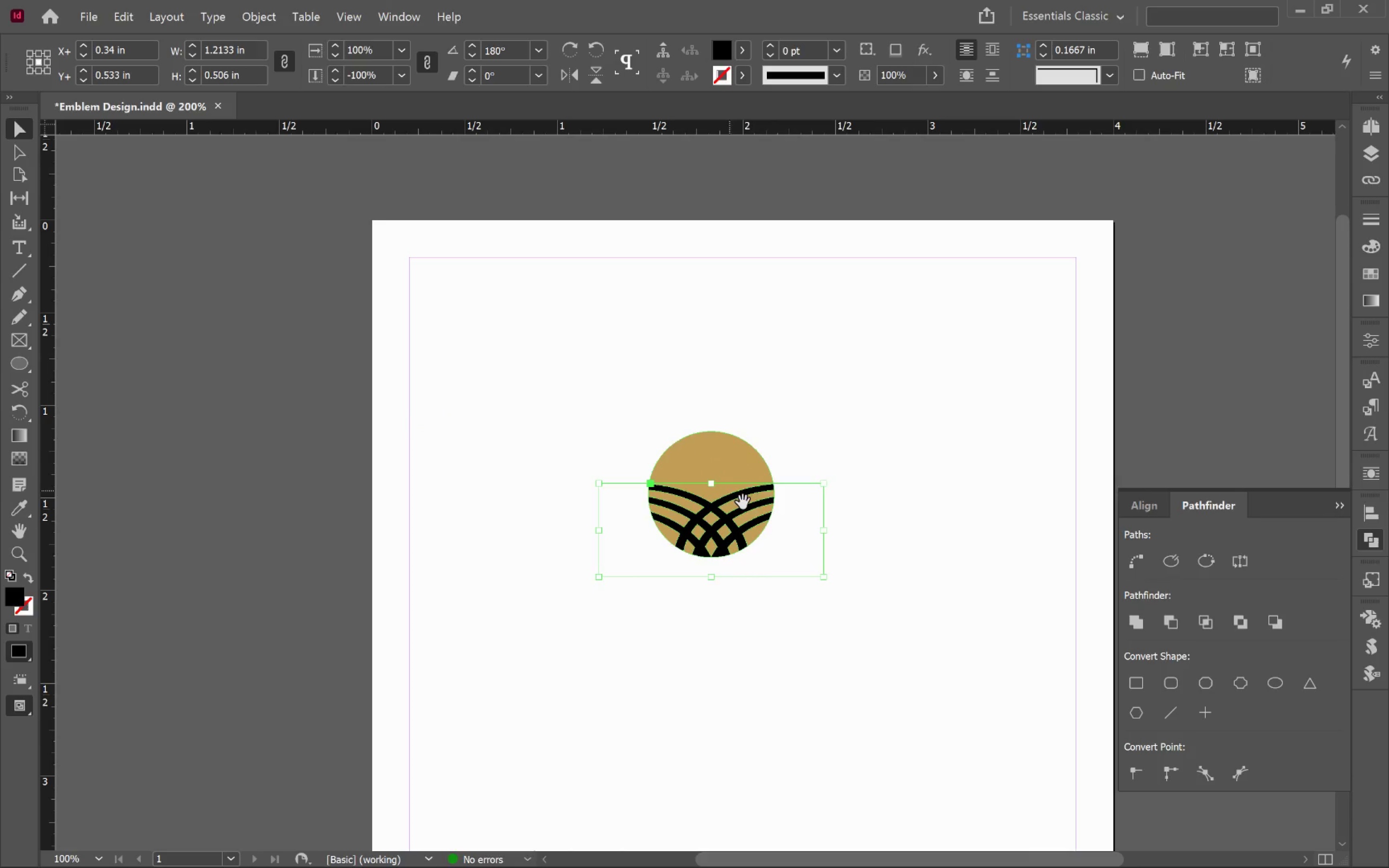 
hold_key(key=ShiftLeft, duration=1.83)
 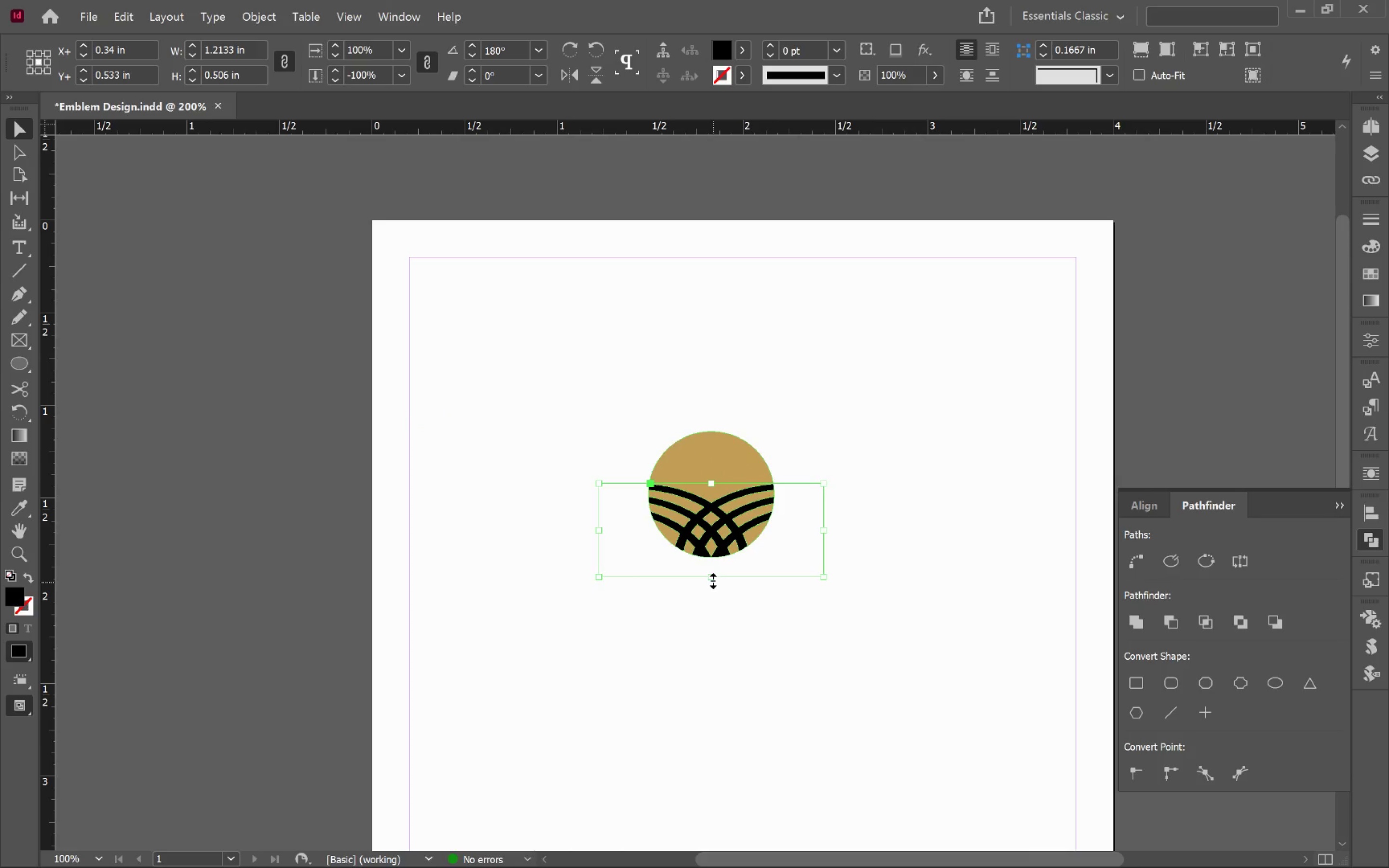 
left_click_drag(start_coordinate=[713, 580], to_coordinate=[713, 562])
 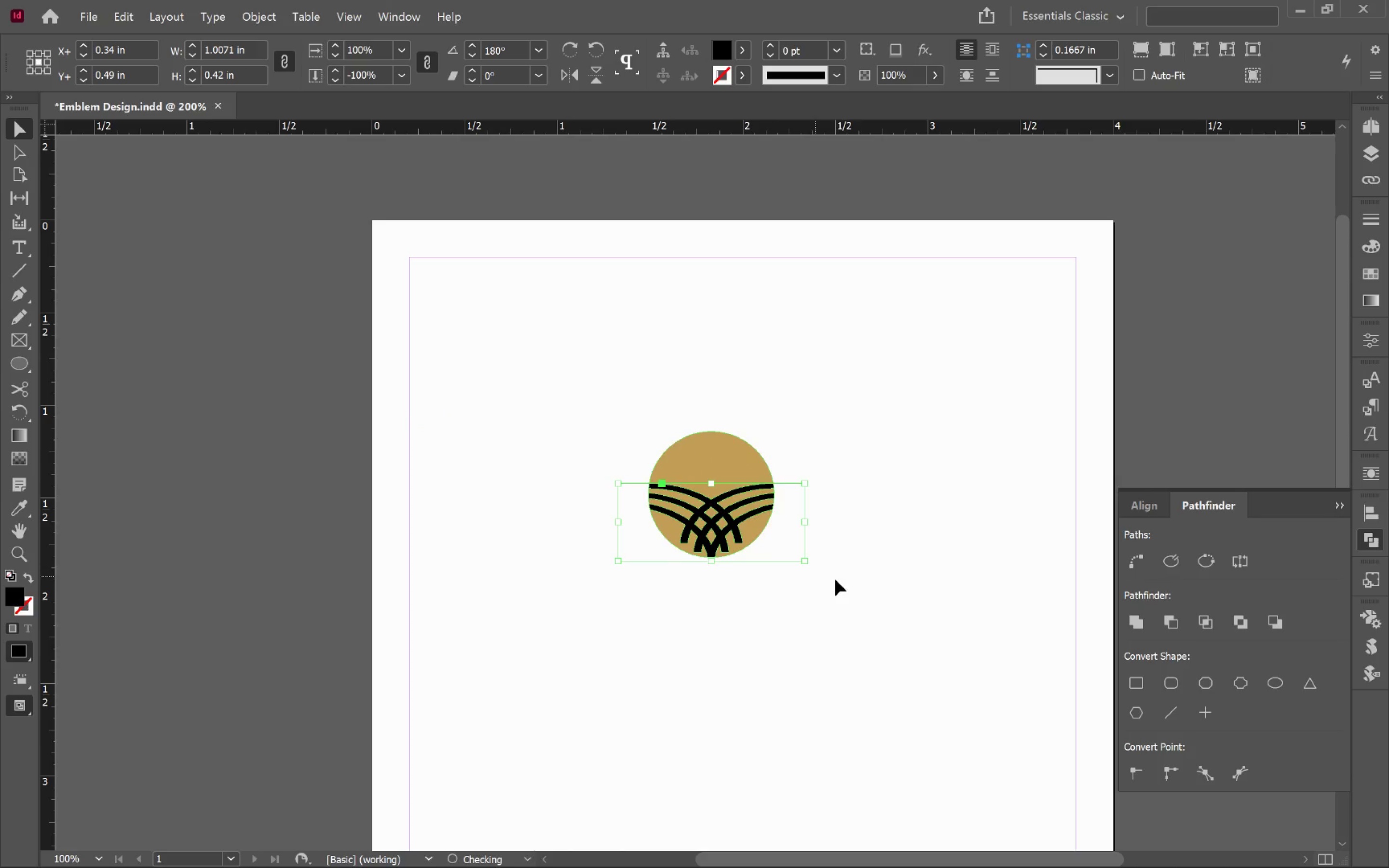 
hold_key(key=ShiftLeft, duration=1.5)
 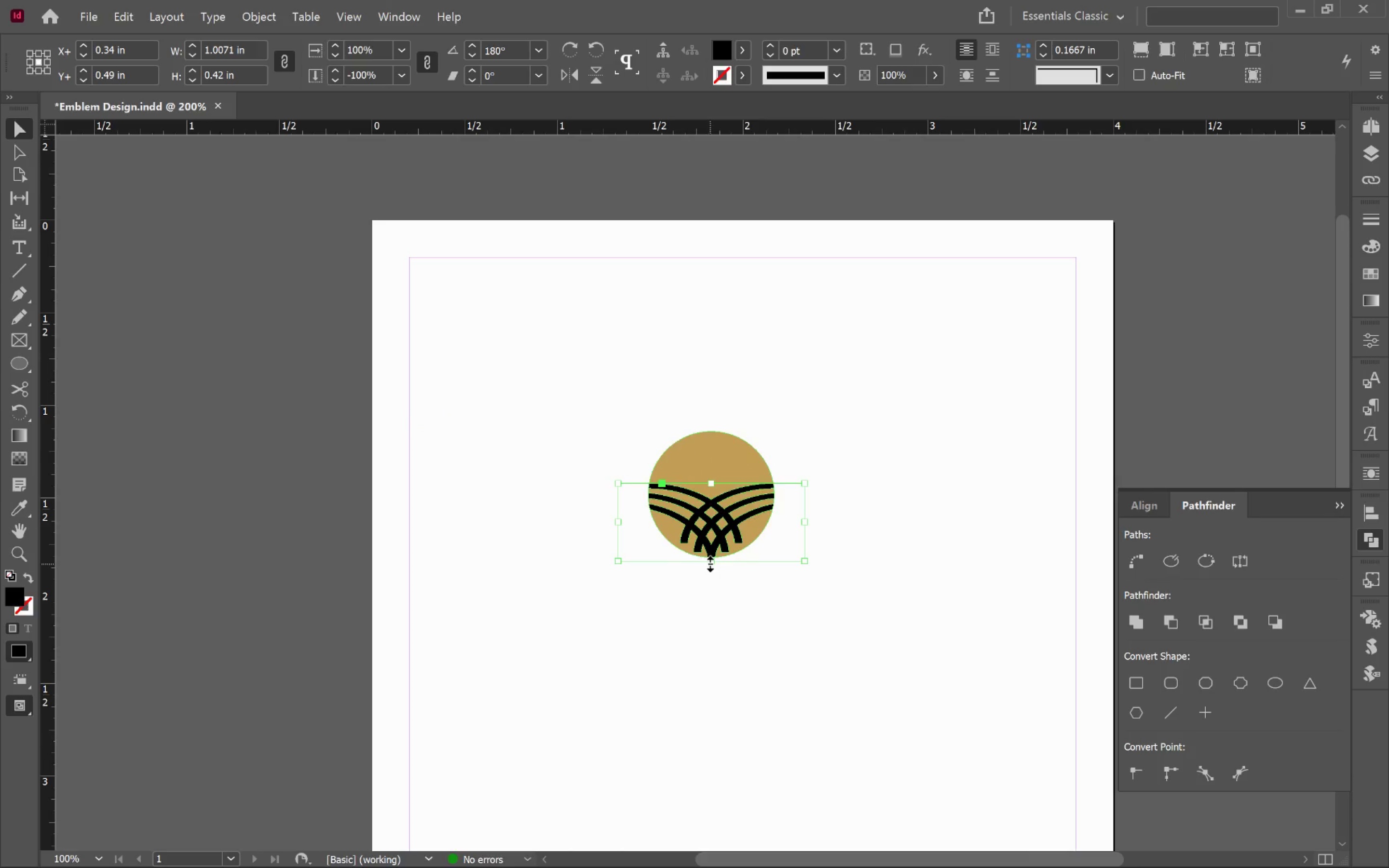 
hold_key(key=AltLeft, duration=0.67)
scroll: coordinate [713, 564], scroll_direction: up, amount: 3.0
 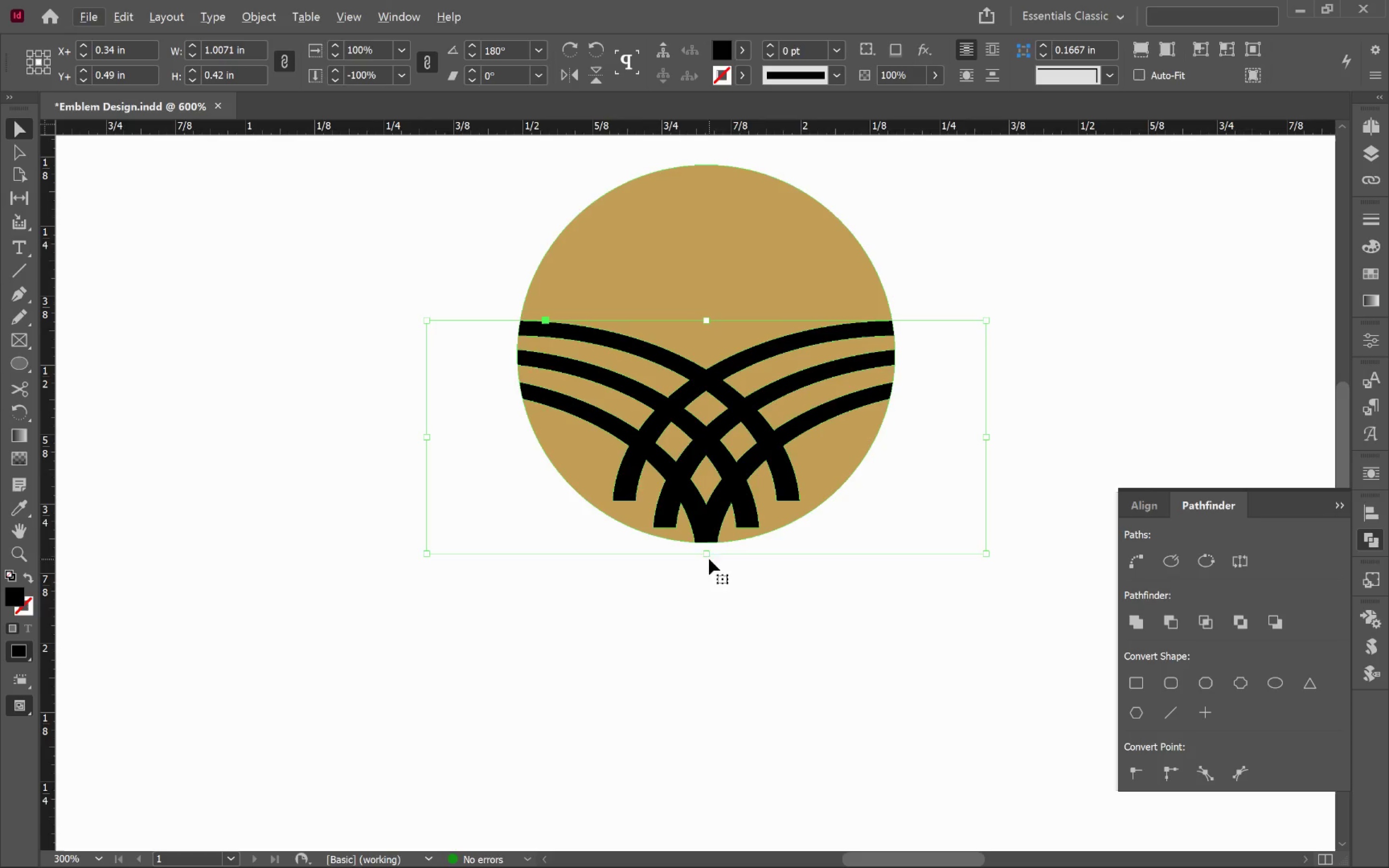 
left_click_drag(start_coordinate=[708, 556], to_coordinate=[709, 603])
 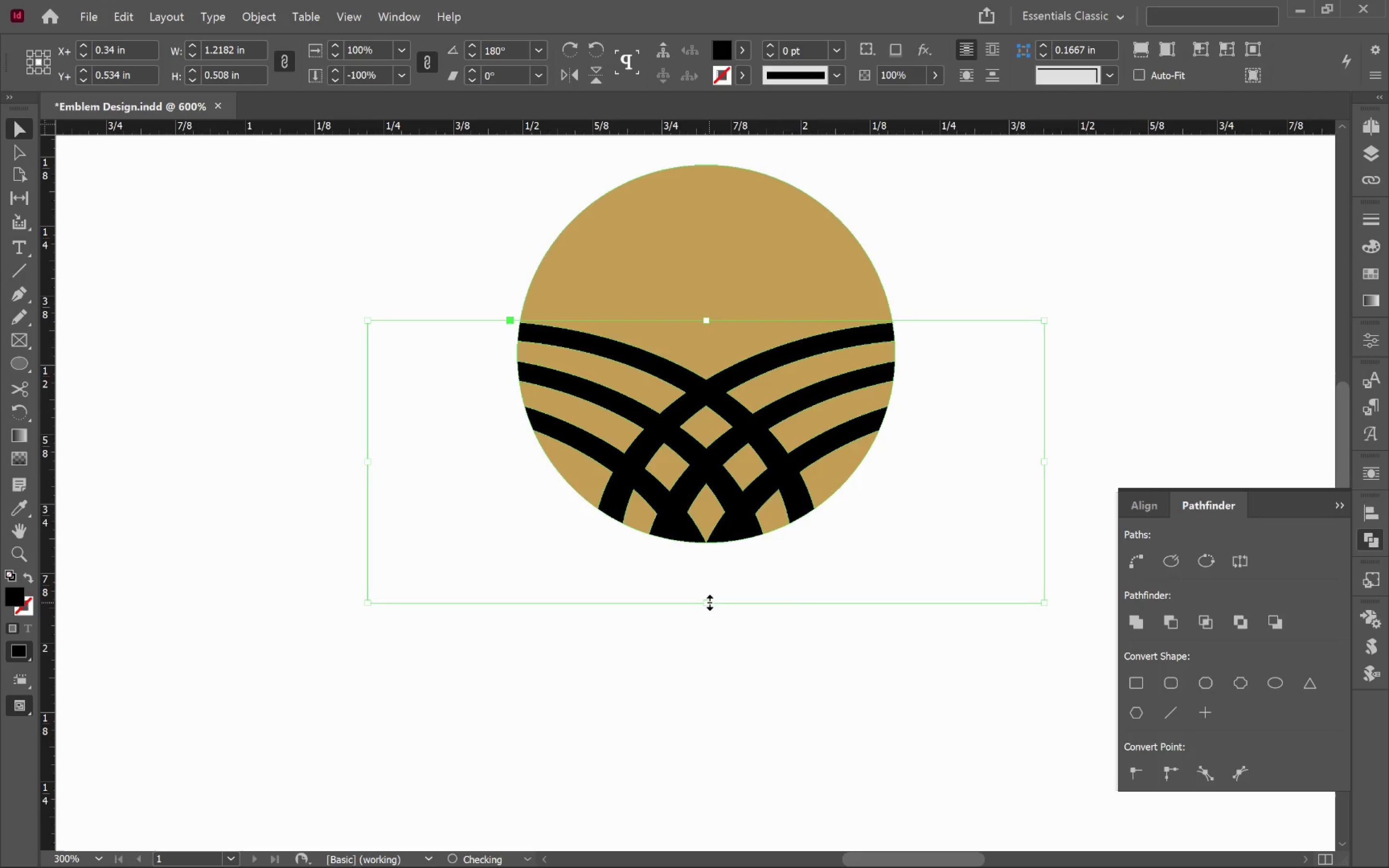 
hold_key(key=ShiftLeft, duration=1.97)
 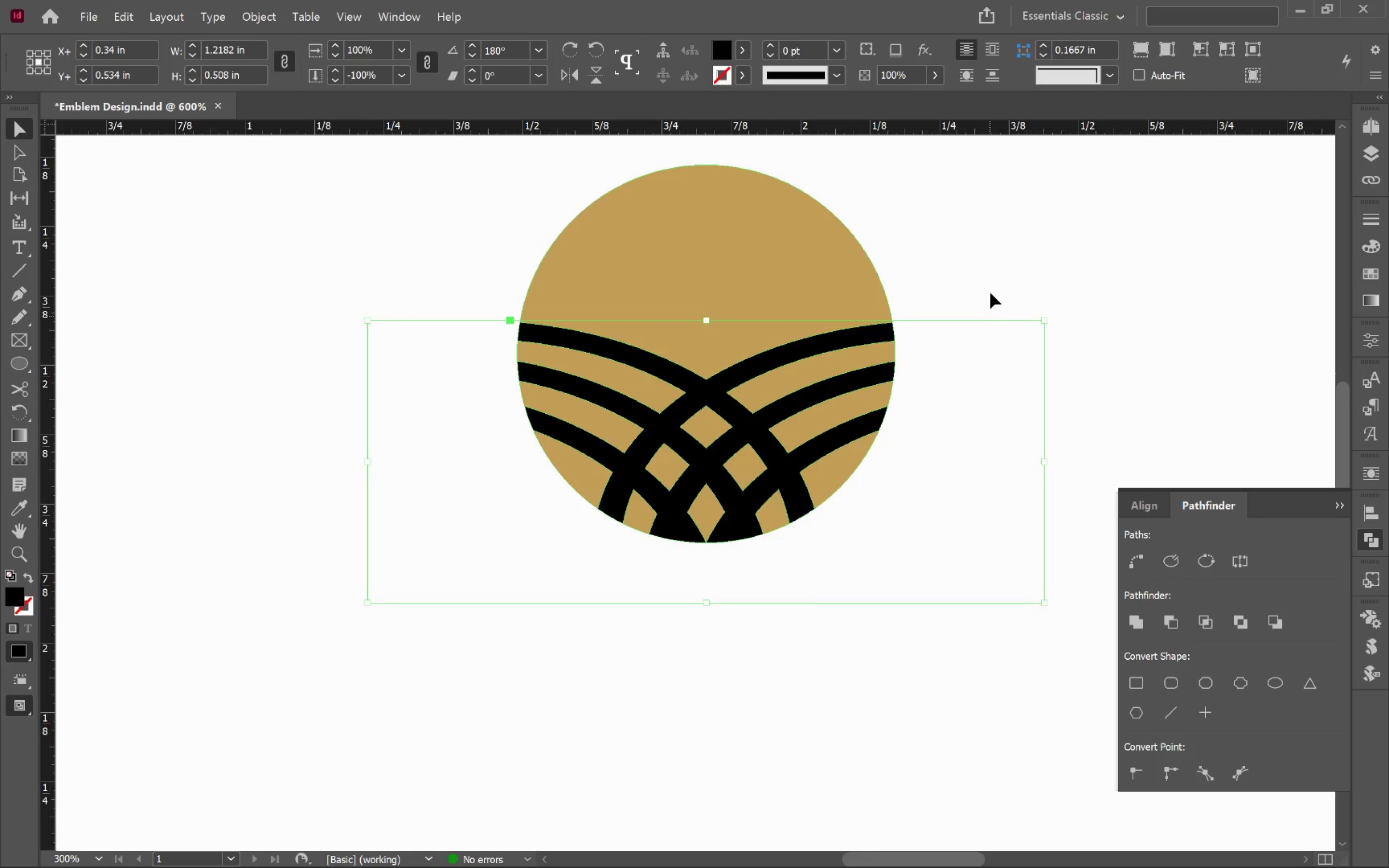 
left_click([993, 276])
 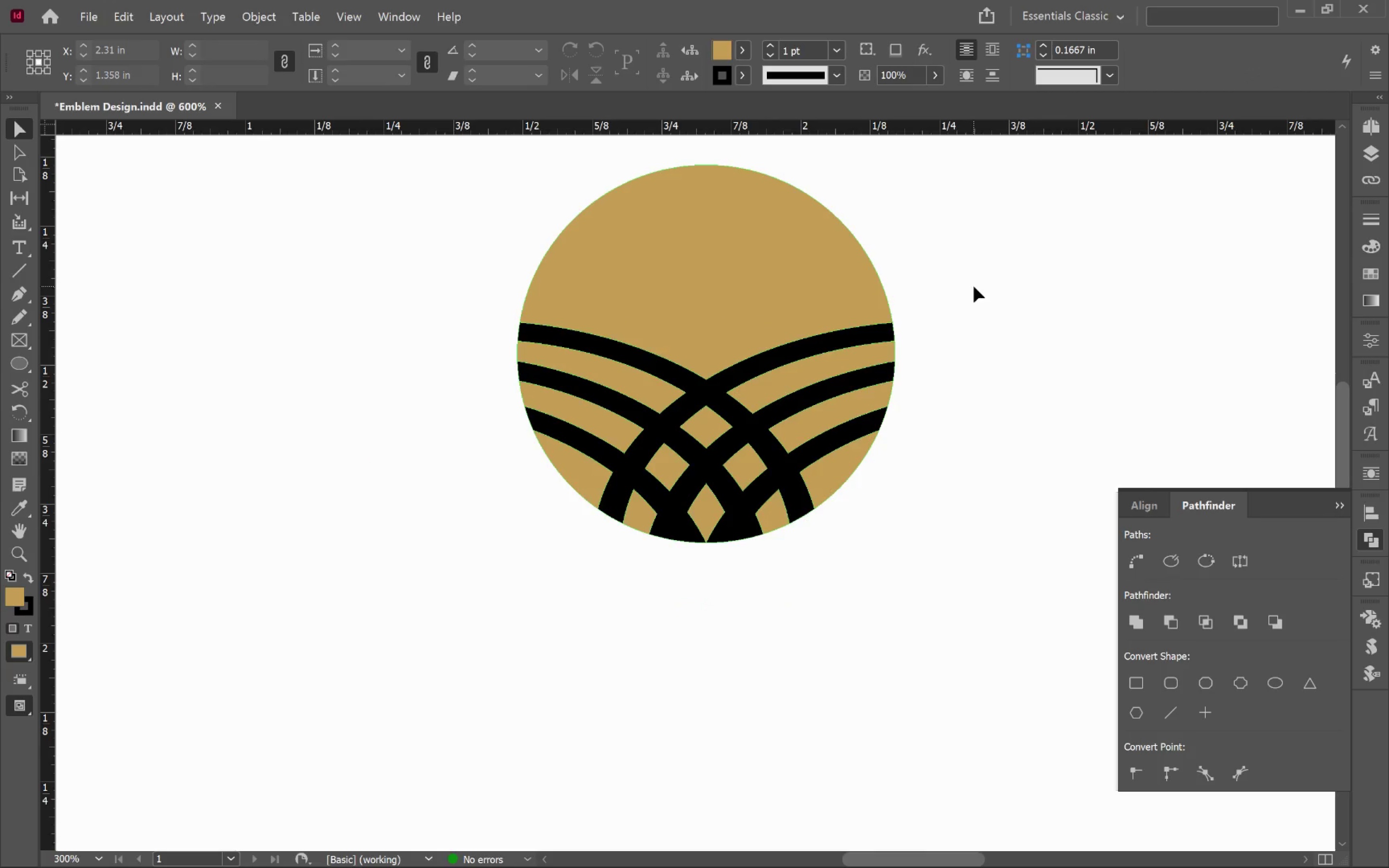 
hold_key(key=AltLeft, duration=0.41)
 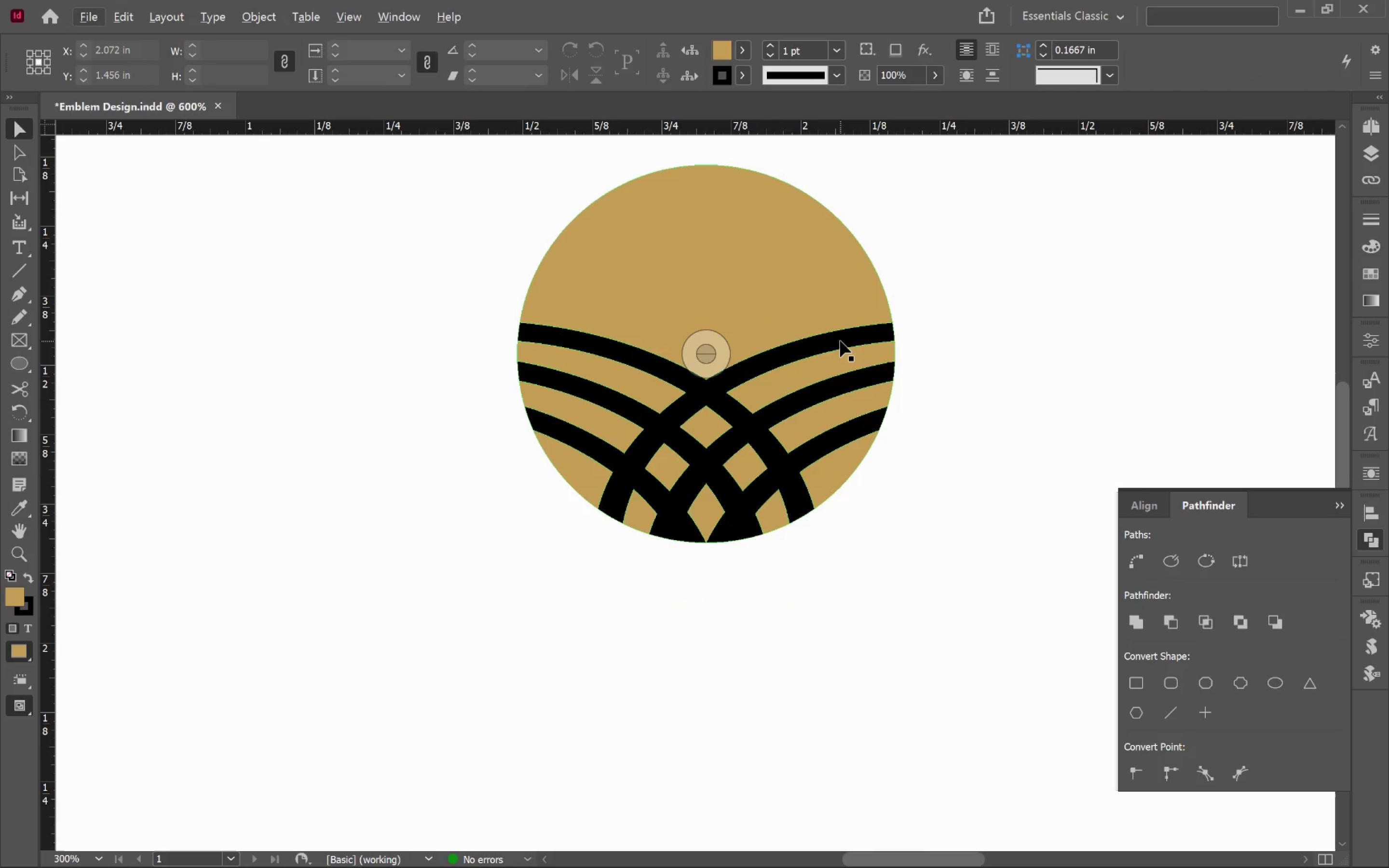 
left_click([840, 341])
 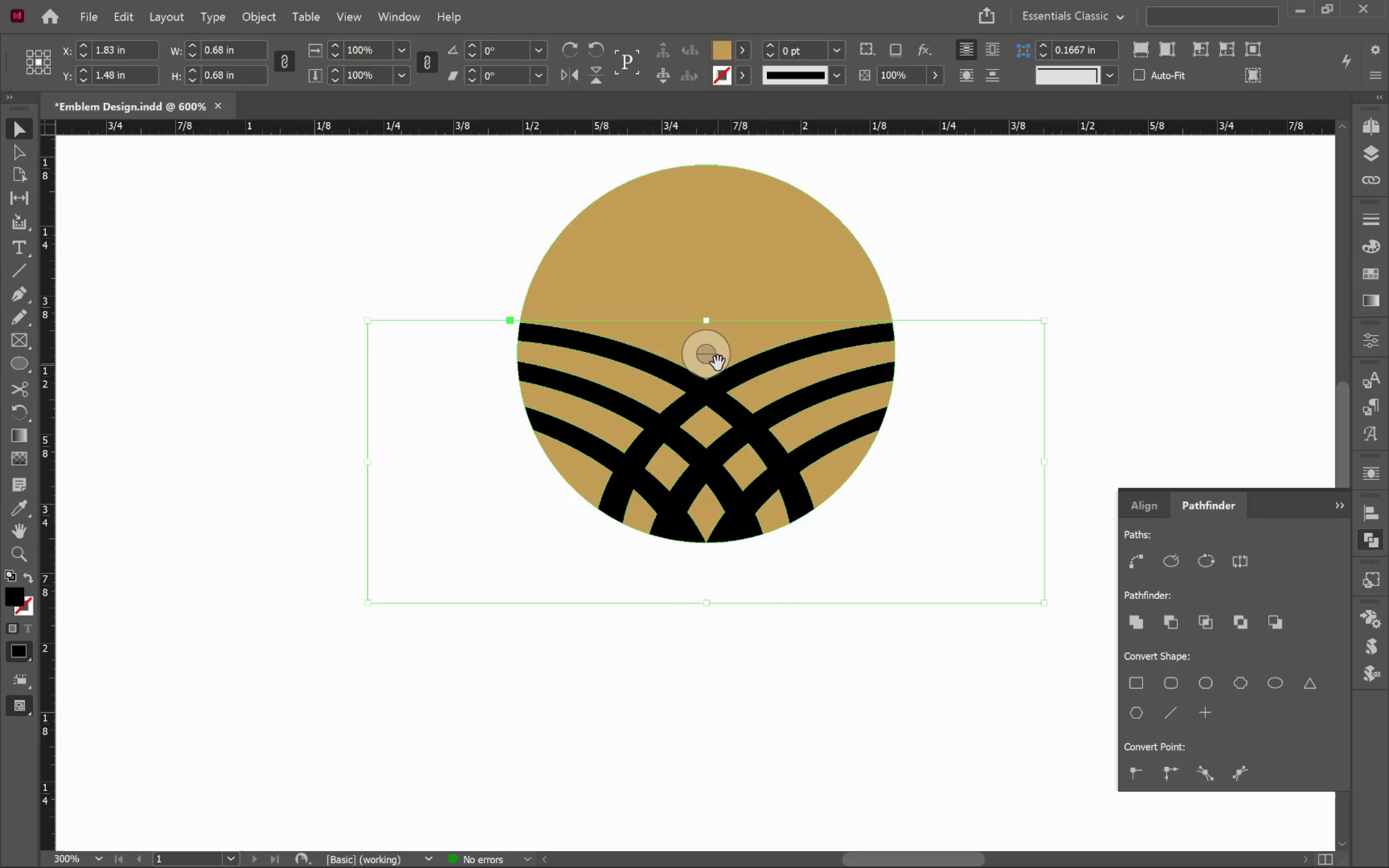 
left_click([739, 43])
 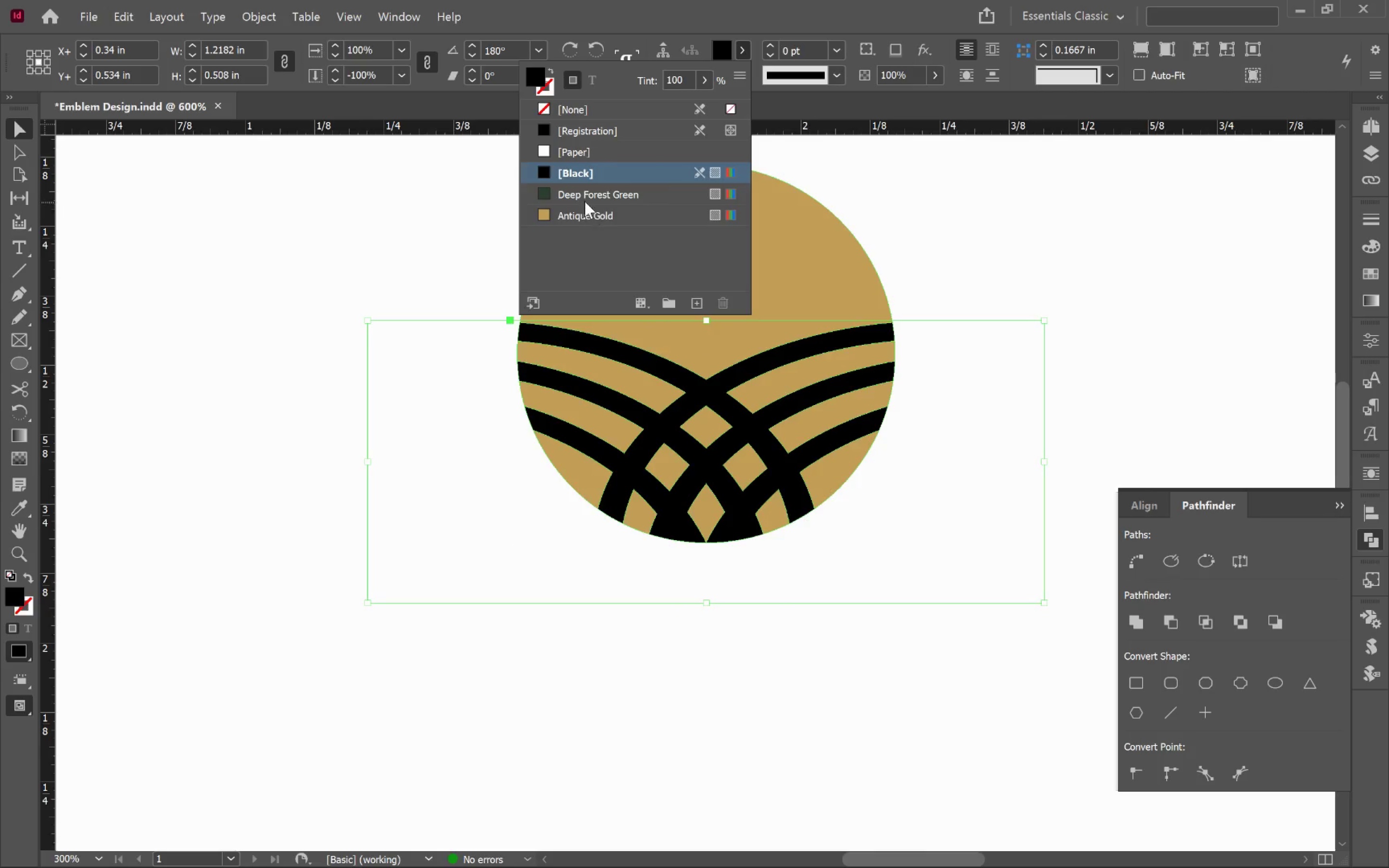 
left_click([584, 197])
 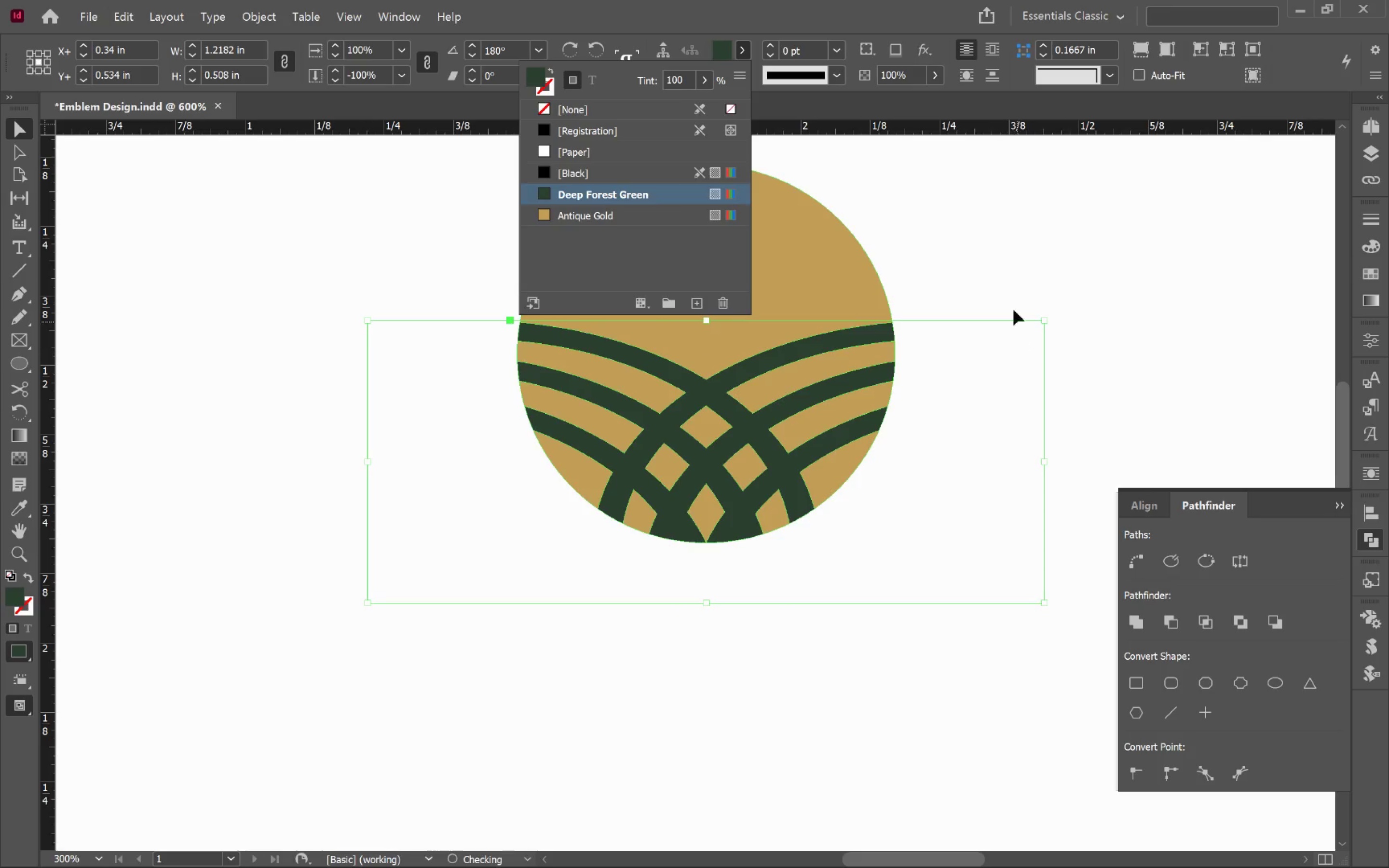 
left_click([980, 236])
 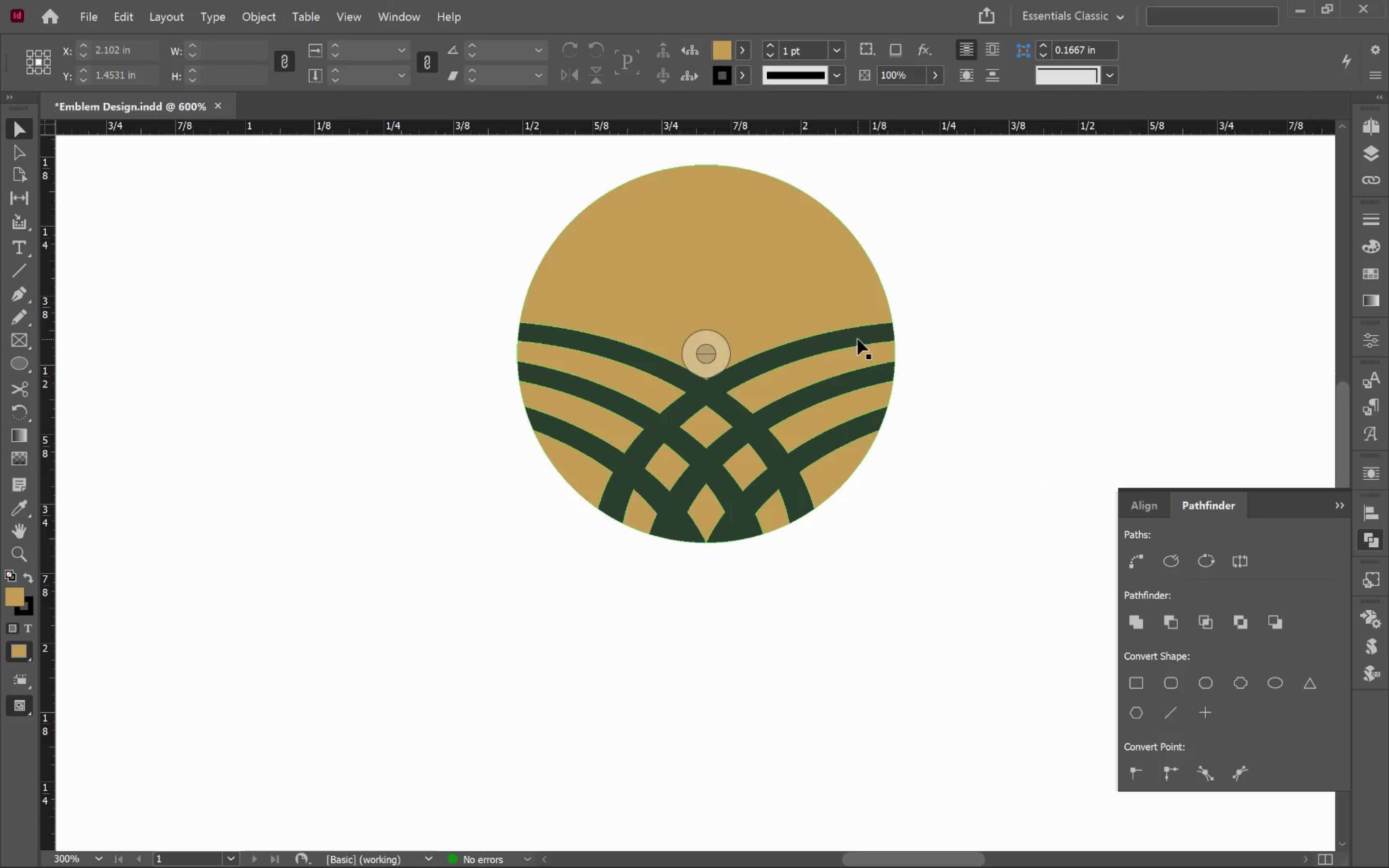 
wait(13.02)
 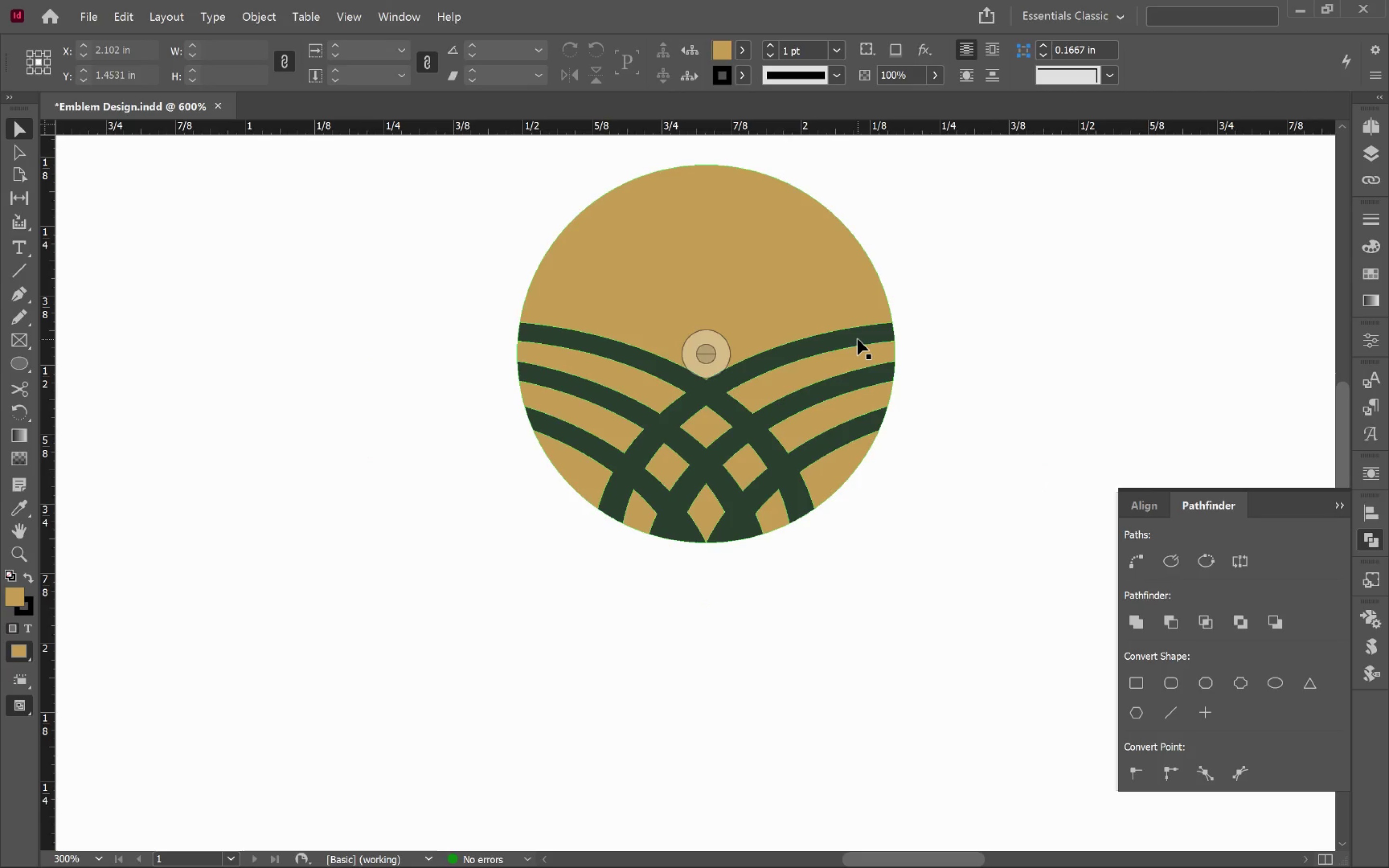 
left_click([1034, 312])
 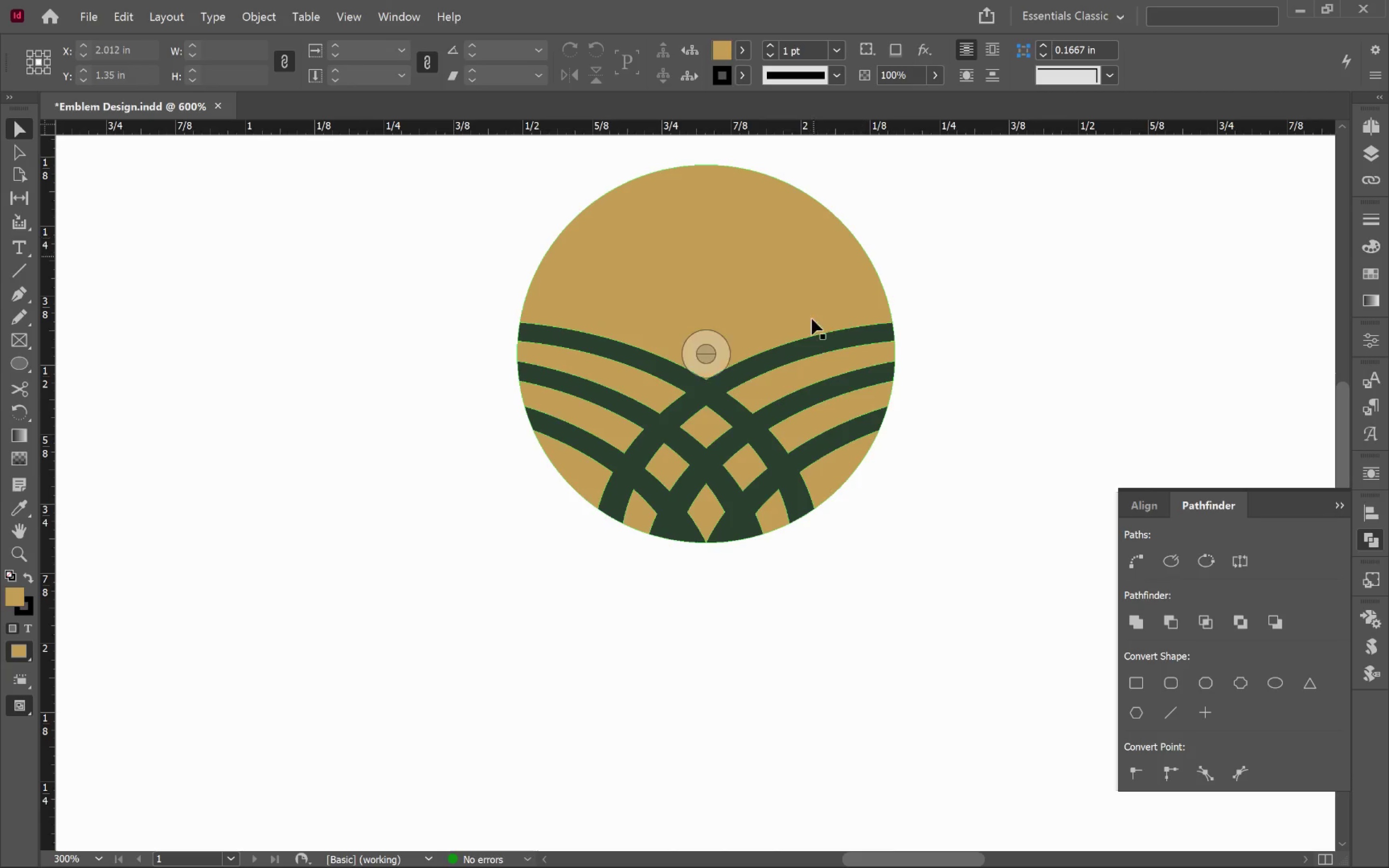 
hold_key(key=AltLeft, duration=0.64)
scroll: coordinate [855, 380], scroll_direction: down, amount: 4.0
 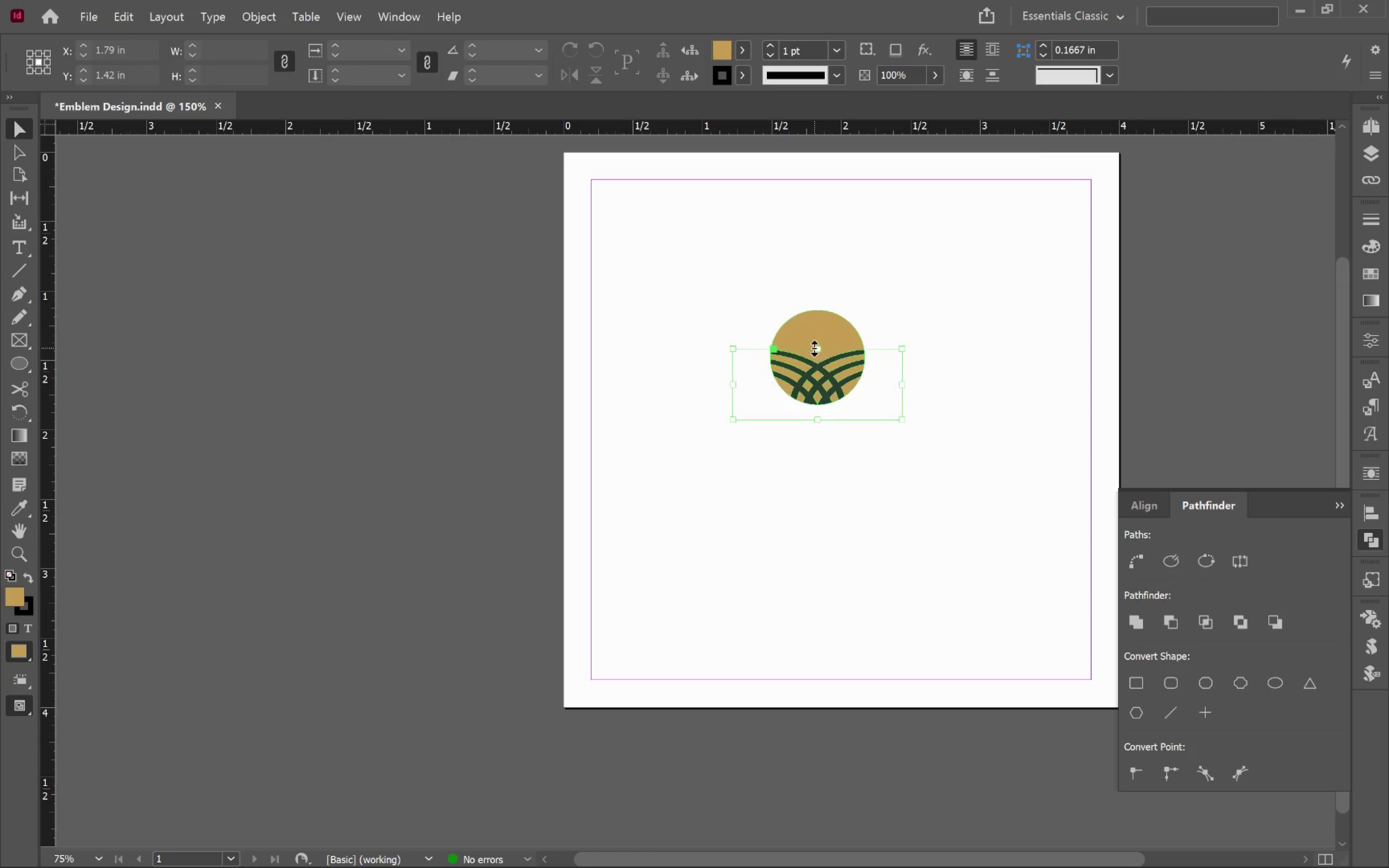 
left_click([991, 320])
 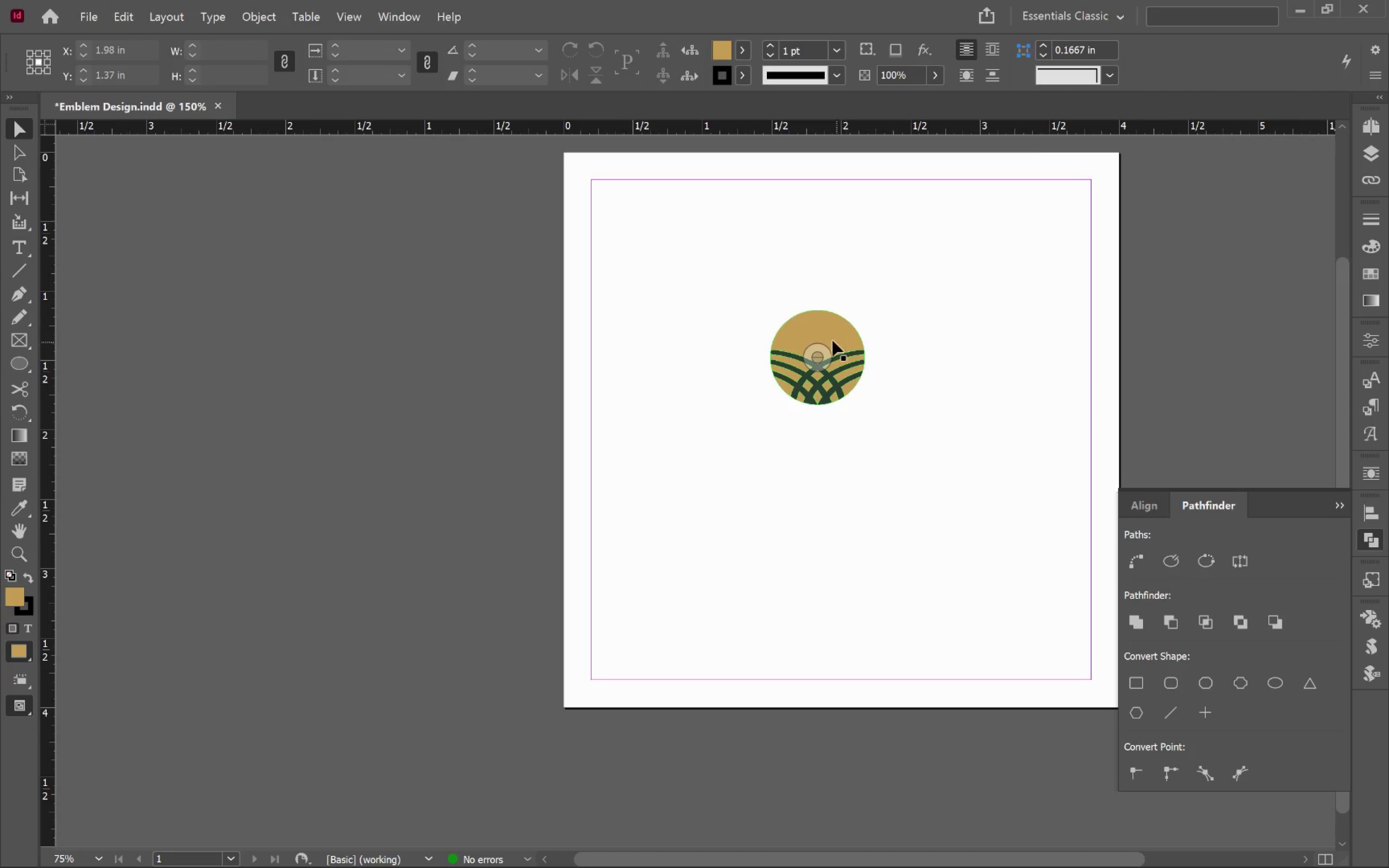 
left_click_drag(start_coordinate=[830, 336], to_coordinate=[529, 248])
 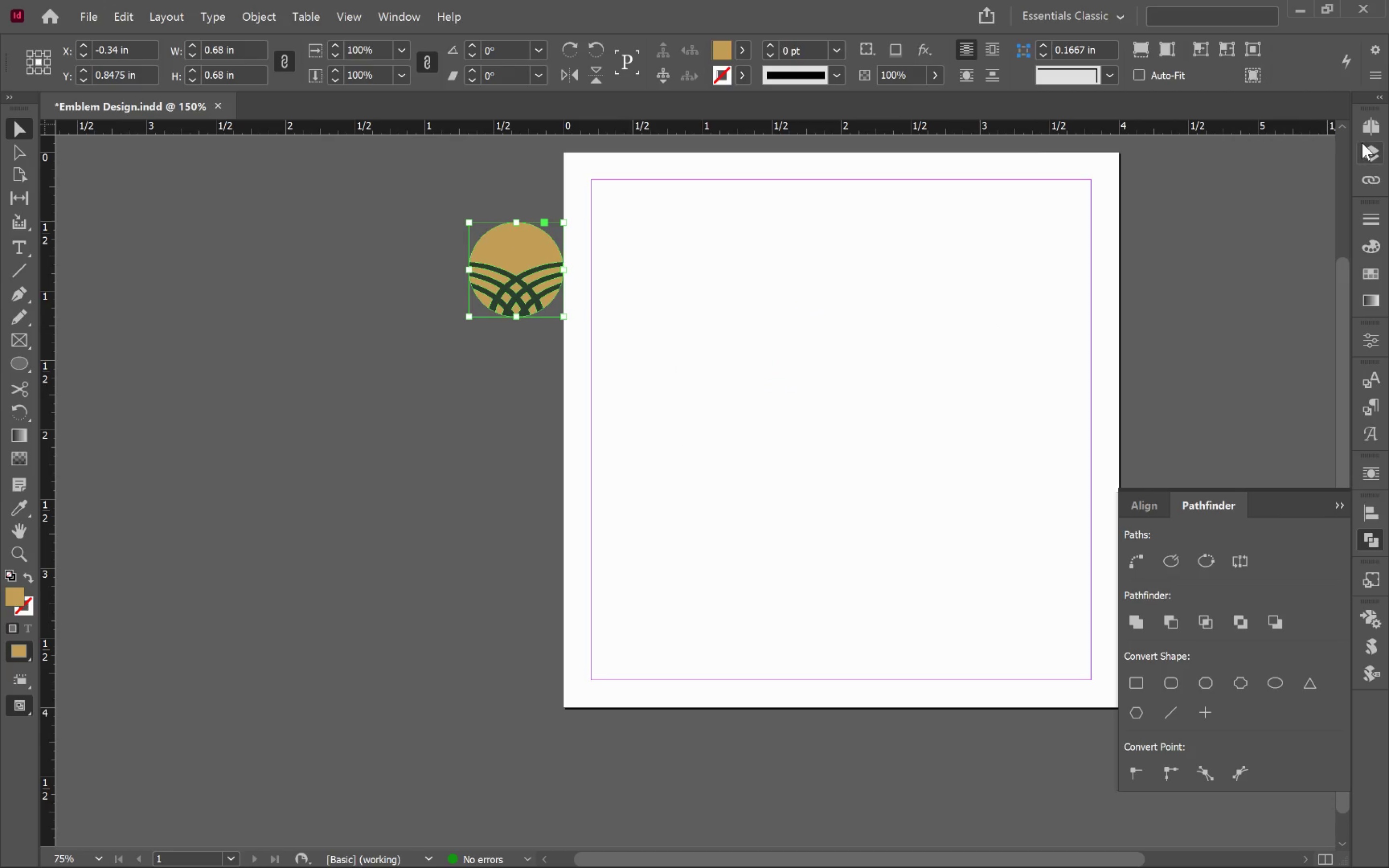 
left_click([1367, 150])
 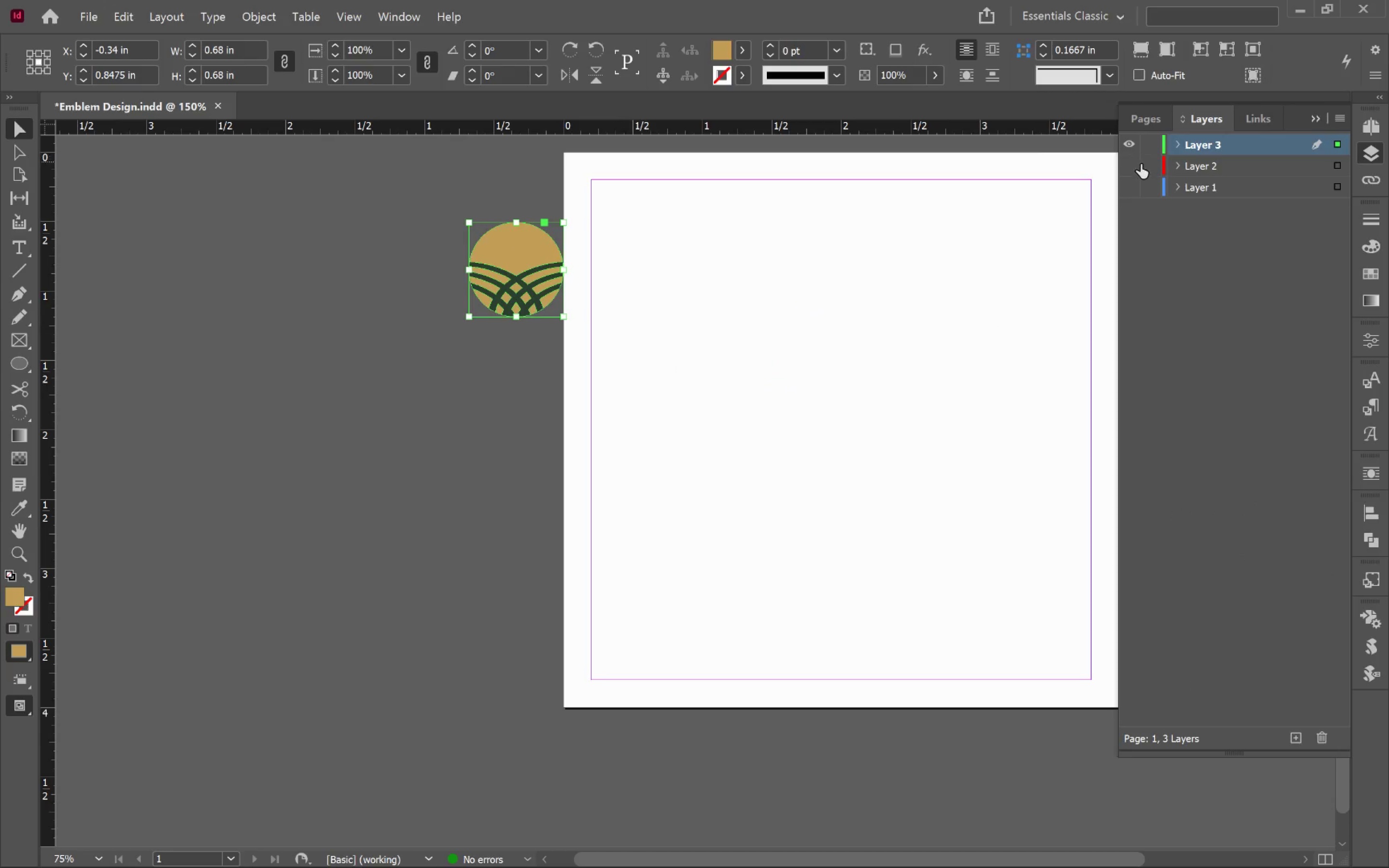 
left_click_drag(start_coordinate=[1132, 167], to_coordinate=[1129, 191])
 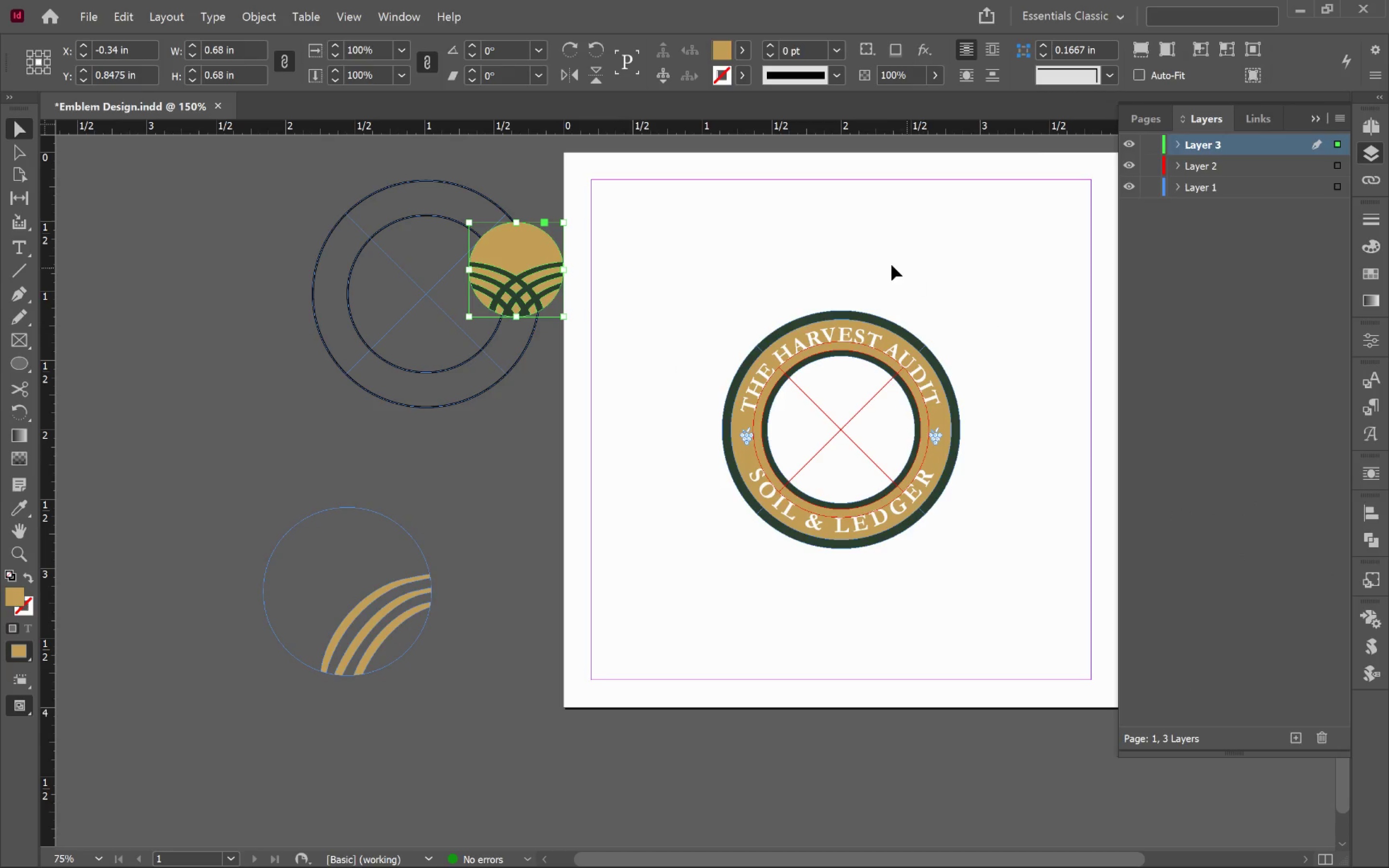 
left_click([885, 263])
 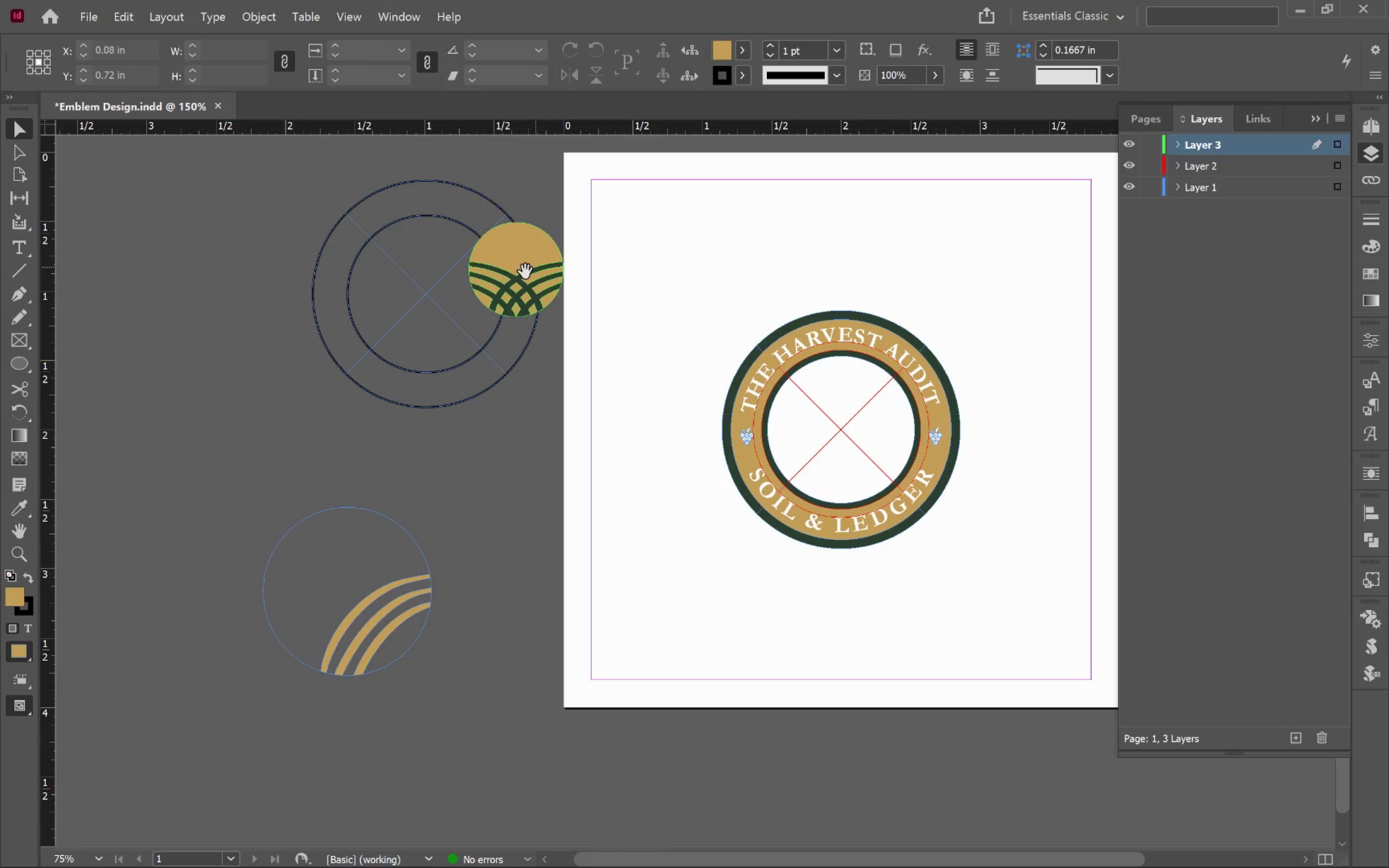 
left_click([517, 250])
 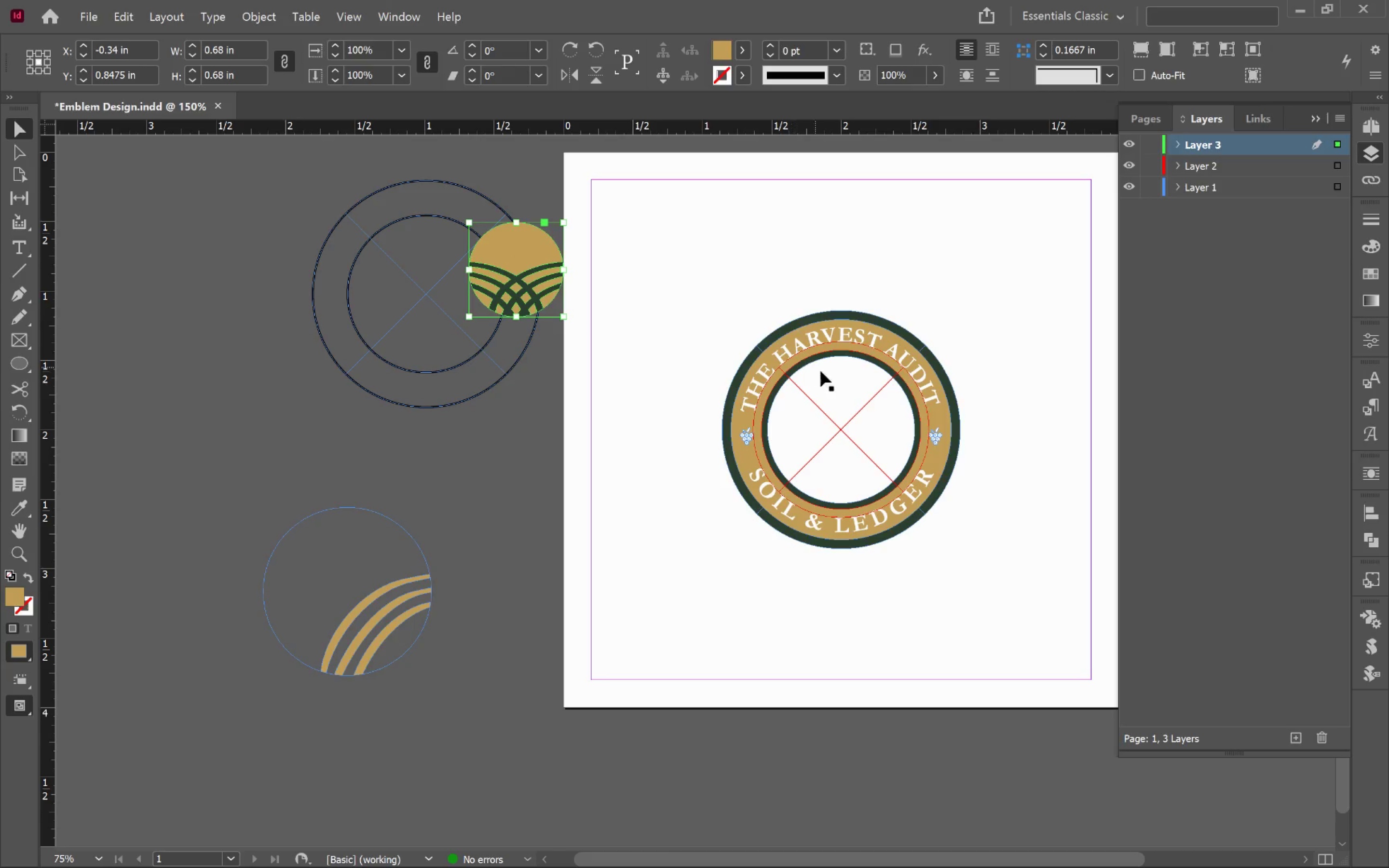 
hold_key(key=ShiftLeft, duration=0.95)
left_click([838, 354])
 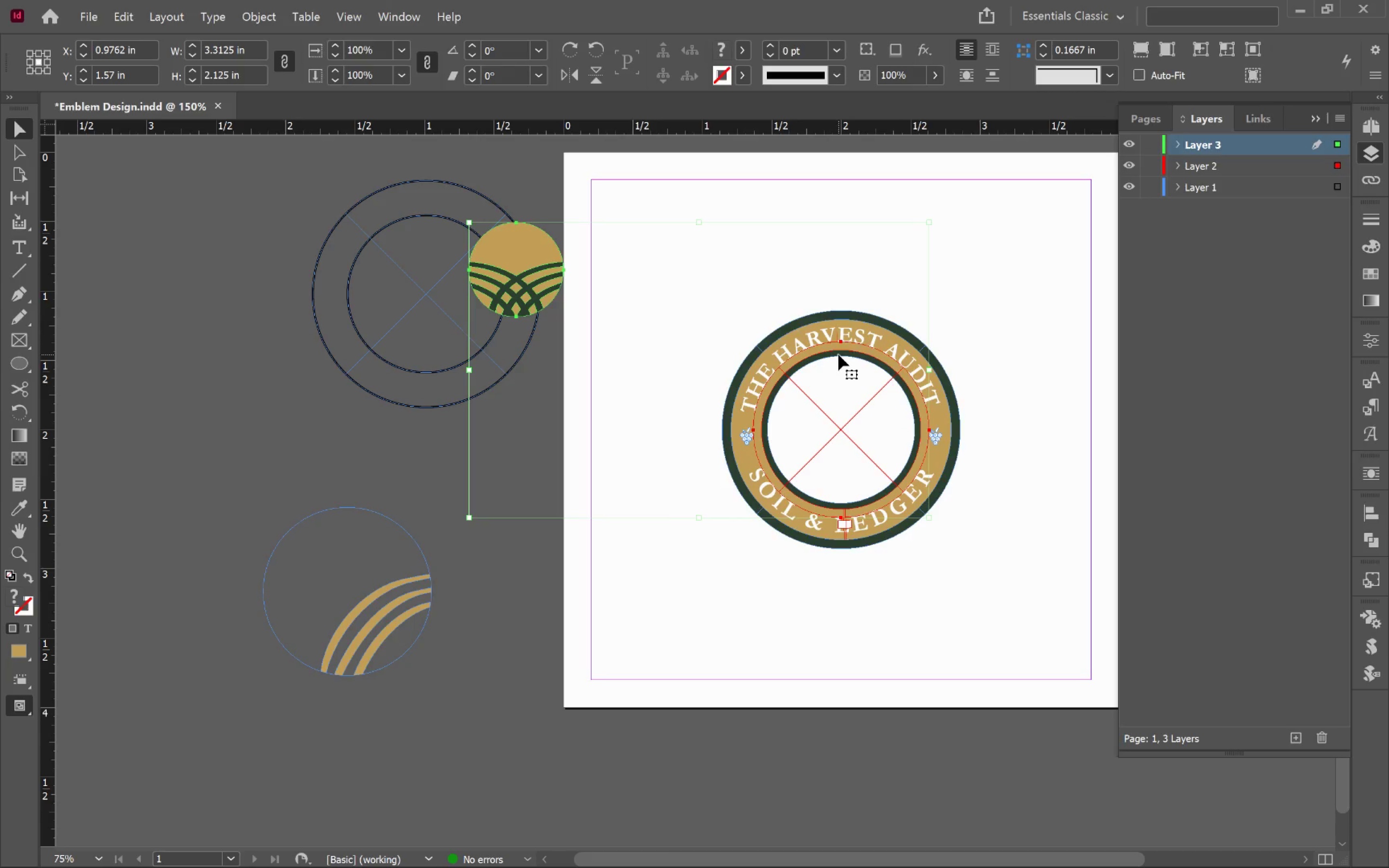 
left_click([838, 354])
 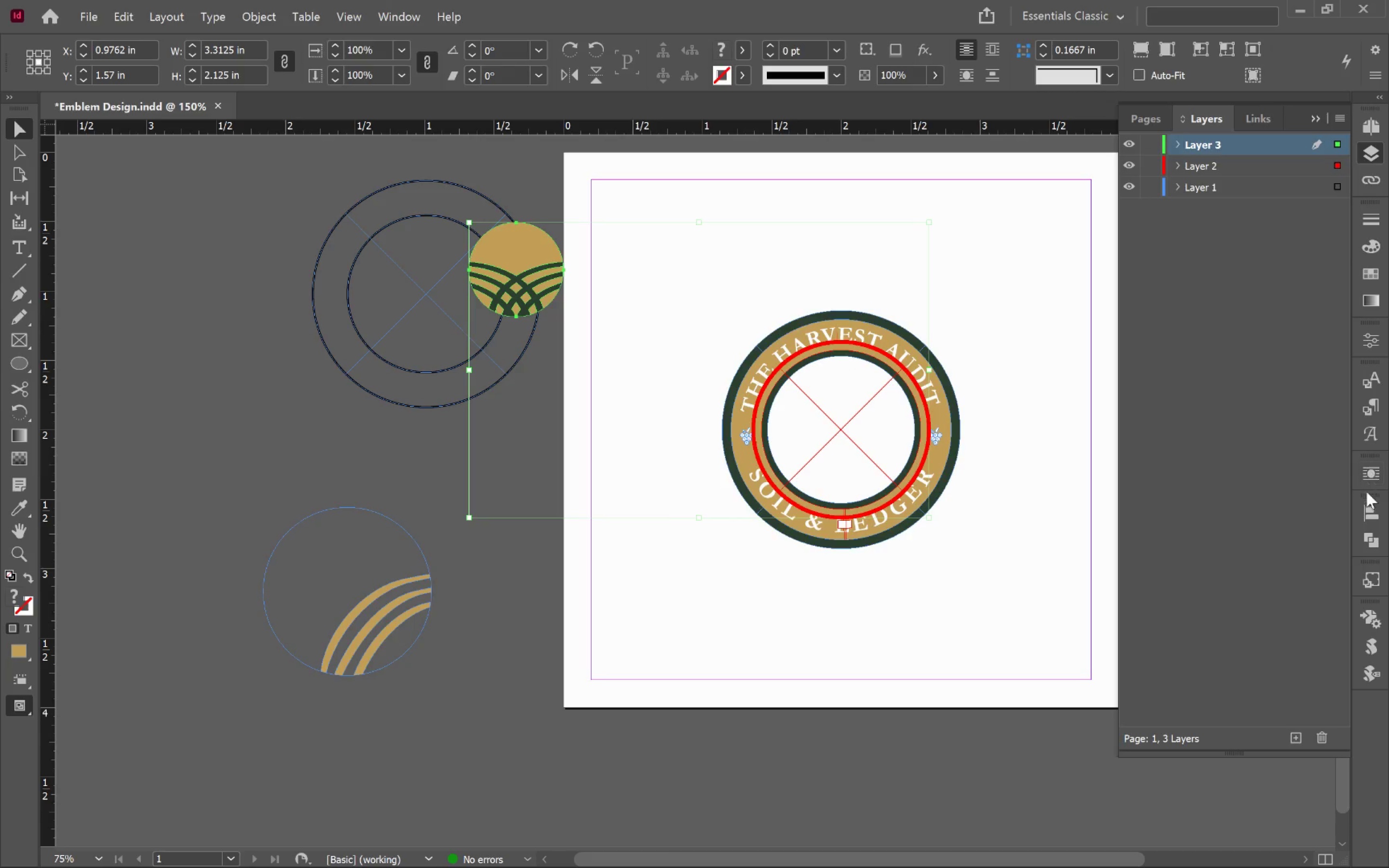 
left_click([1370, 516])
 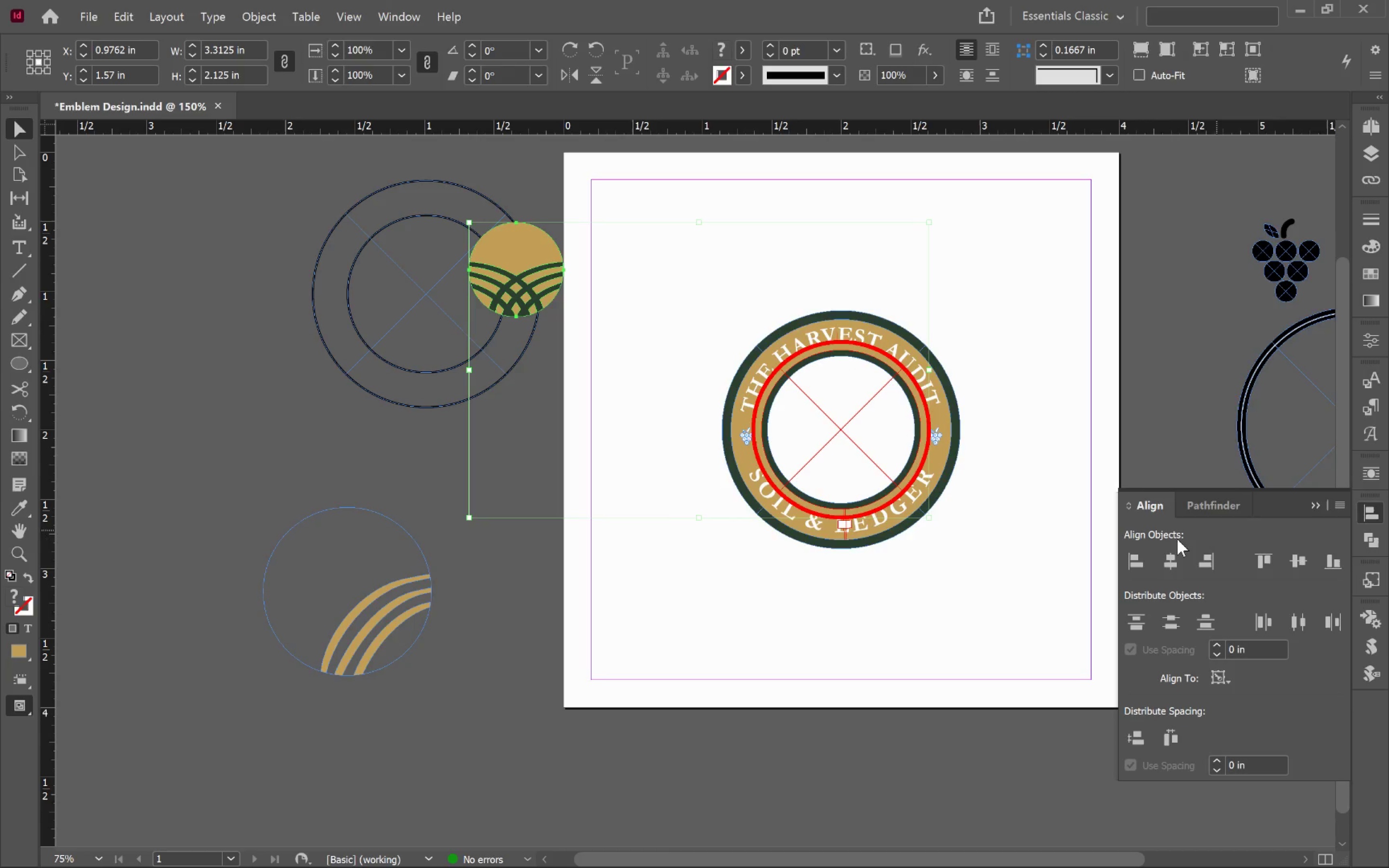 
left_click([1169, 560])
 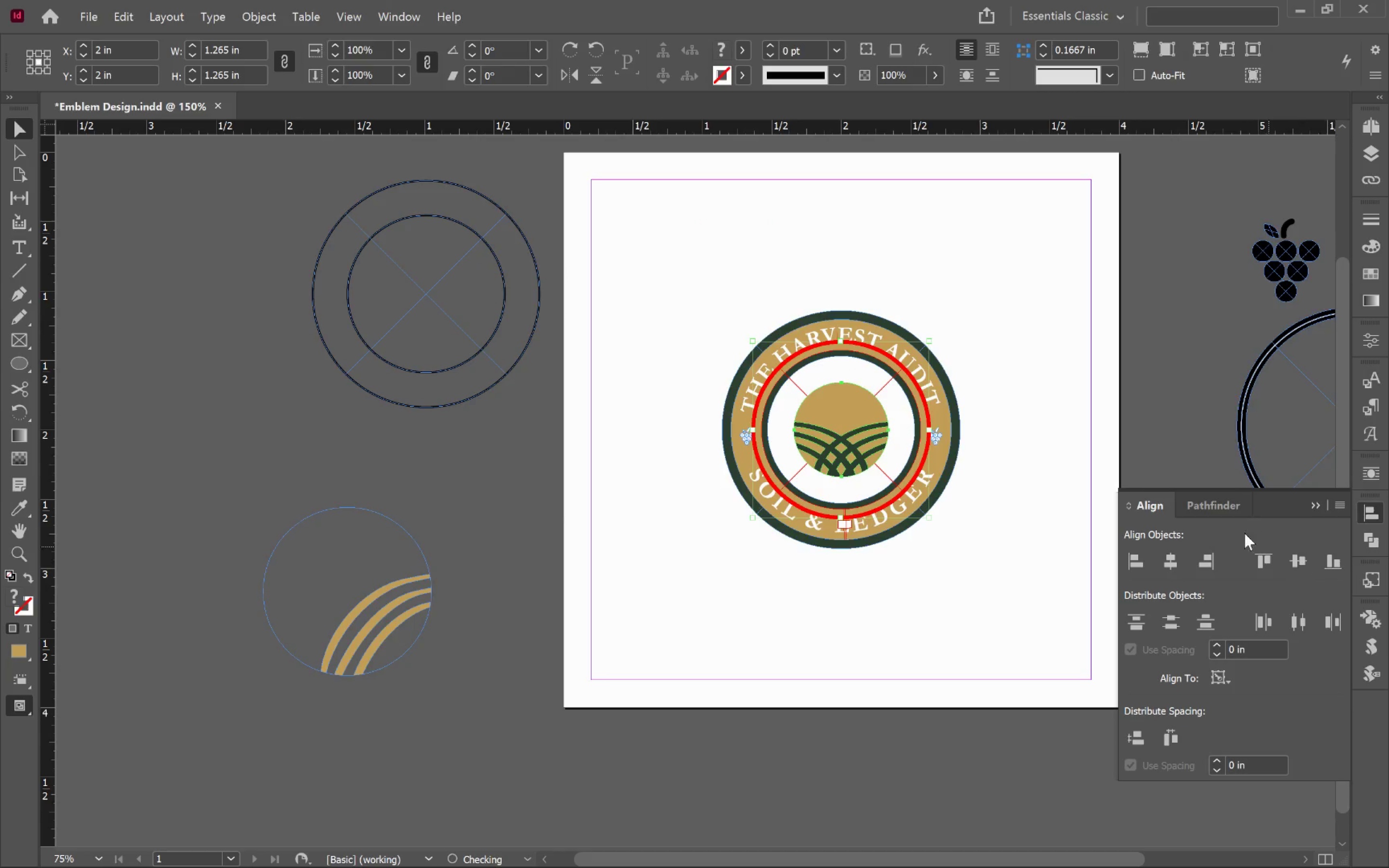 
left_click([1034, 325])
 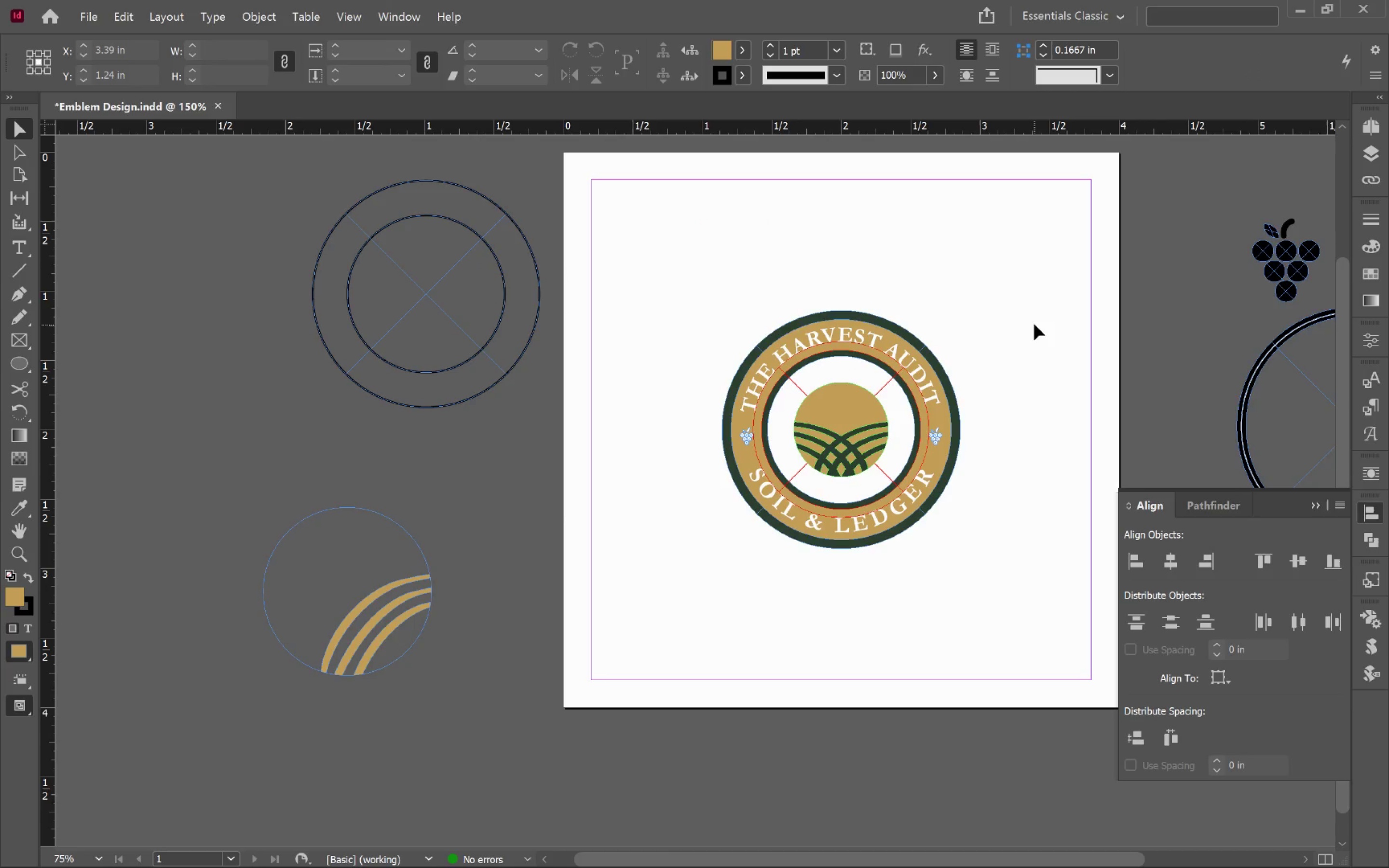 
hold_key(key=AltLeft, duration=0.81)
scroll: coordinate [996, 411], scroll_direction: up, amount: 2.0
 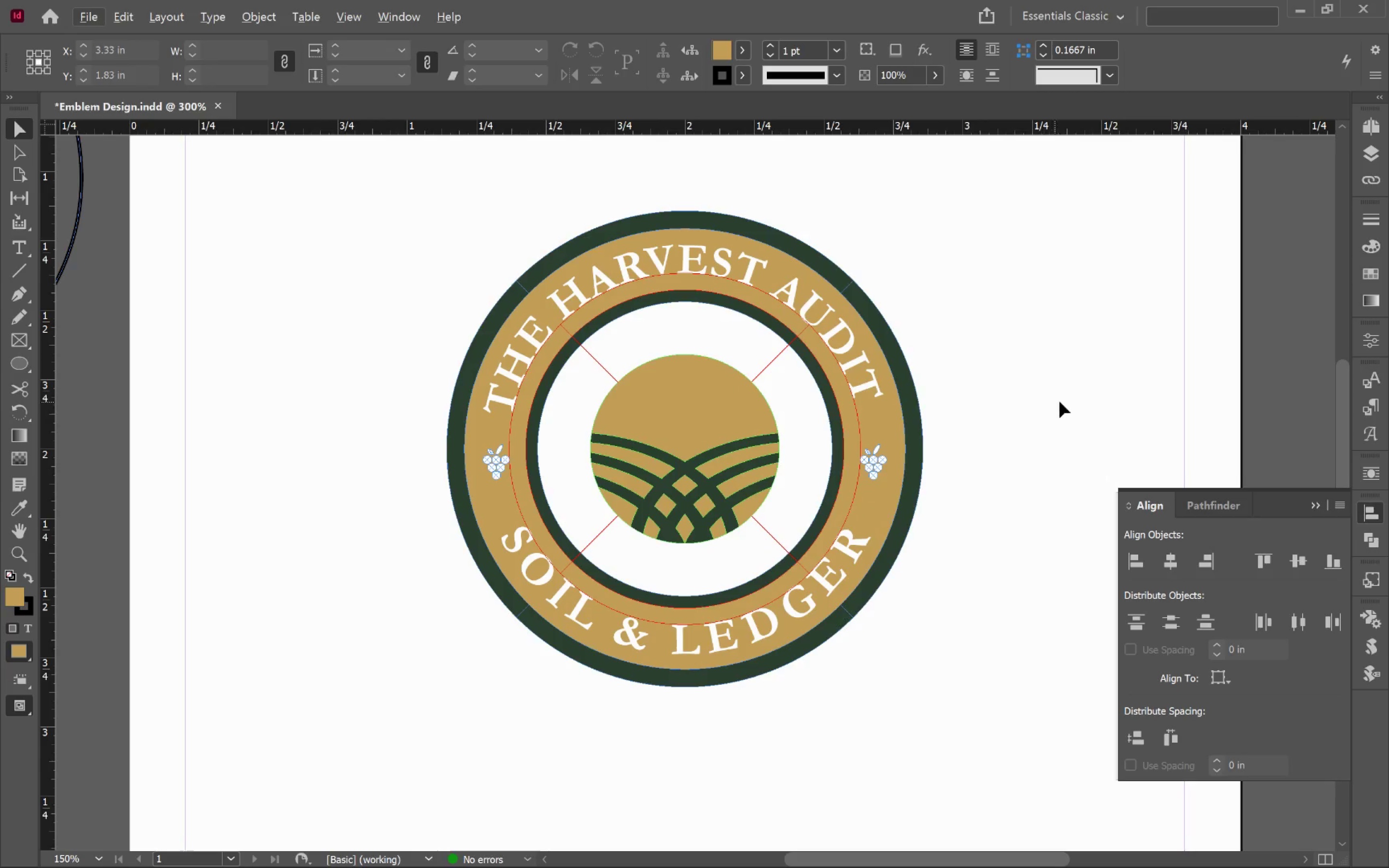 
hold_key(key=Space, duration=0.73)
 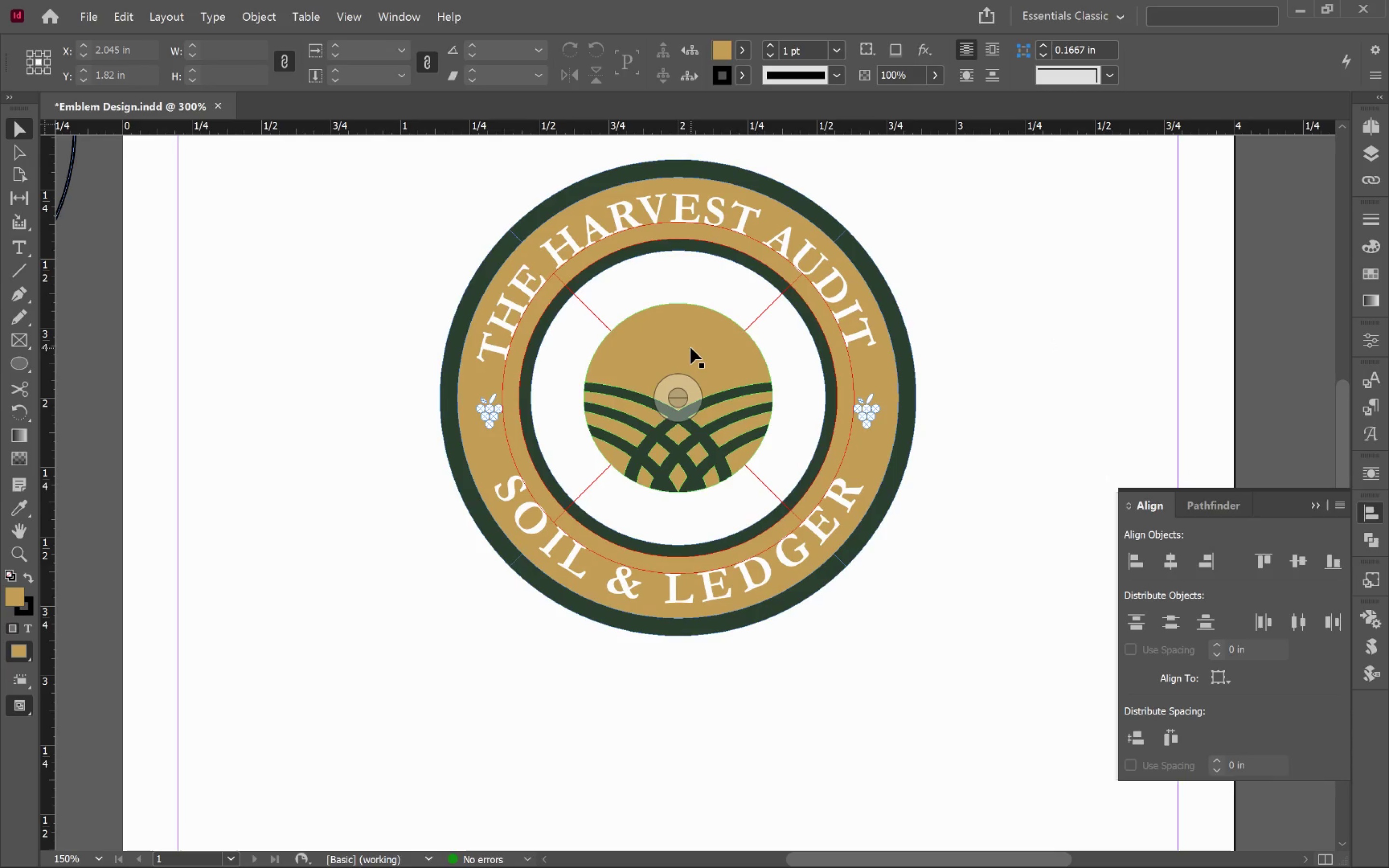 
left_click_drag(start_coordinate=[1061, 392], to_coordinate=[1054, 340])
 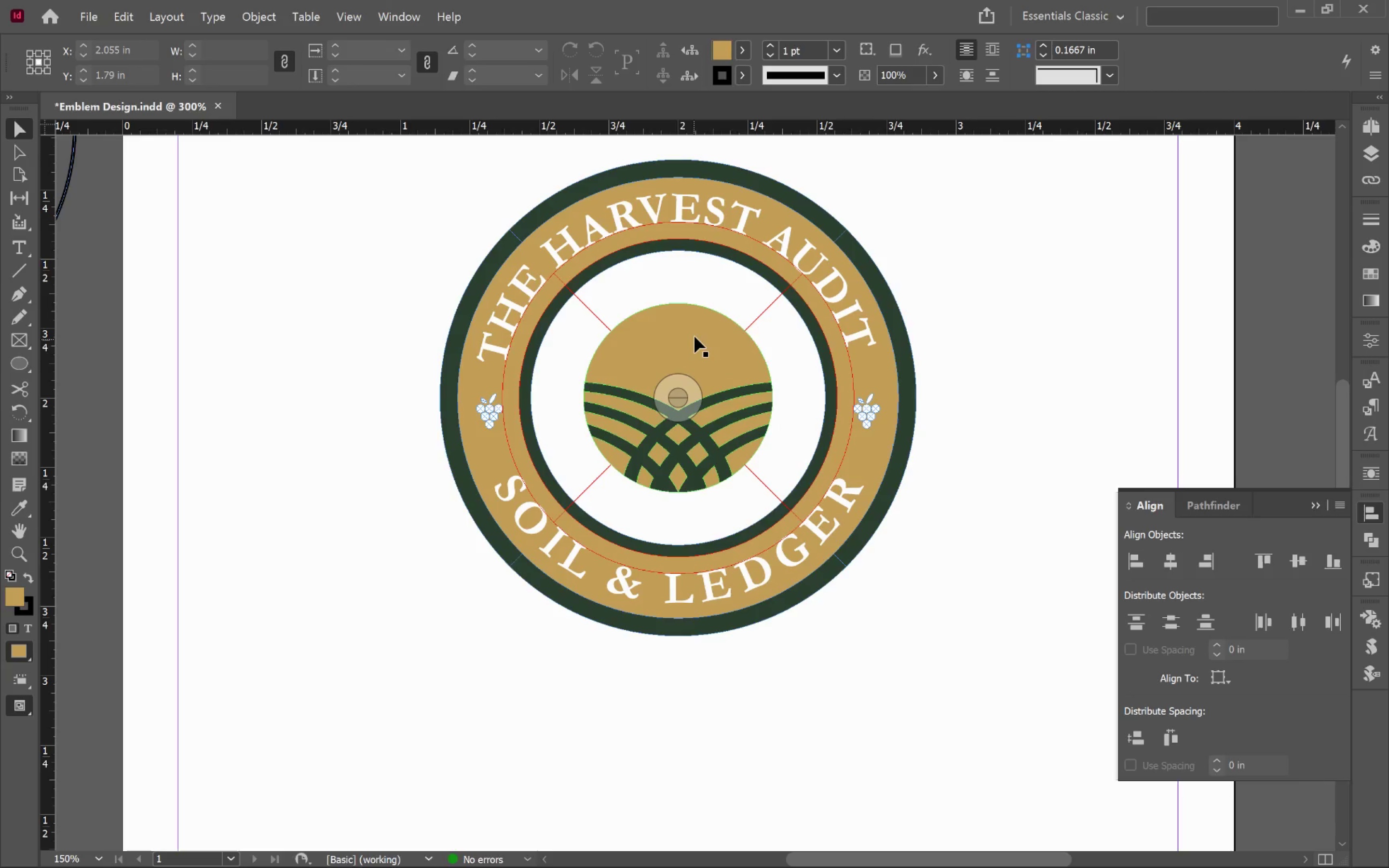 
left_click([698, 334])
 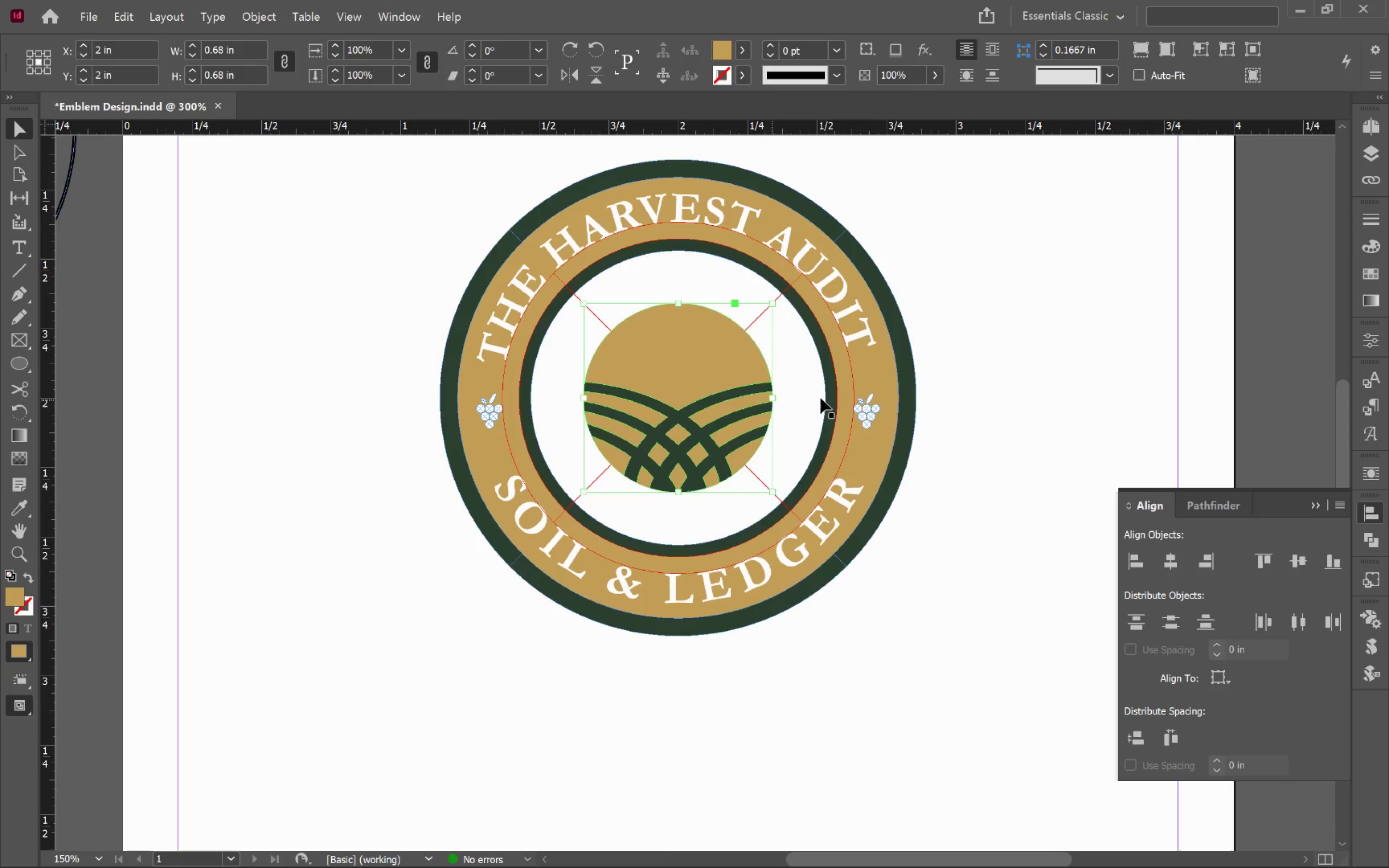 
hold_key(key=AltLeft, duration=0.64)
scroll: coordinate [1062, 377], scroll_direction: down, amount: 1.0
 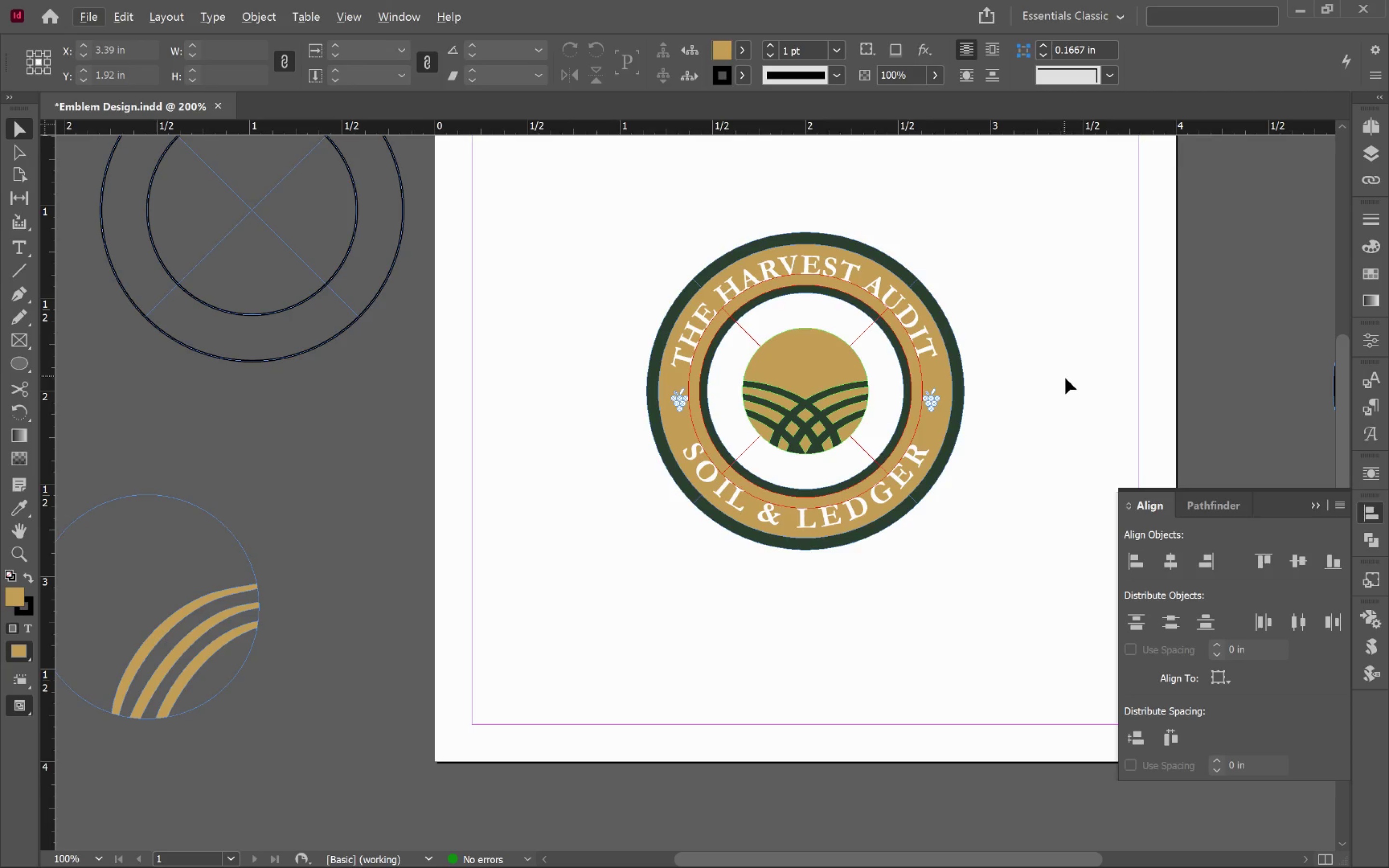 
hold_key(key=Space, duration=1.41)
 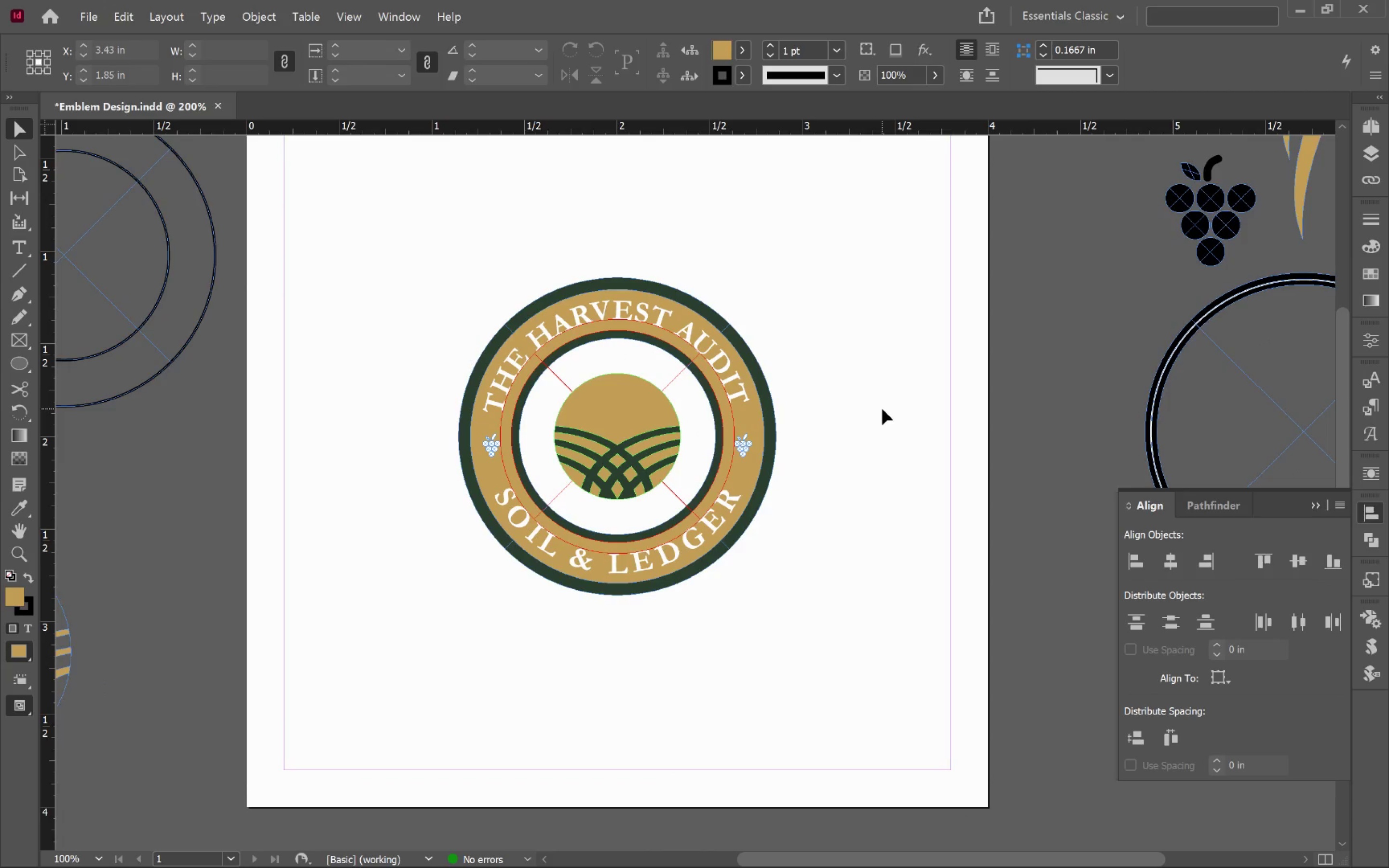 
left_click_drag(start_coordinate=[1072, 381], to_coordinate=[884, 427])
 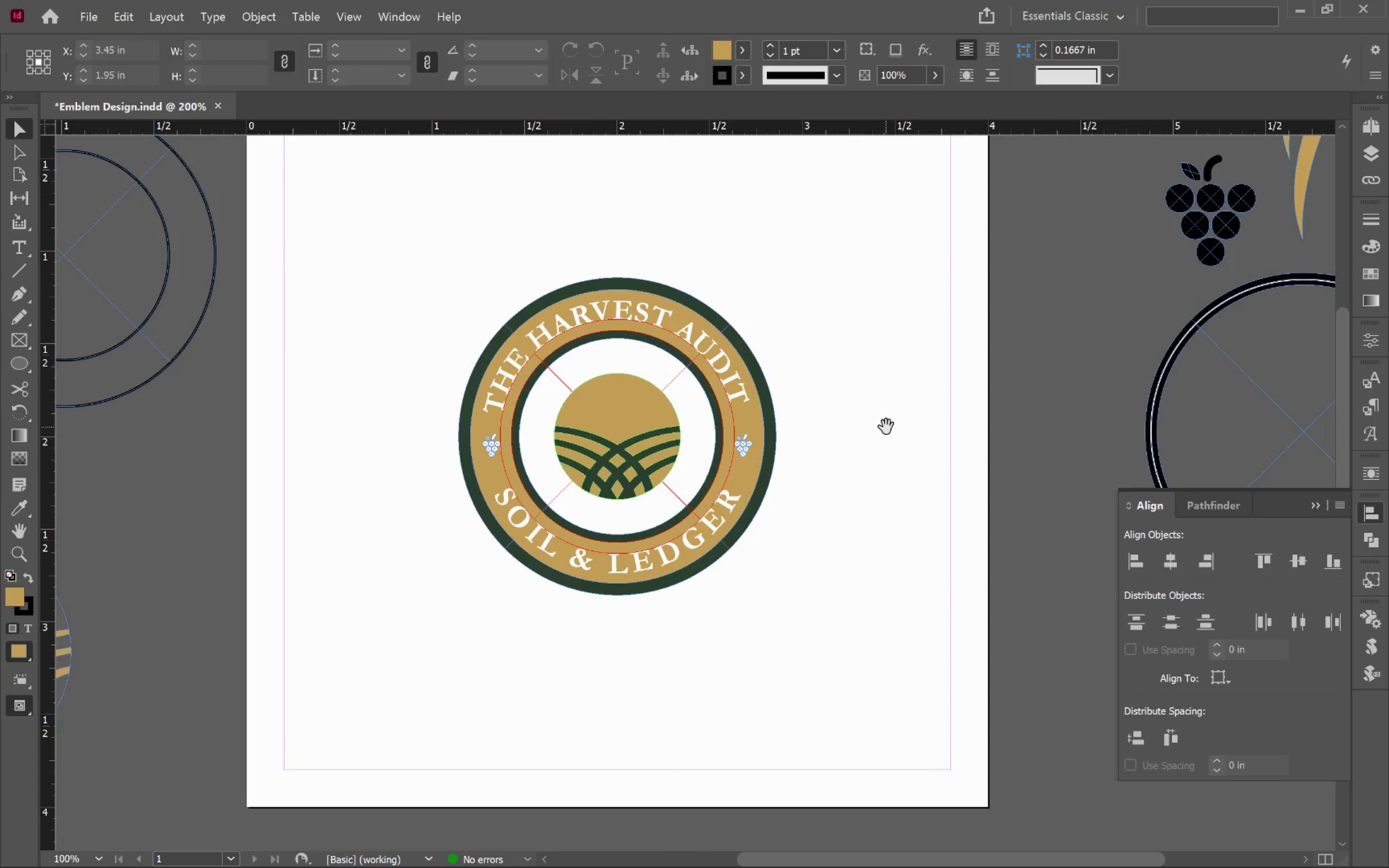 
left_click_drag(start_coordinate=[396, 239], to_coordinate=[865, 656])
 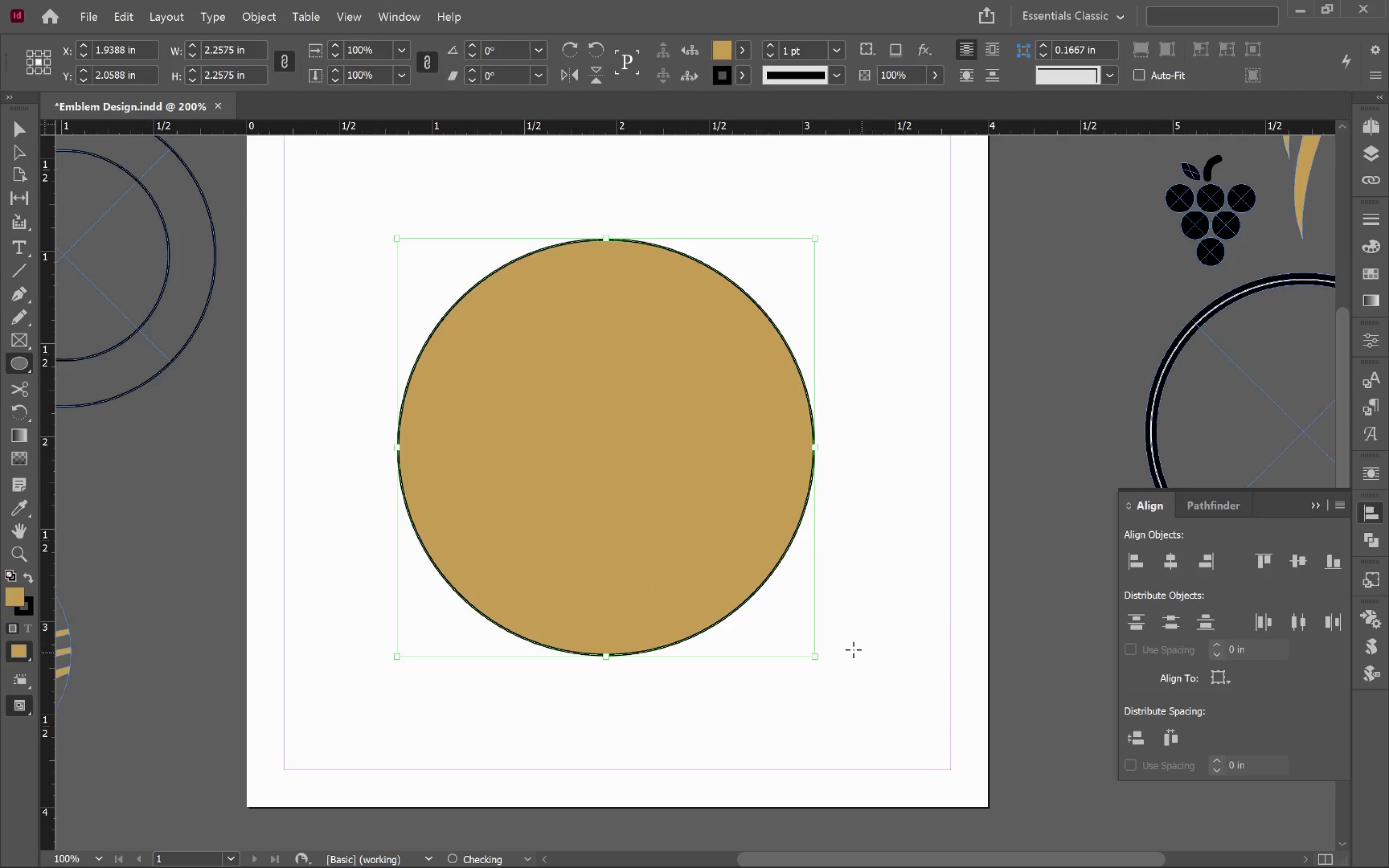 
hold_key(key=ShiftLeft, duration=1.03)
 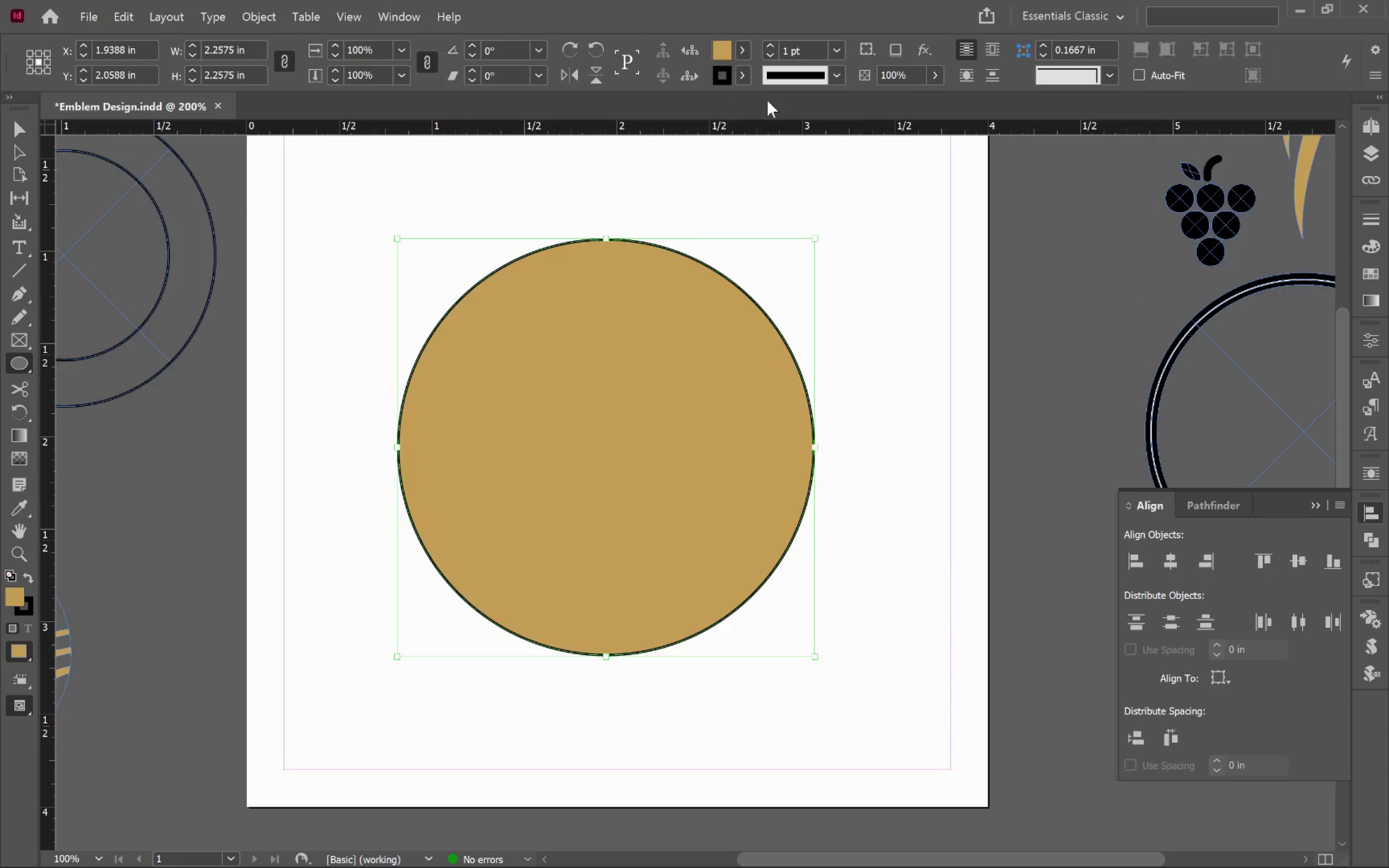 
left_click([748, 74])
 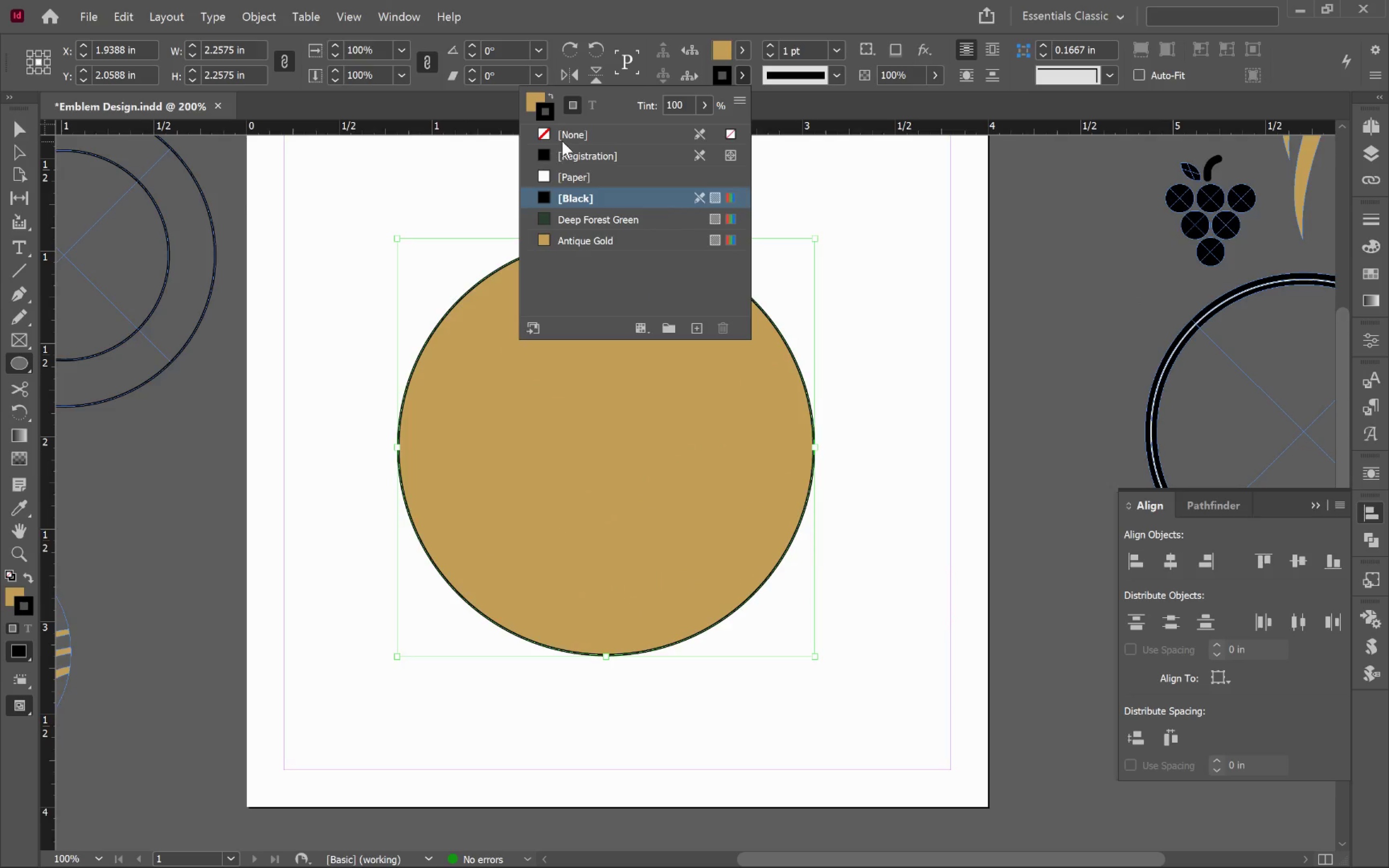 
left_click([565, 137])
 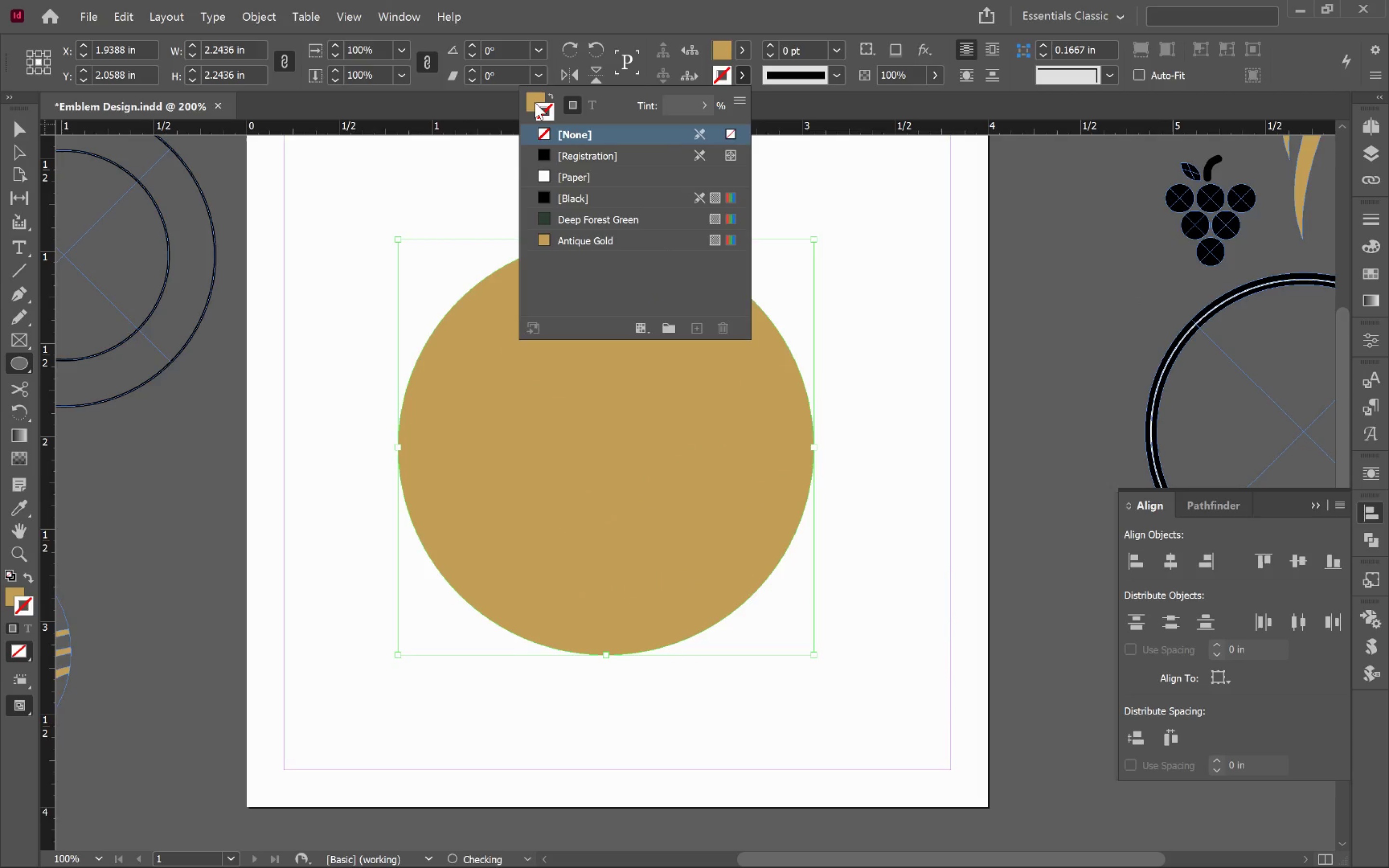 
left_click([534, 101])
 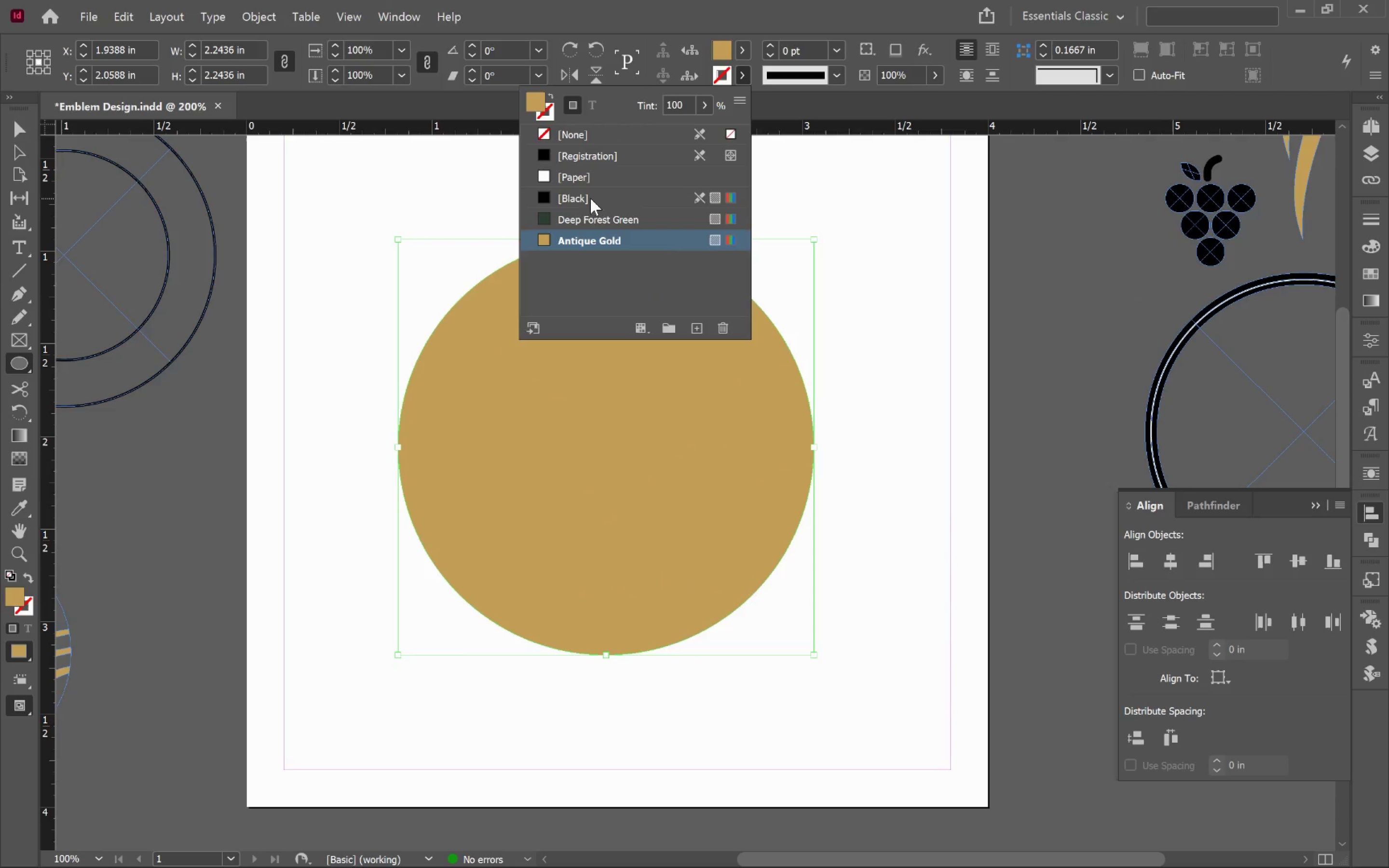 
left_click([594, 220])
 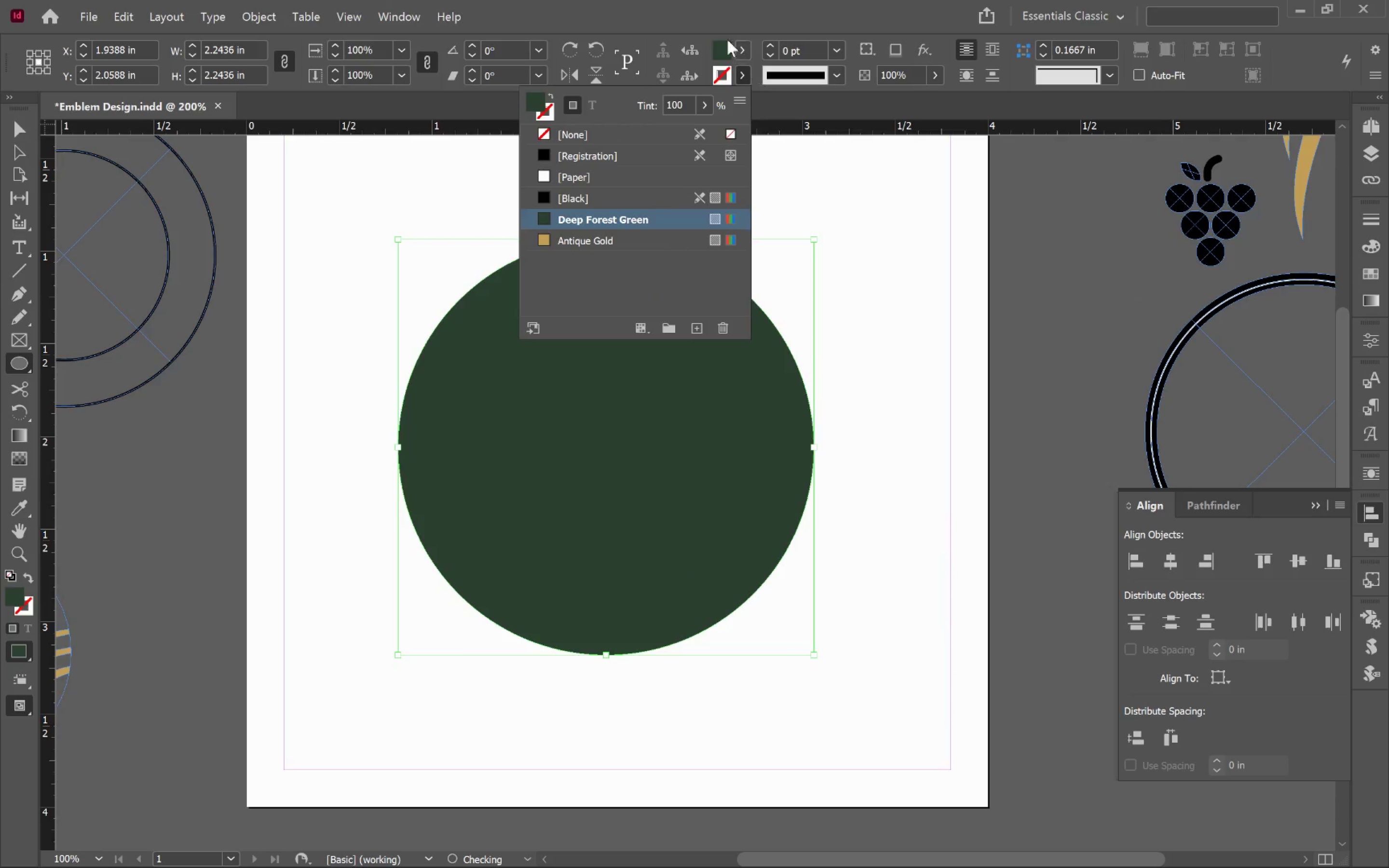 
left_click([723, 16])
 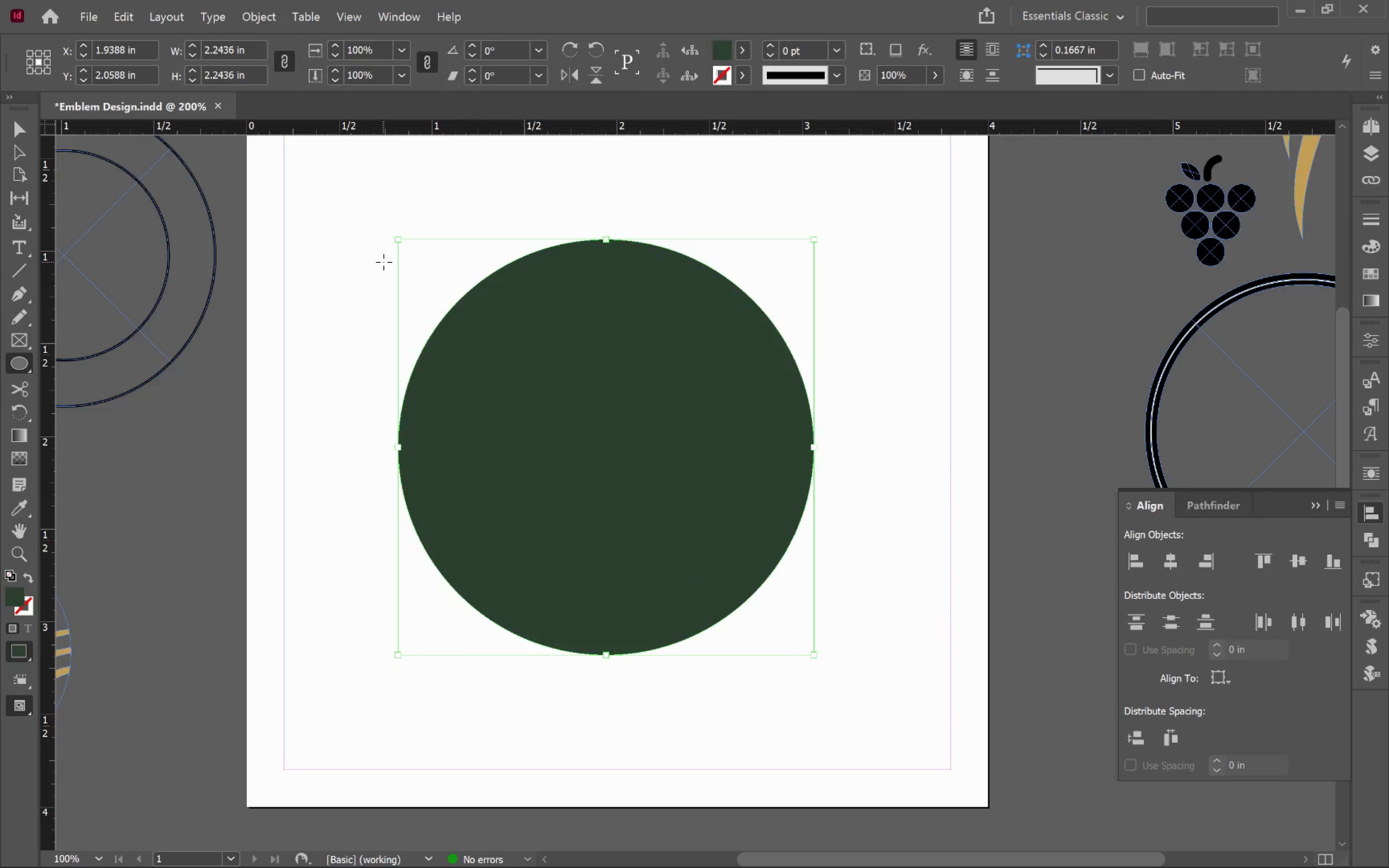 
key(V)
 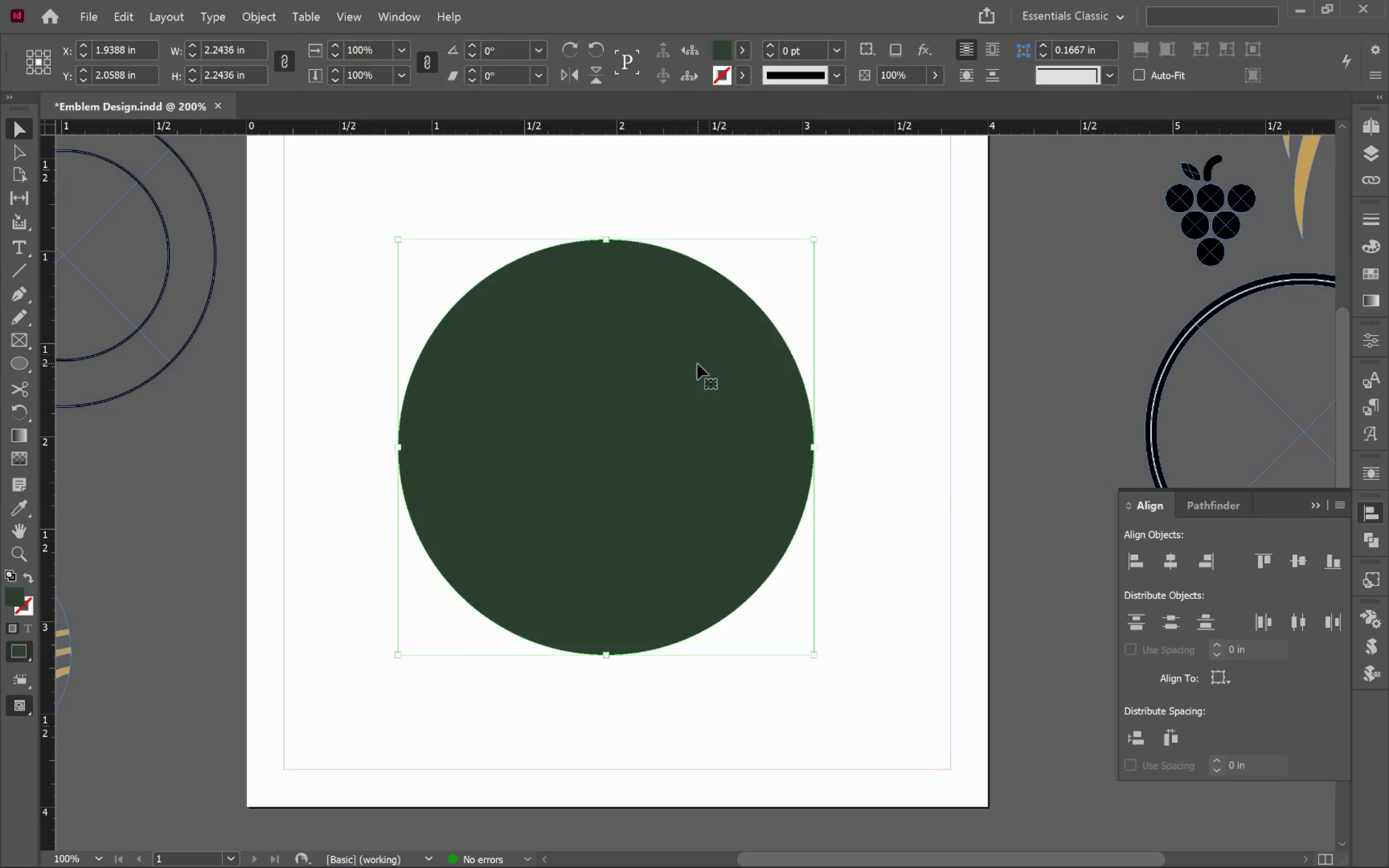 
left_click([698, 363])
 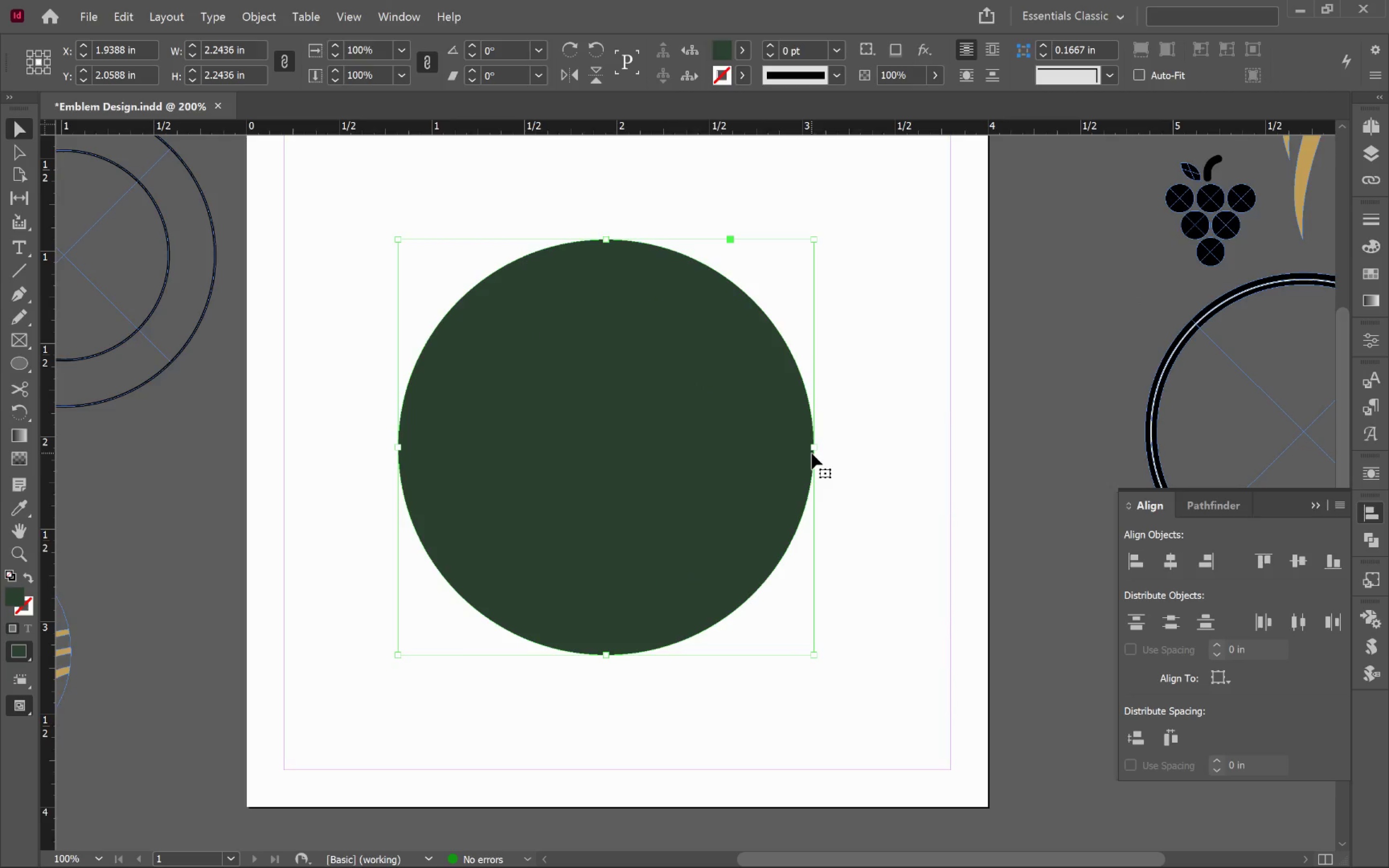 
left_click_drag(start_coordinate=[811, 449], to_coordinate=[709, 443])
 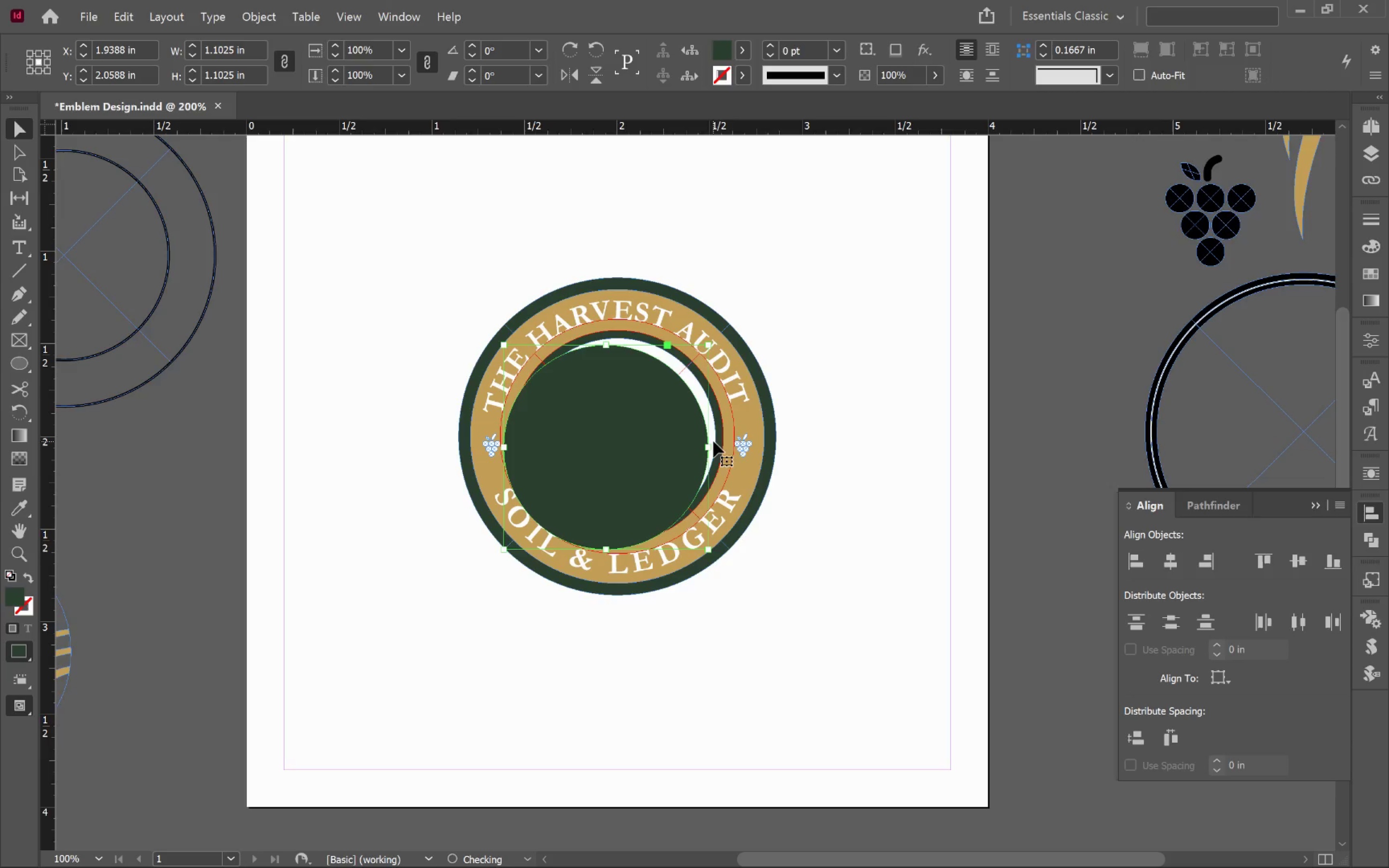 
hold_key(key=AltLeft, duration=1.25)
 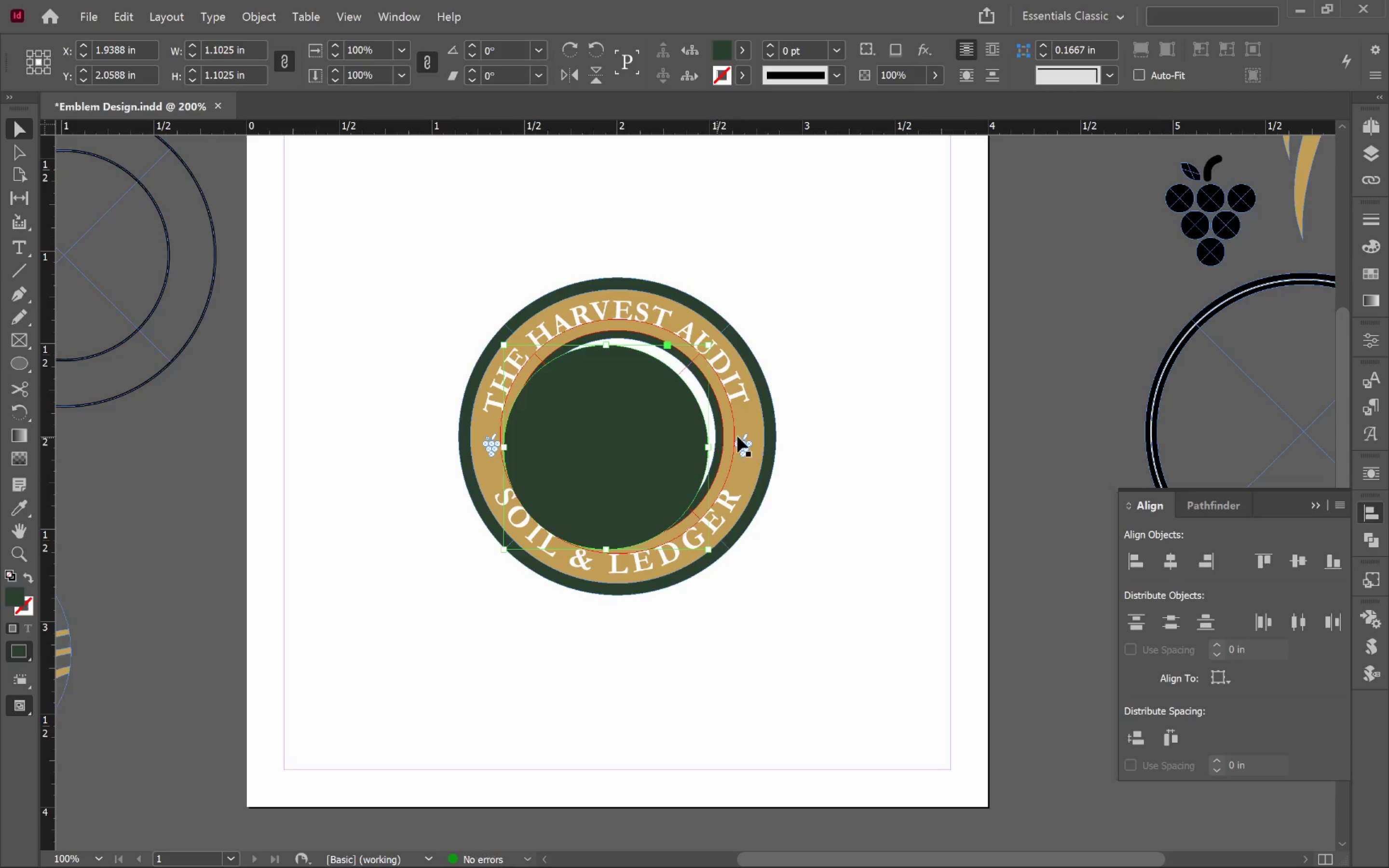 
hold_key(key=ShiftLeft, duration=1.12)
 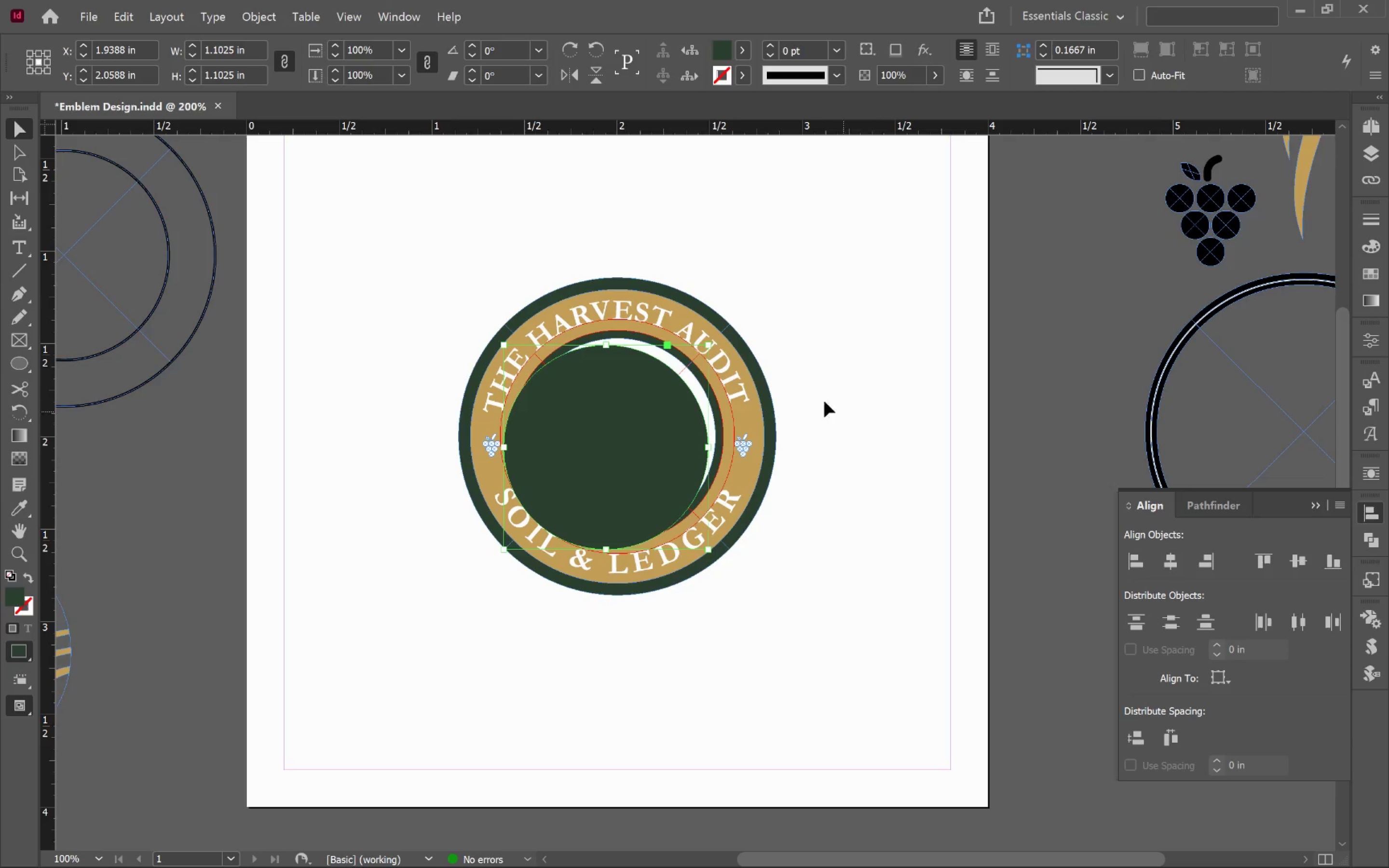 
hold_key(key=ShiftLeft, duration=0.75)
left_click([773, 403])
 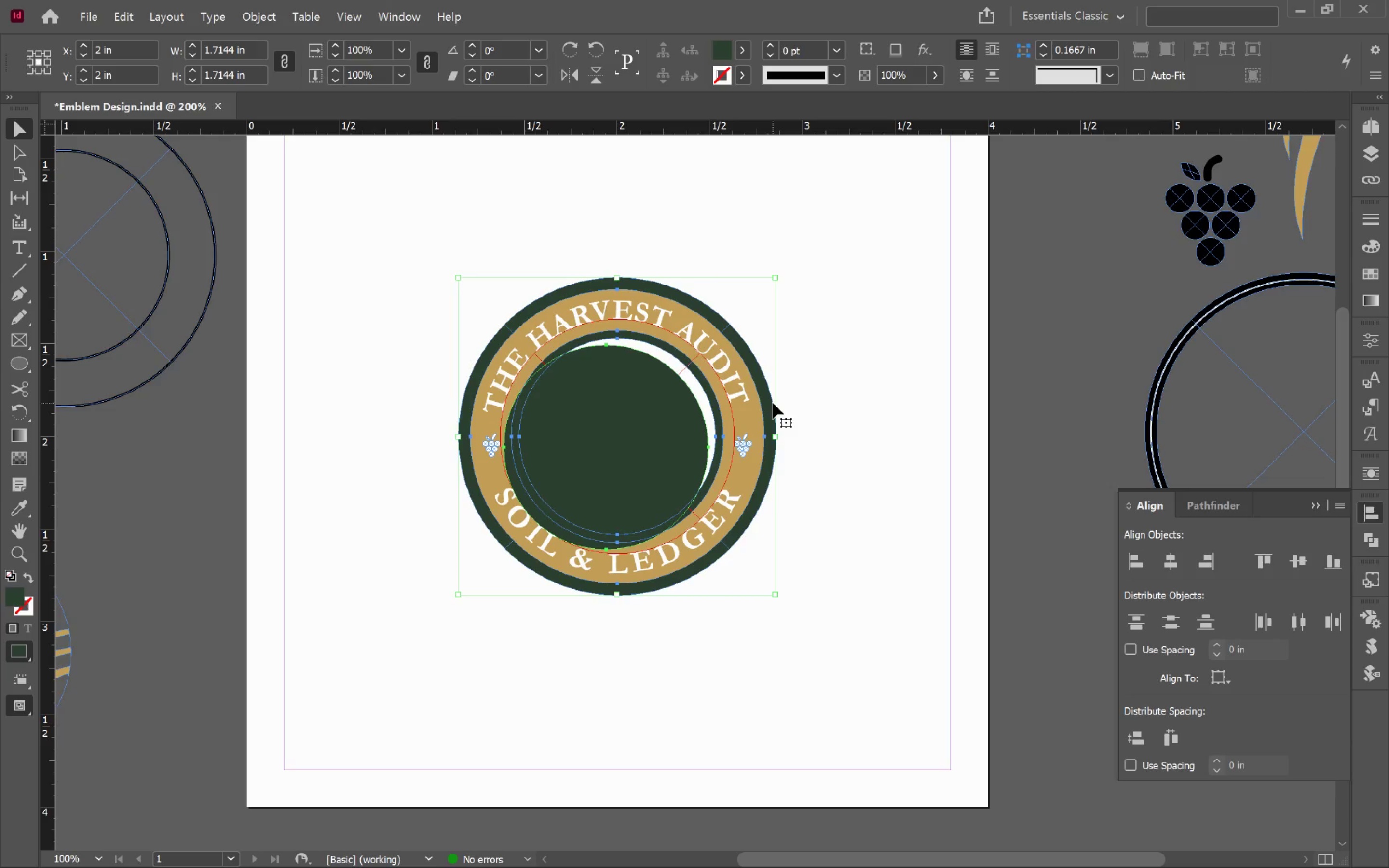 
left_click([773, 403])
 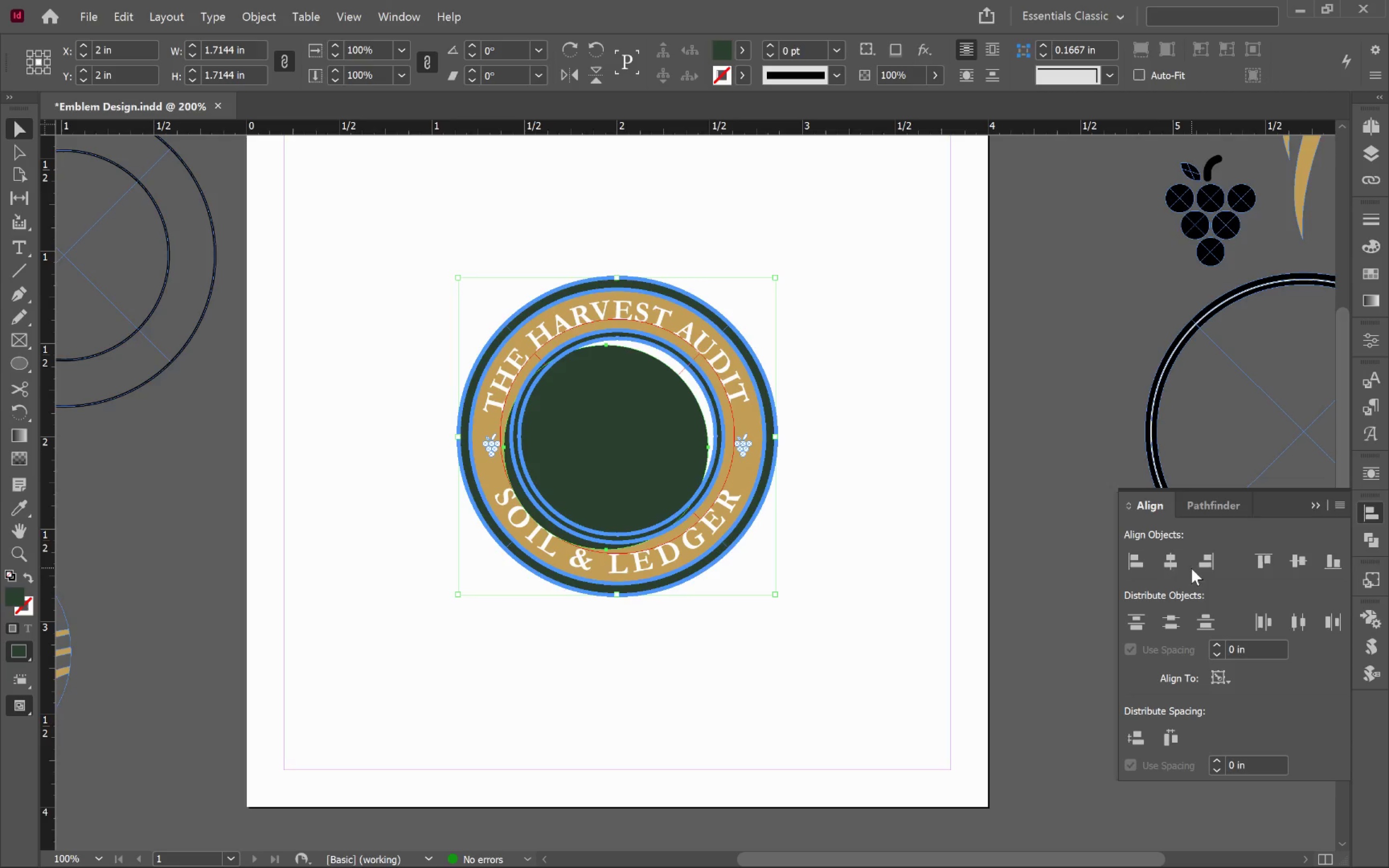 
left_click([1161, 559])
 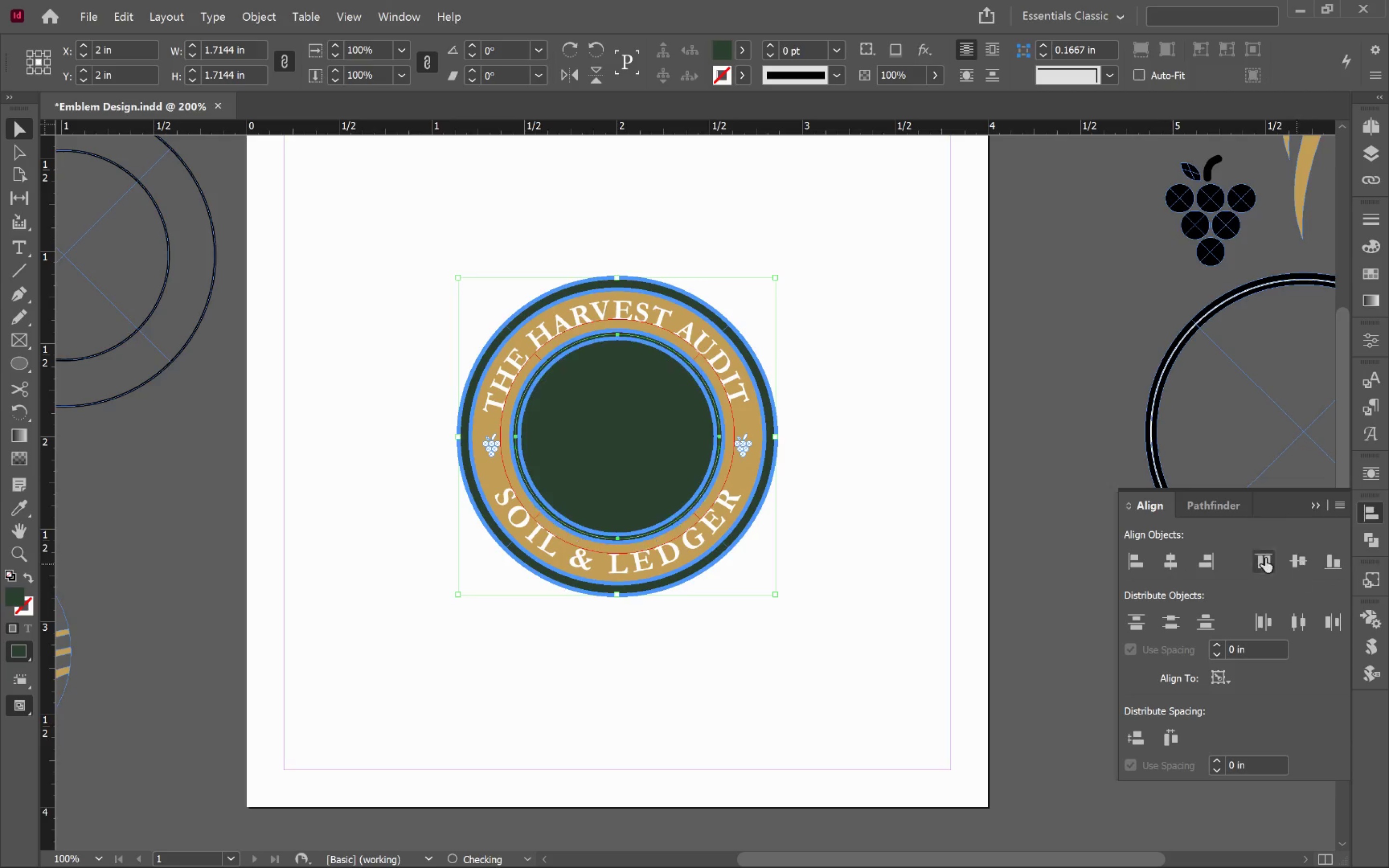 
left_click([933, 387])
 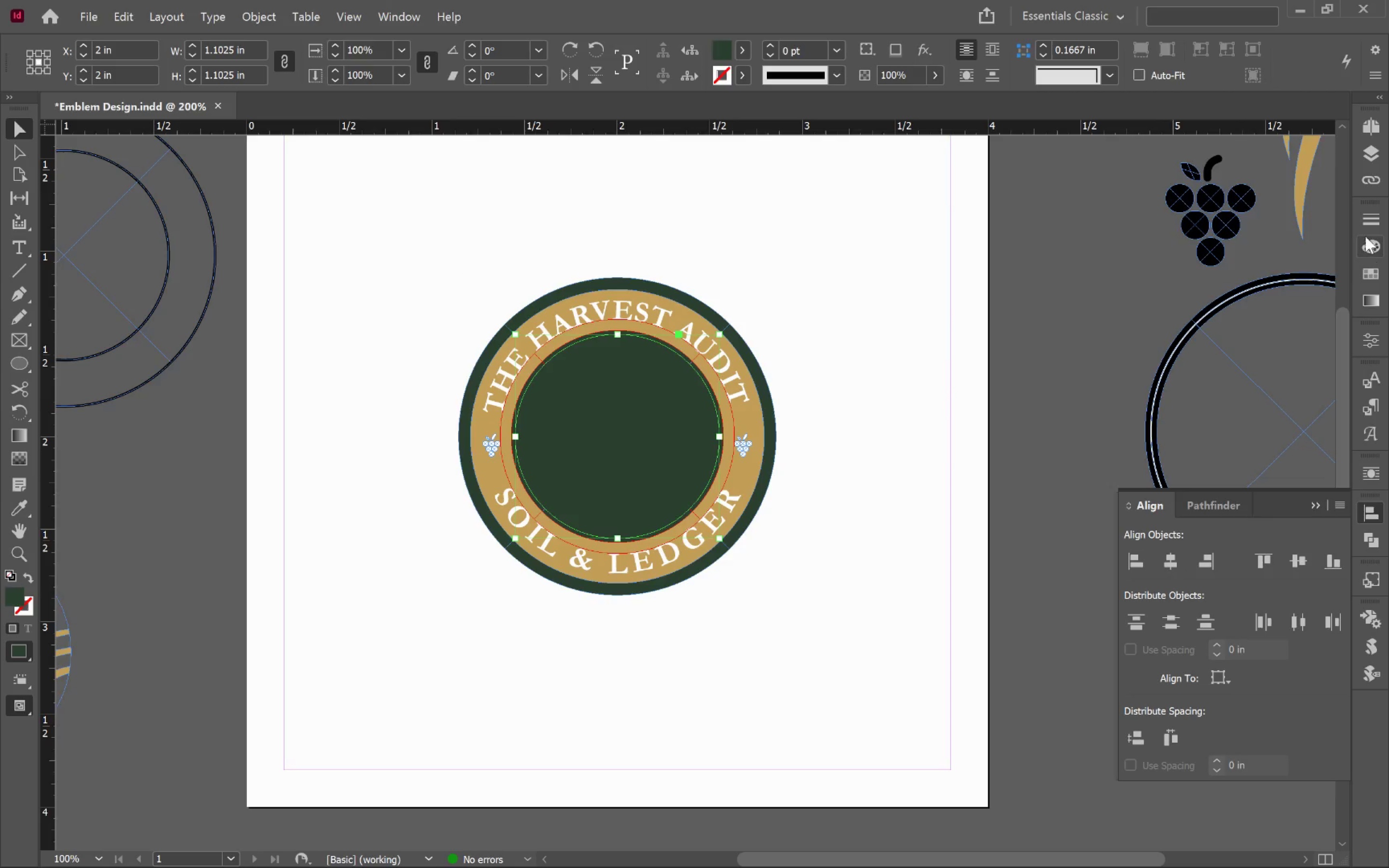 
left_click([1371, 153])
 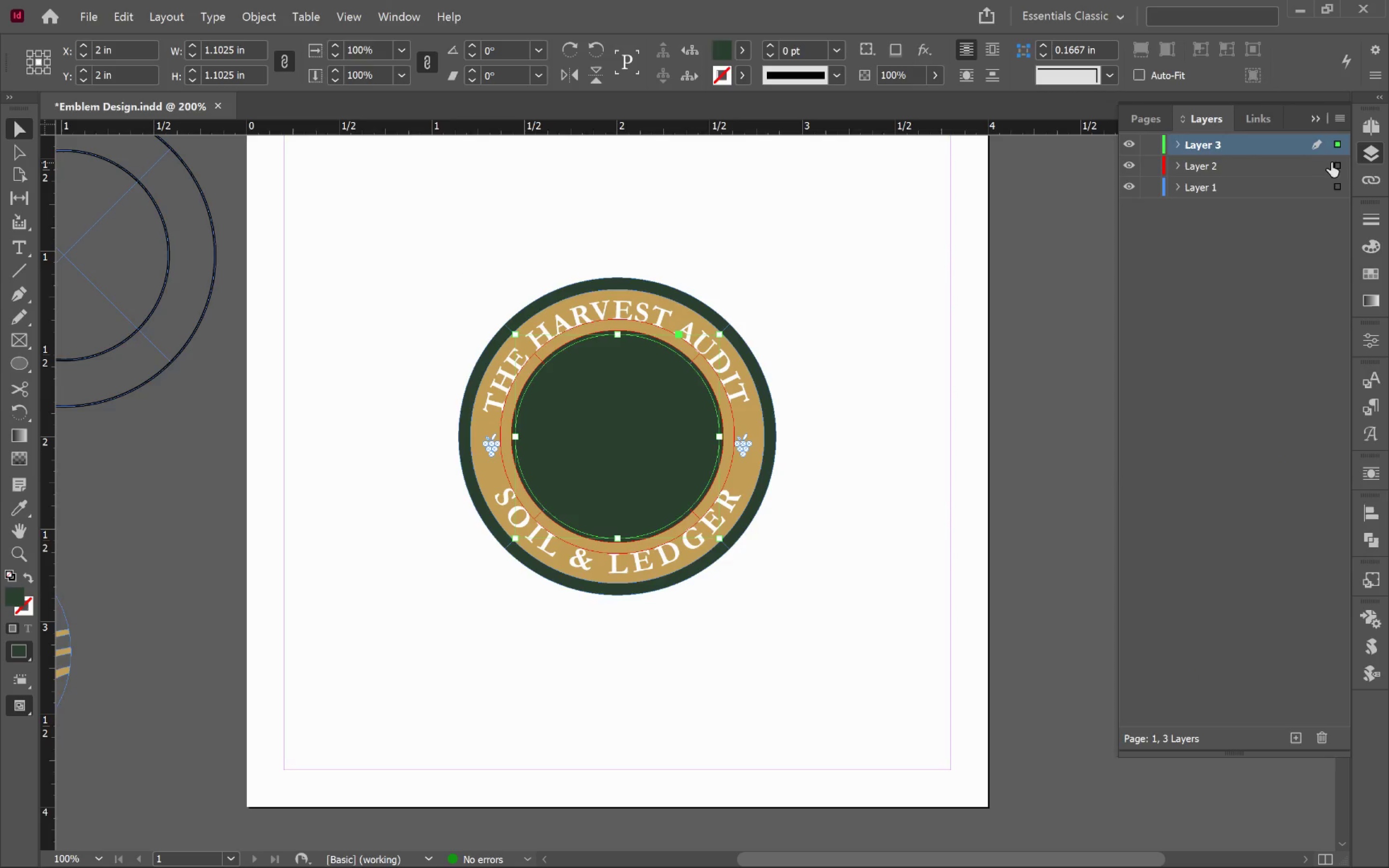 
left_click_drag(start_coordinate=[1337, 147], to_coordinate=[1340, 163])
 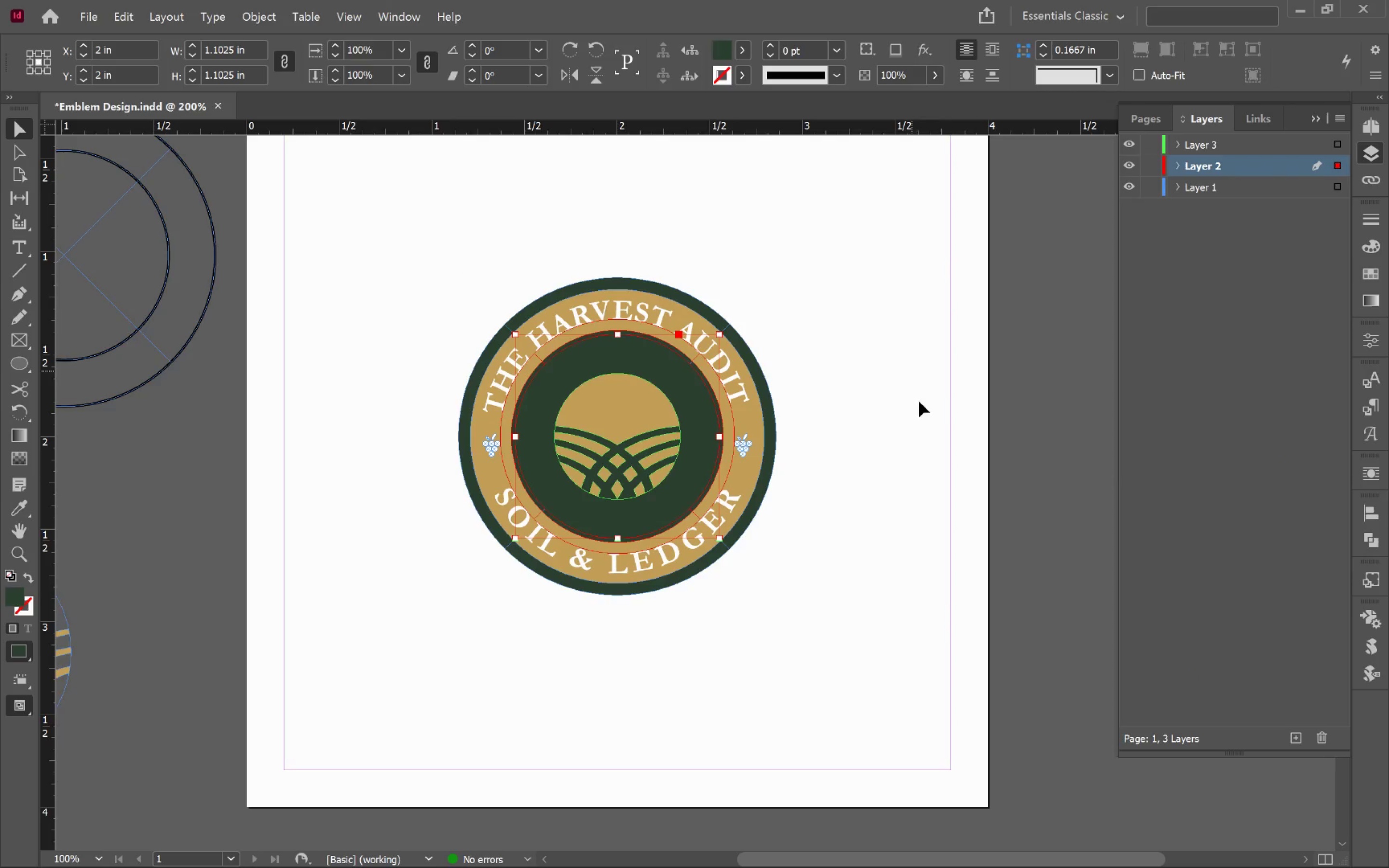 
left_click([907, 425])
 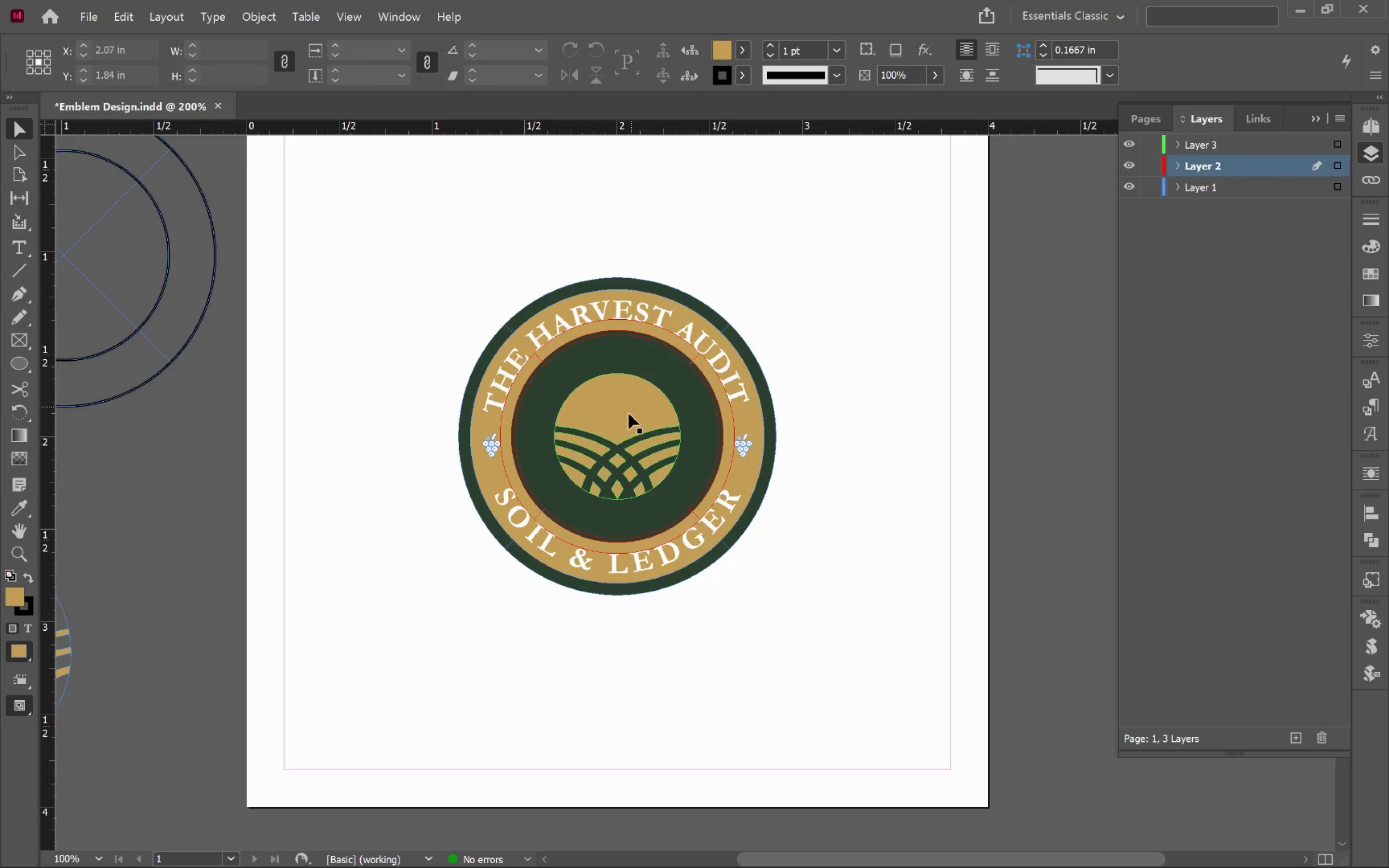 
left_click([629, 417])
 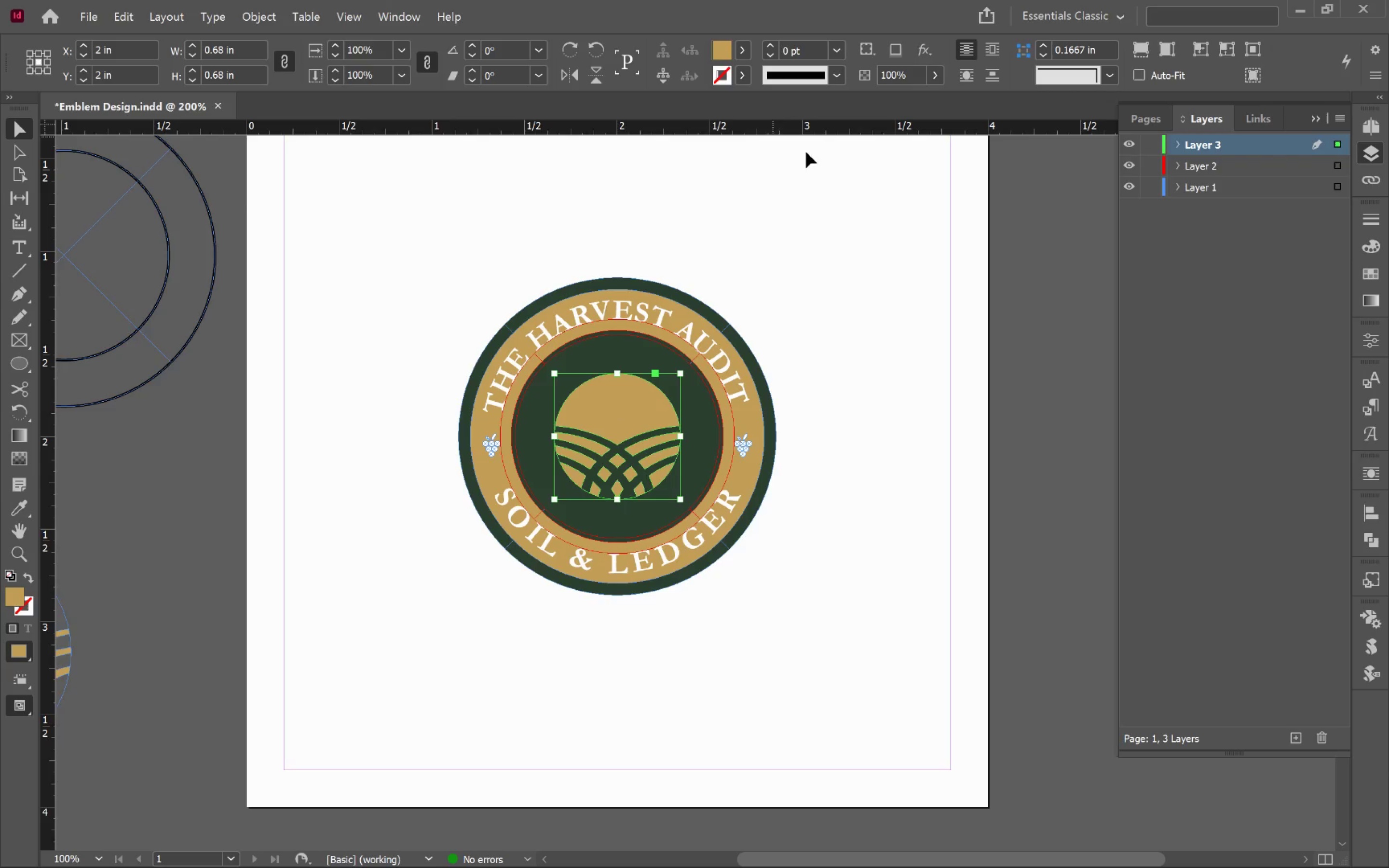 
left_click([1378, 512])
 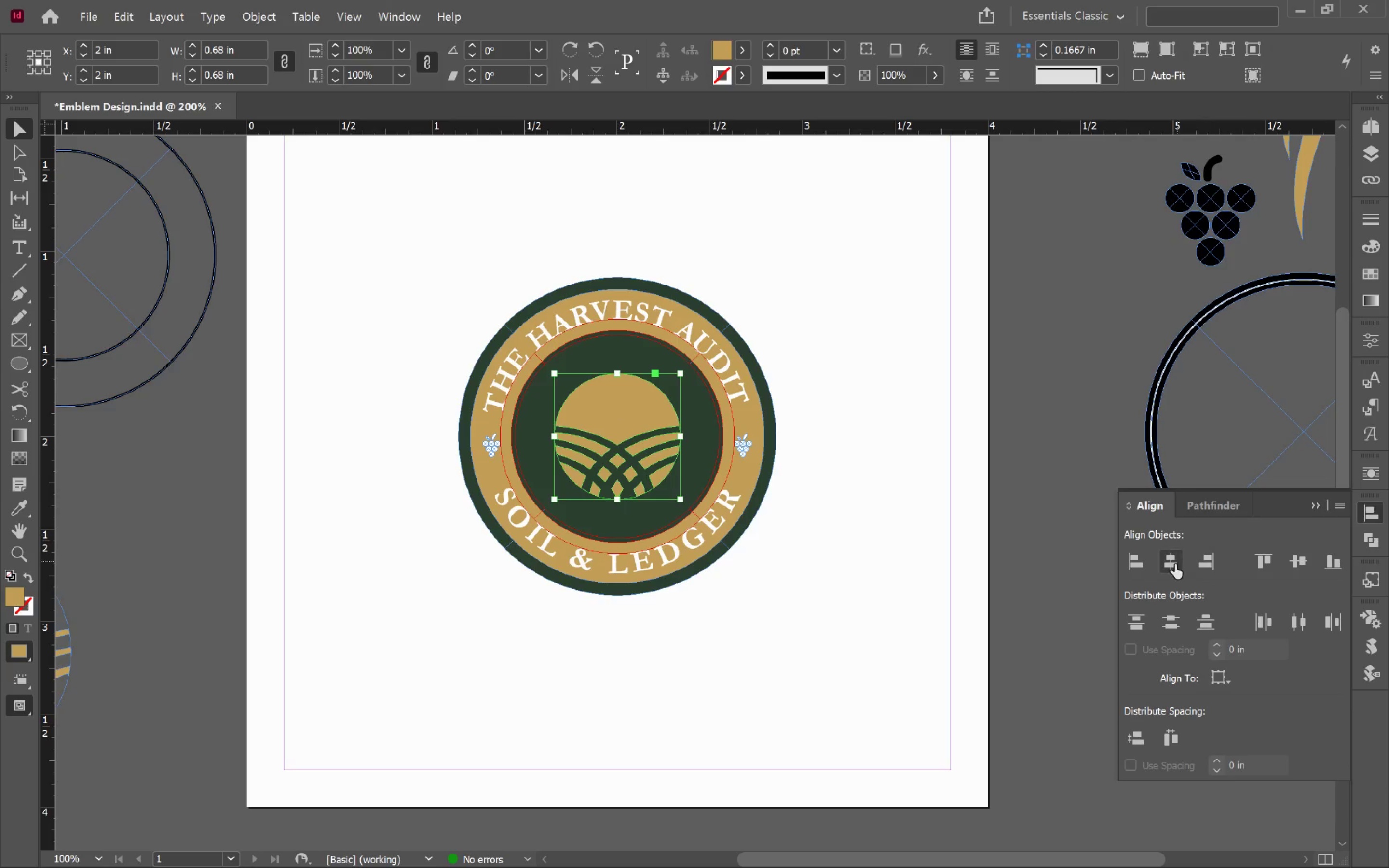 
left_click([1174, 566])
 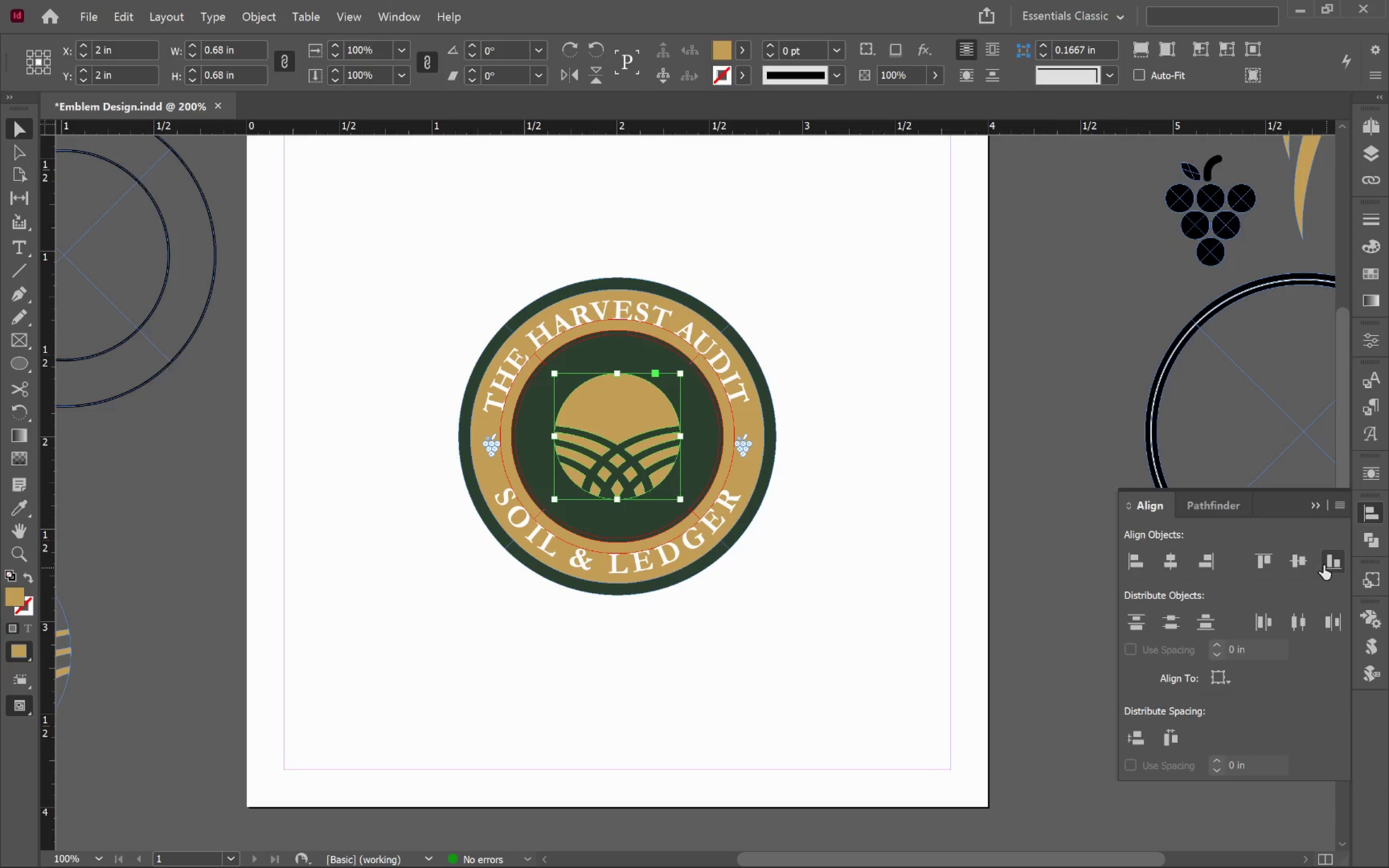 
left_click([1300, 560])
 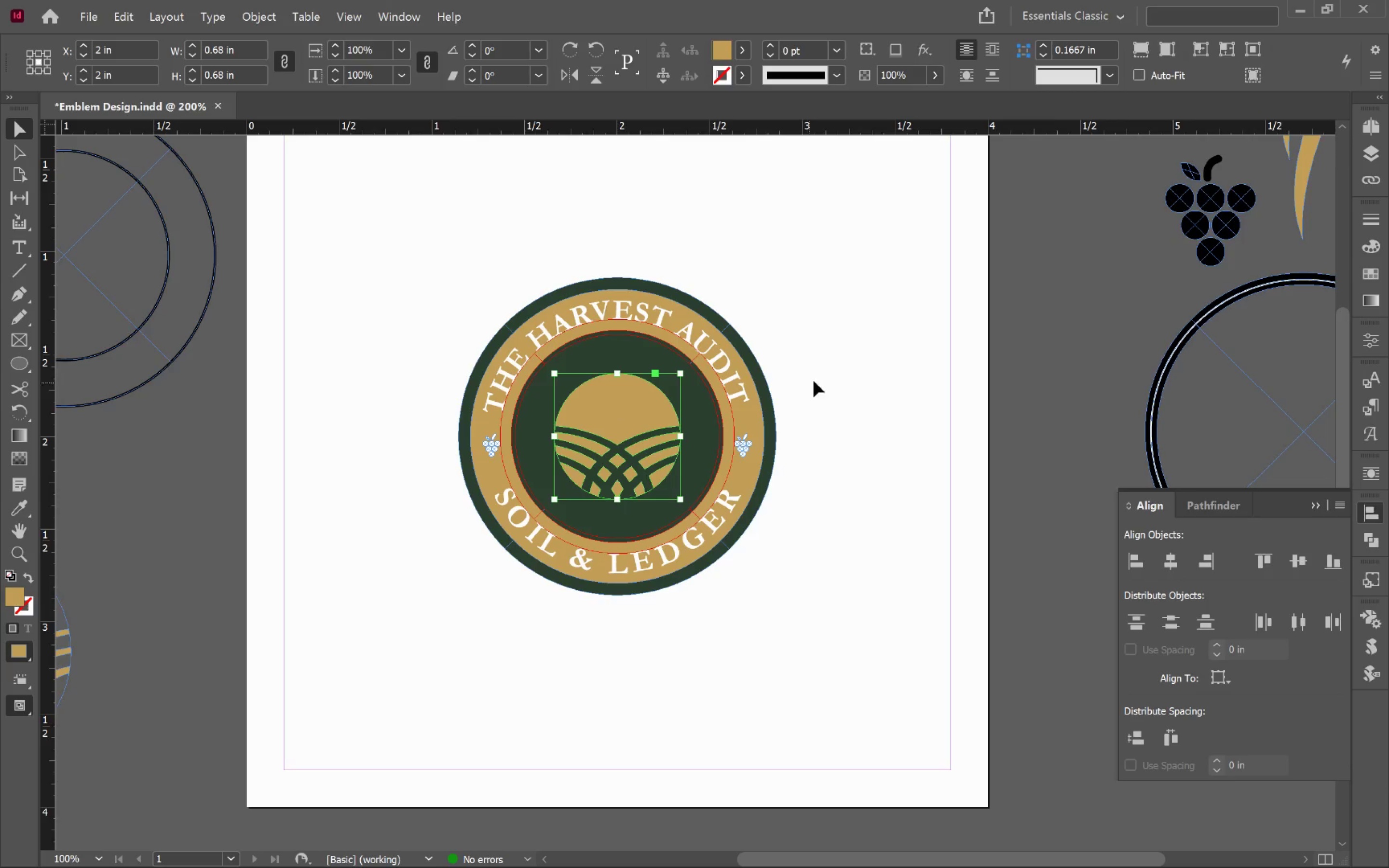 
left_click([854, 364])
 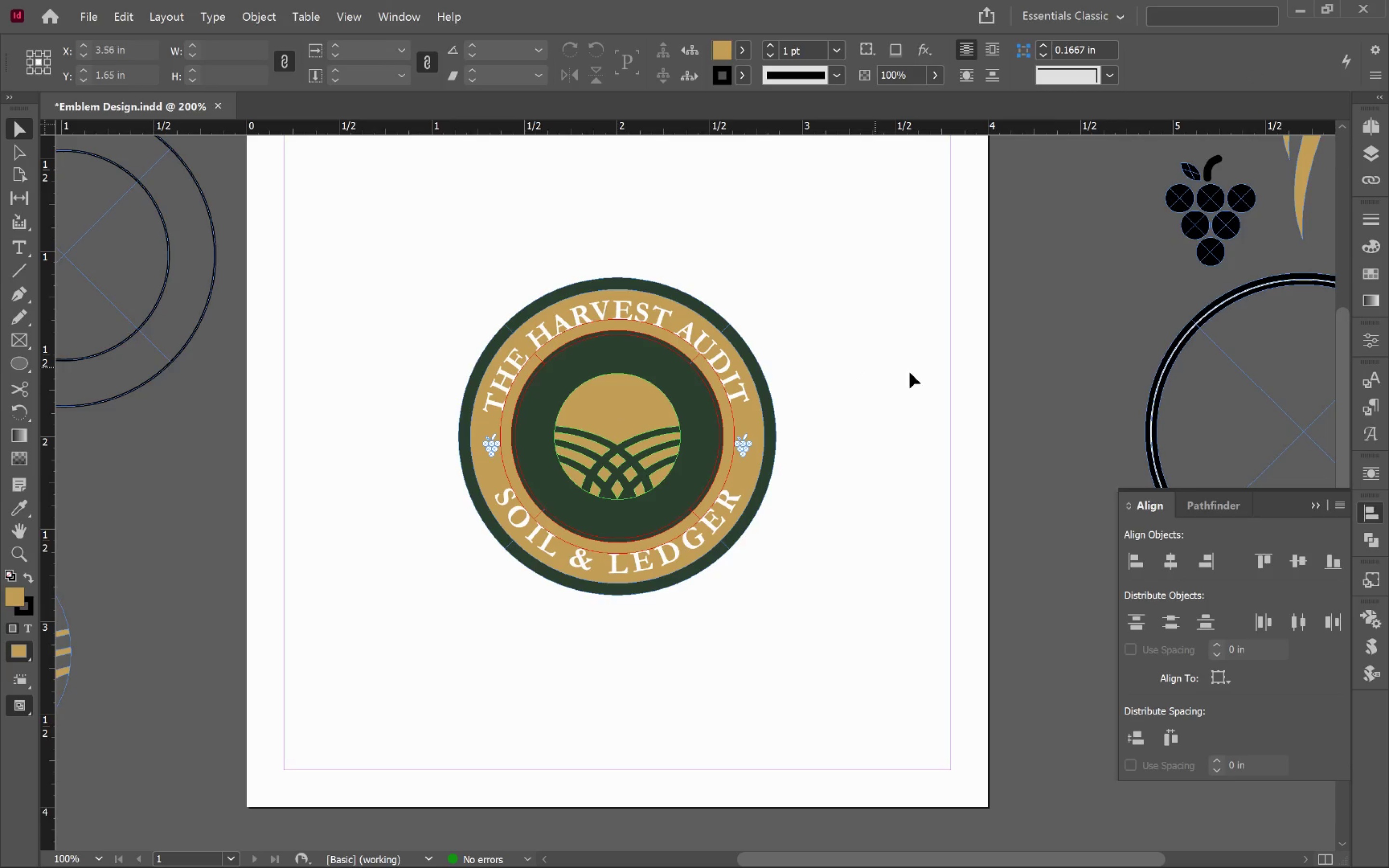 
hold_key(key=AltLeft, duration=0.69)
 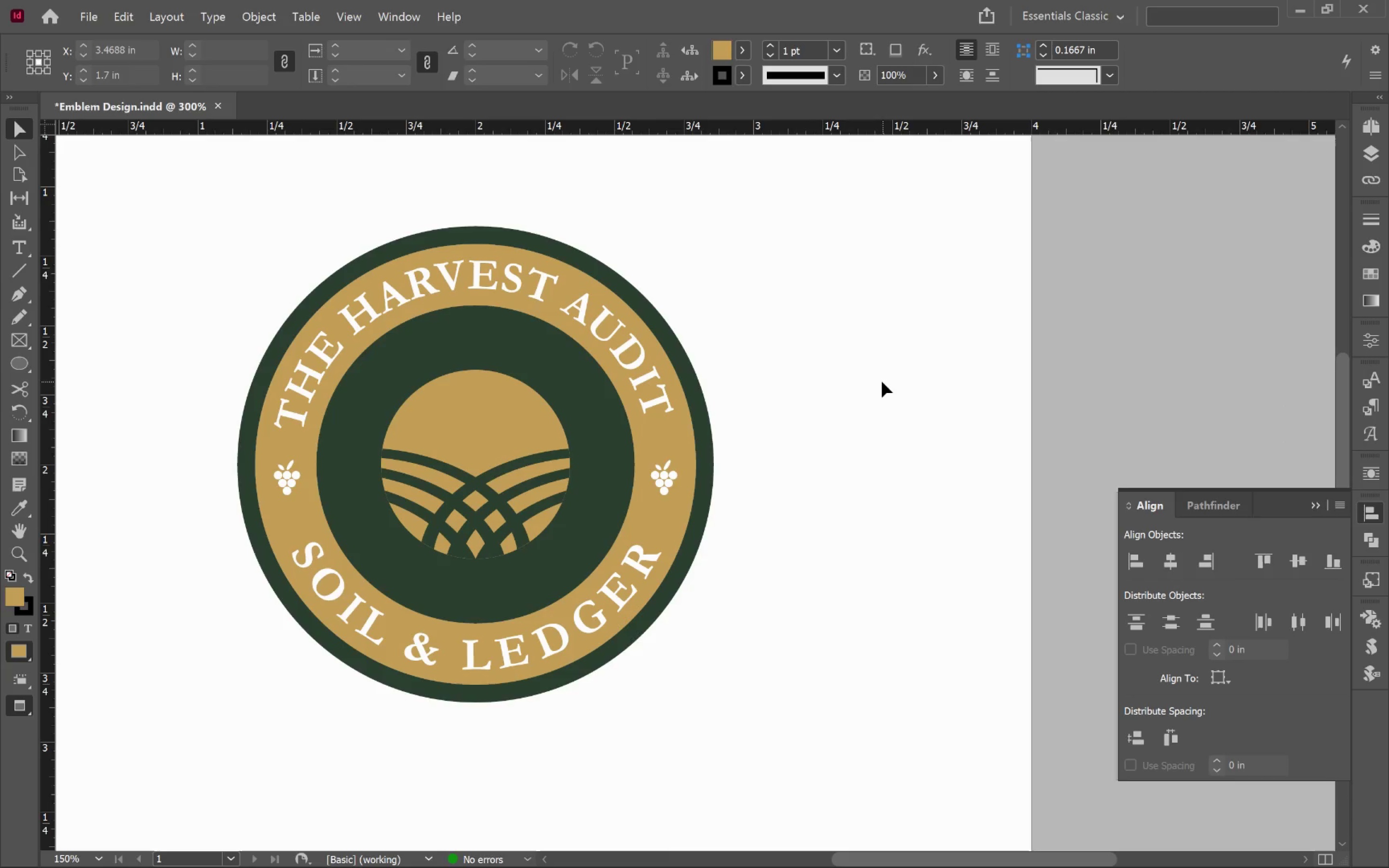 
left_click([885, 381])
 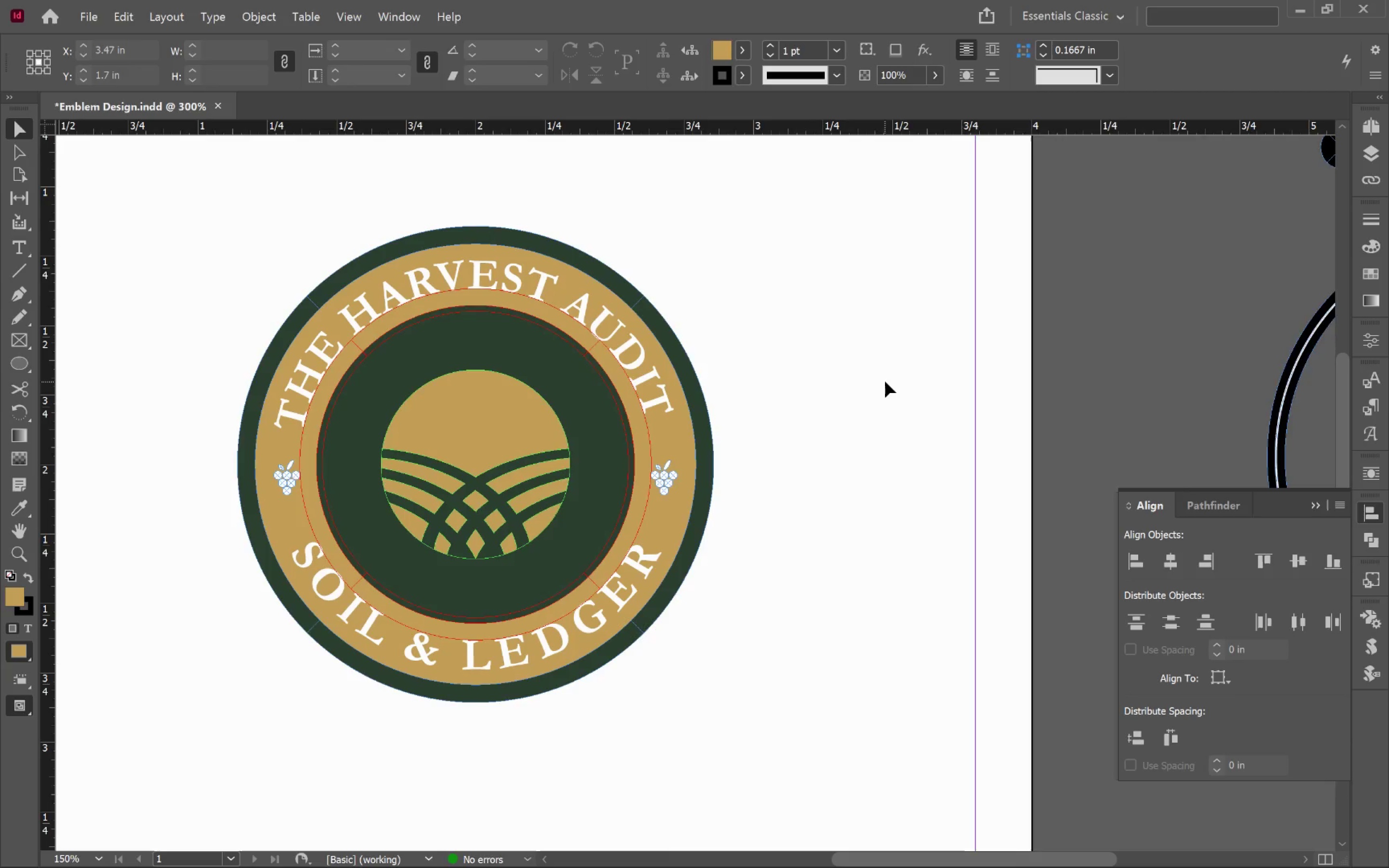 
scroll: coordinate [900, 380], scroll_direction: up, amount: 1.0
 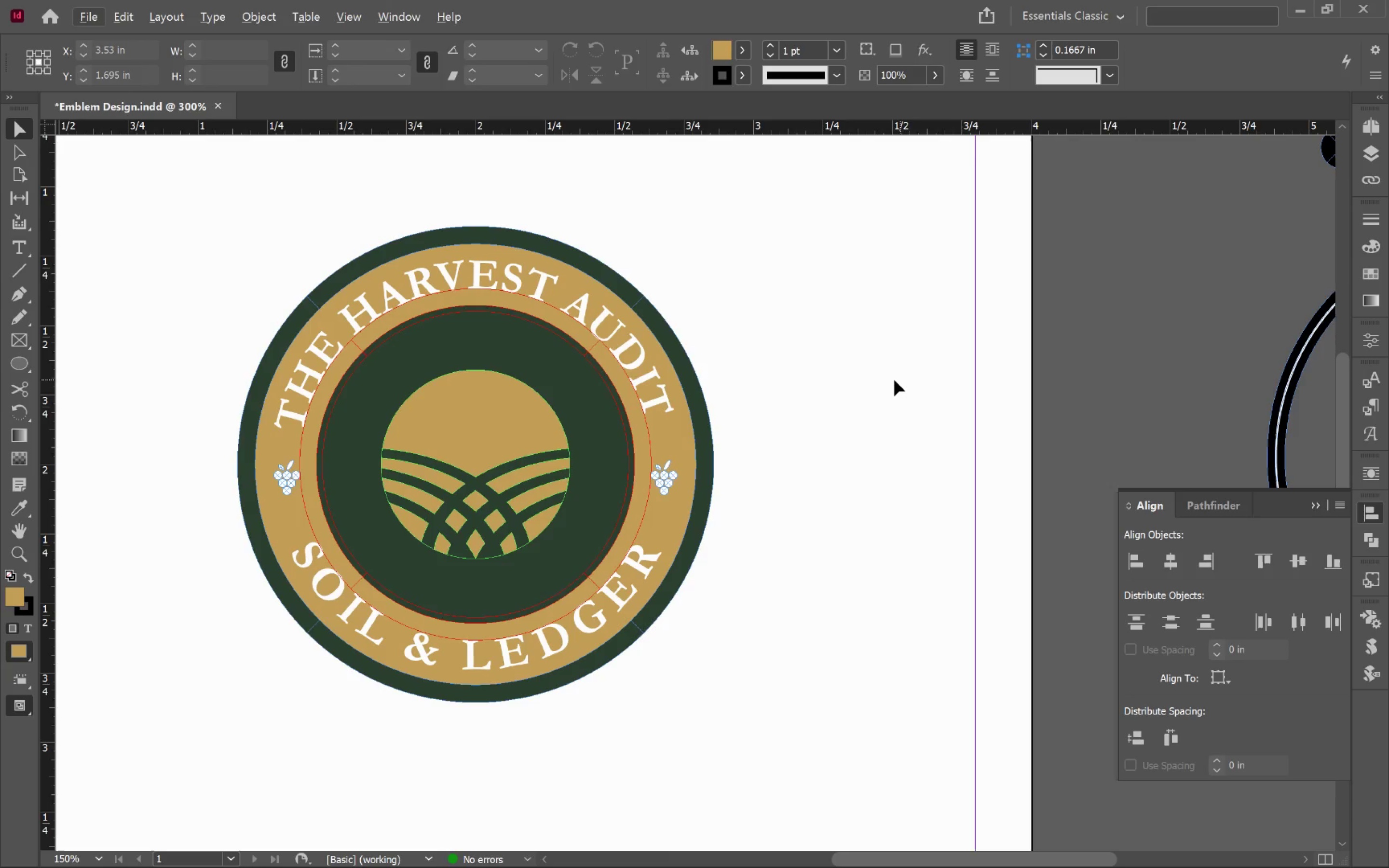 
key(W)
 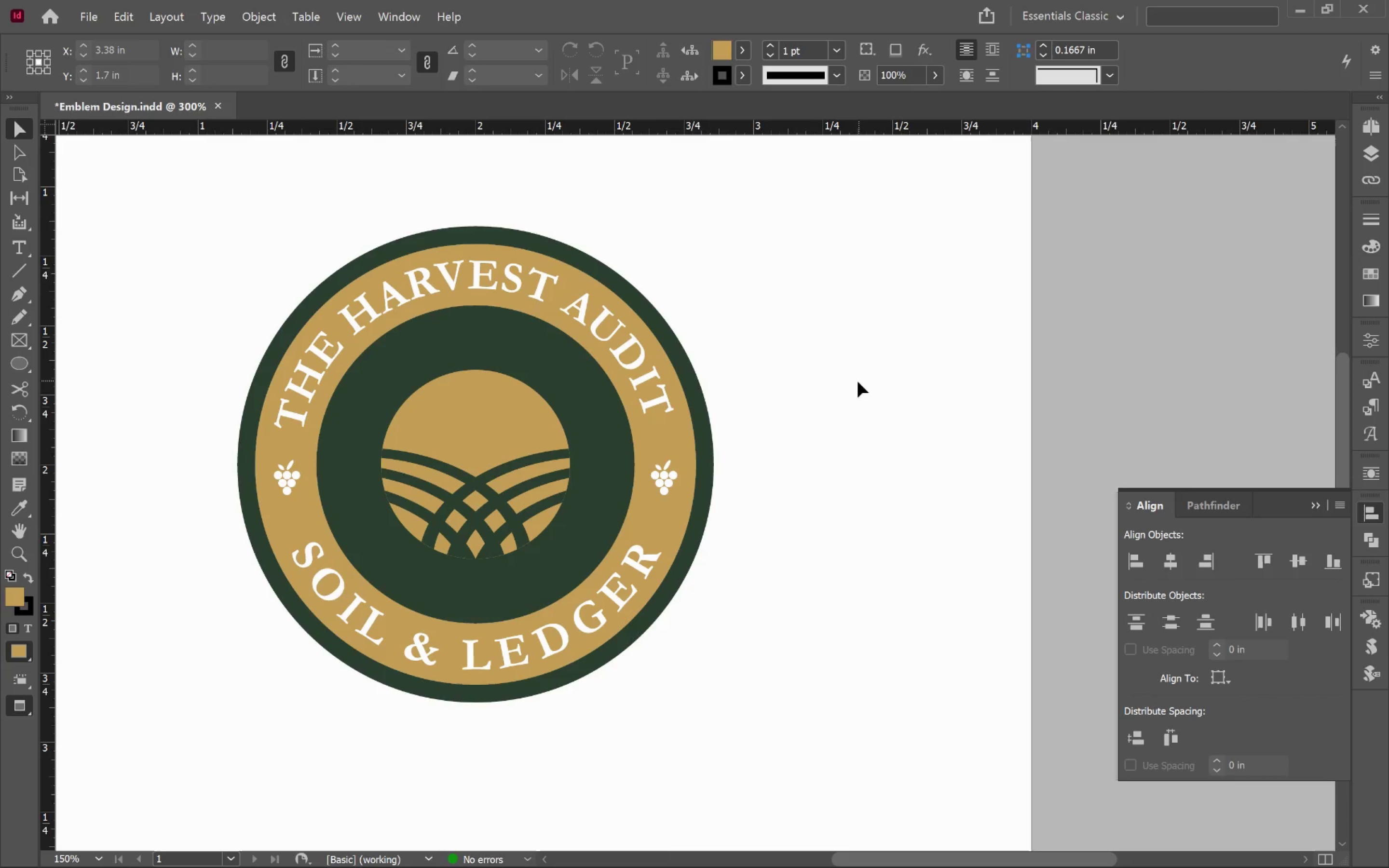 
hold_key(key=Space, duration=0.73)
 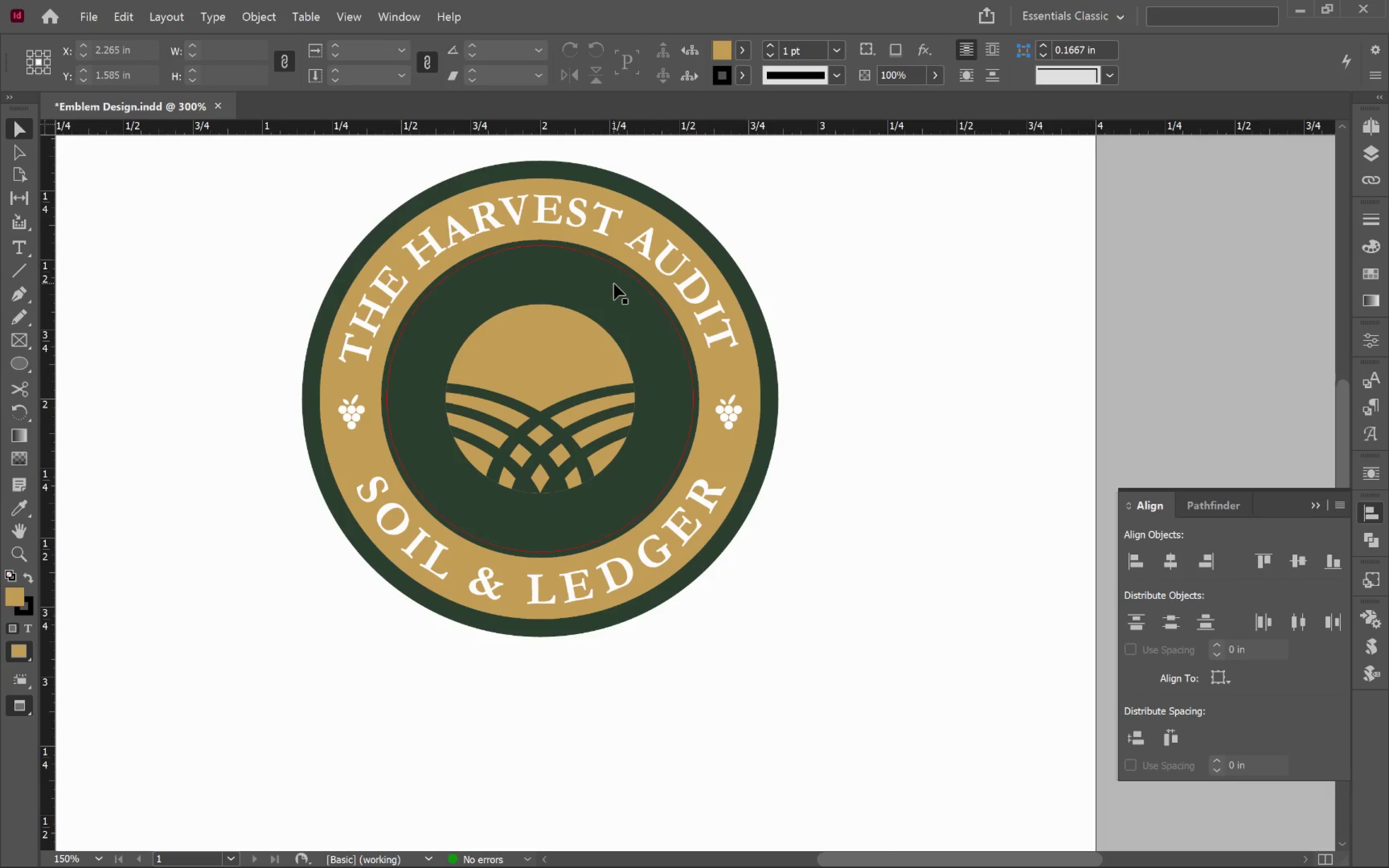 
left_click_drag(start_coordinate=[850, 383], to_coordinate=[914, 318])
 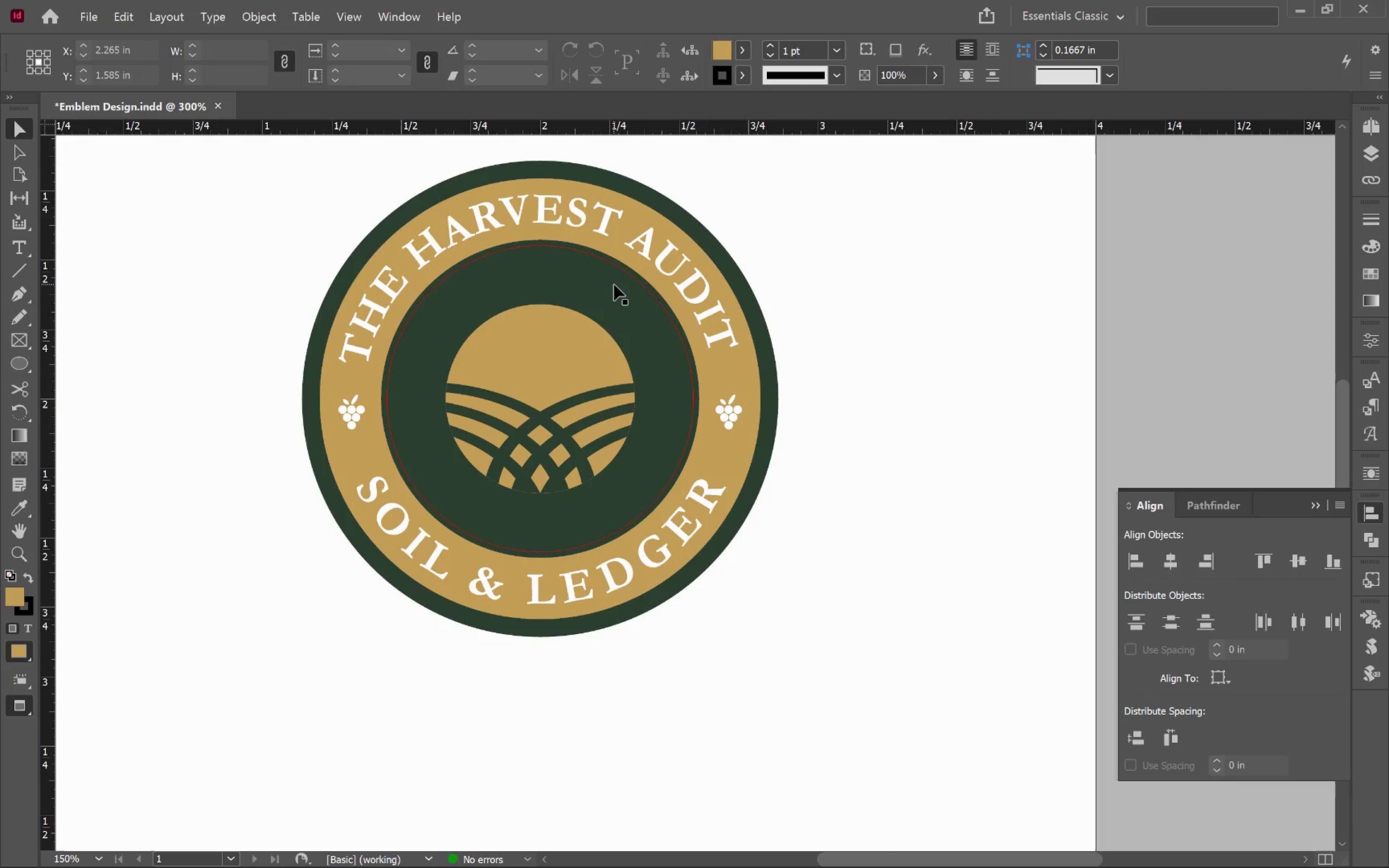 
left_click([614, 285])
 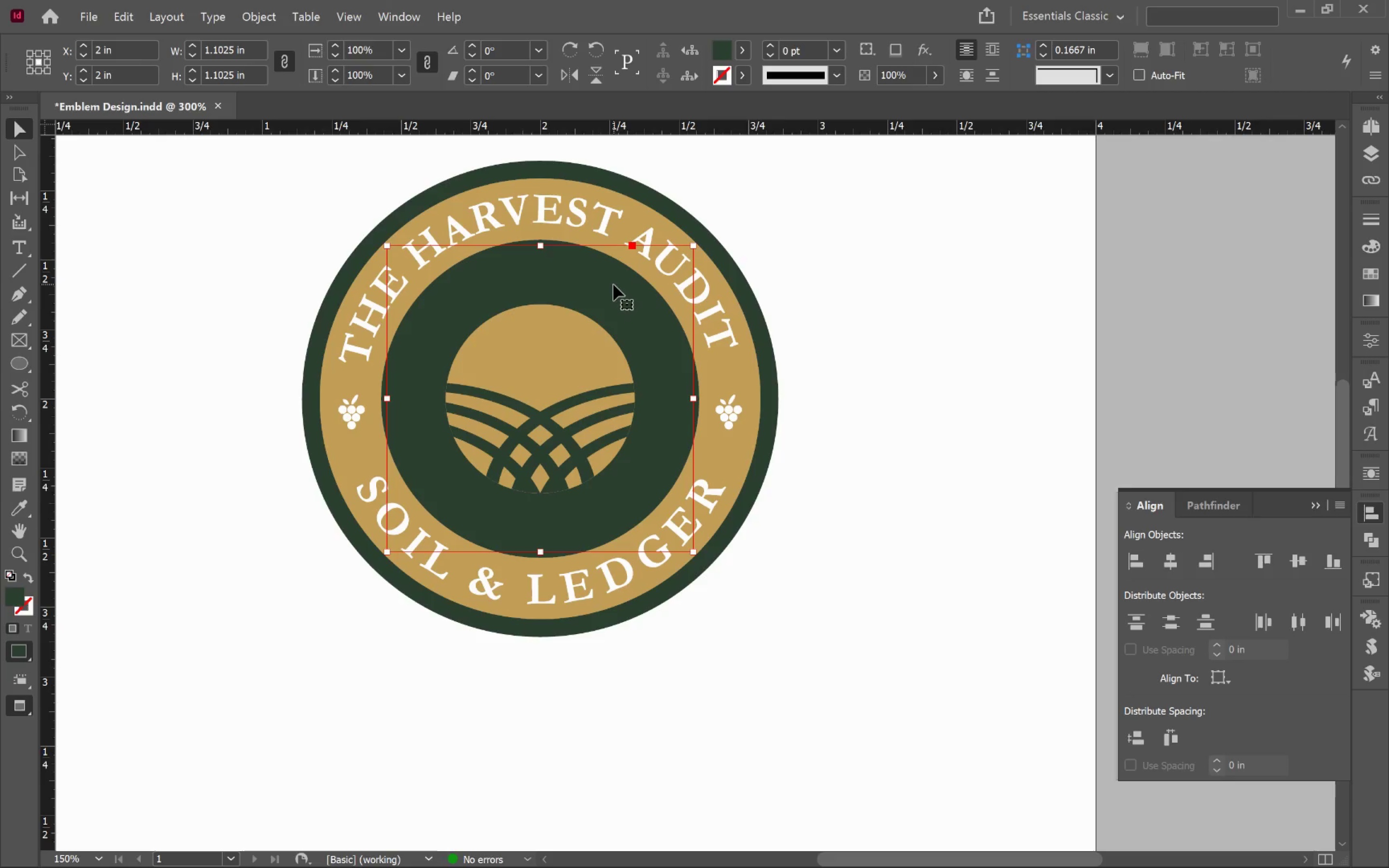 
left_click_drag(start_coordinate=[613, 285], to_coordinate=[628, 300])
 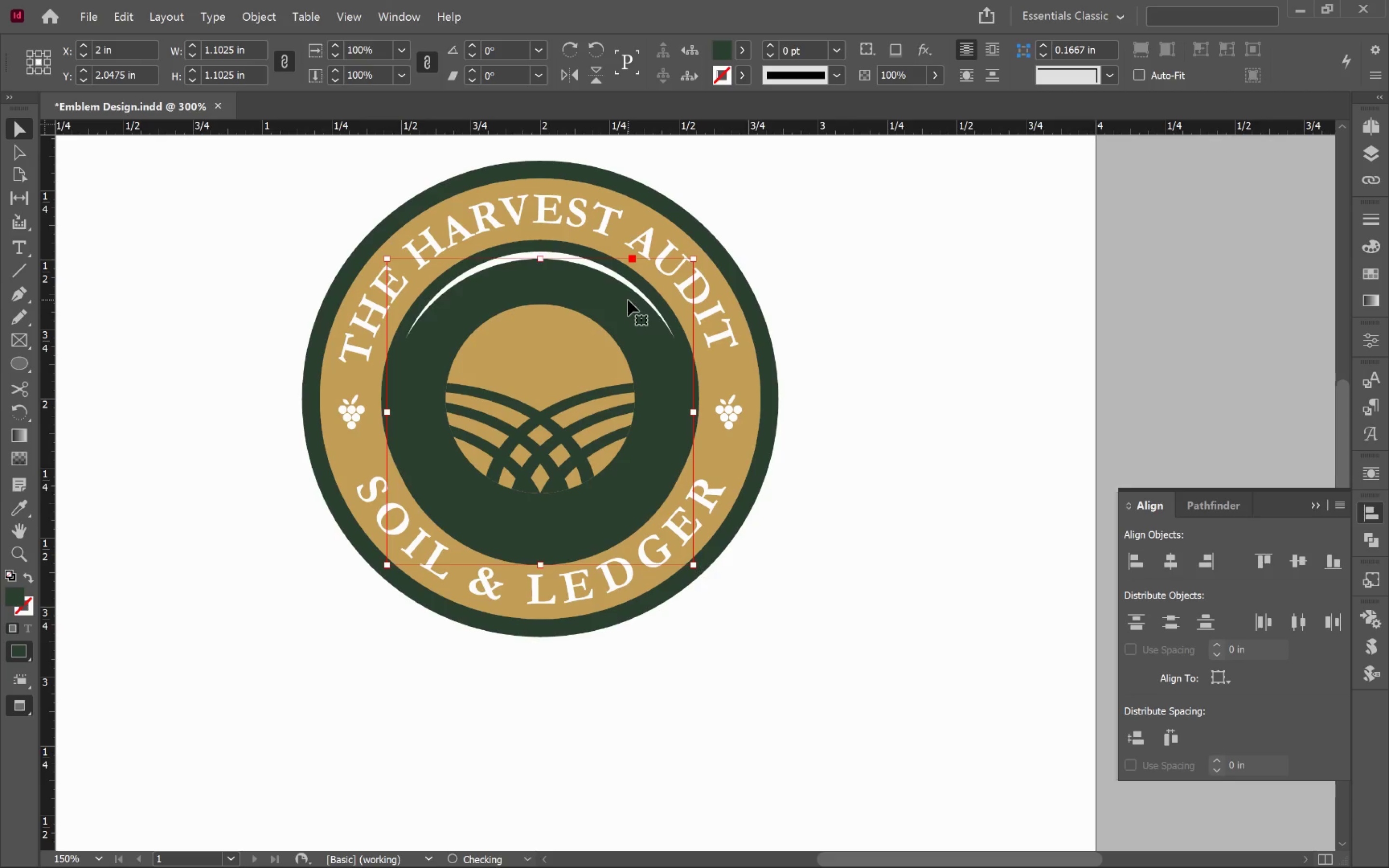 
key(Control+Z)
 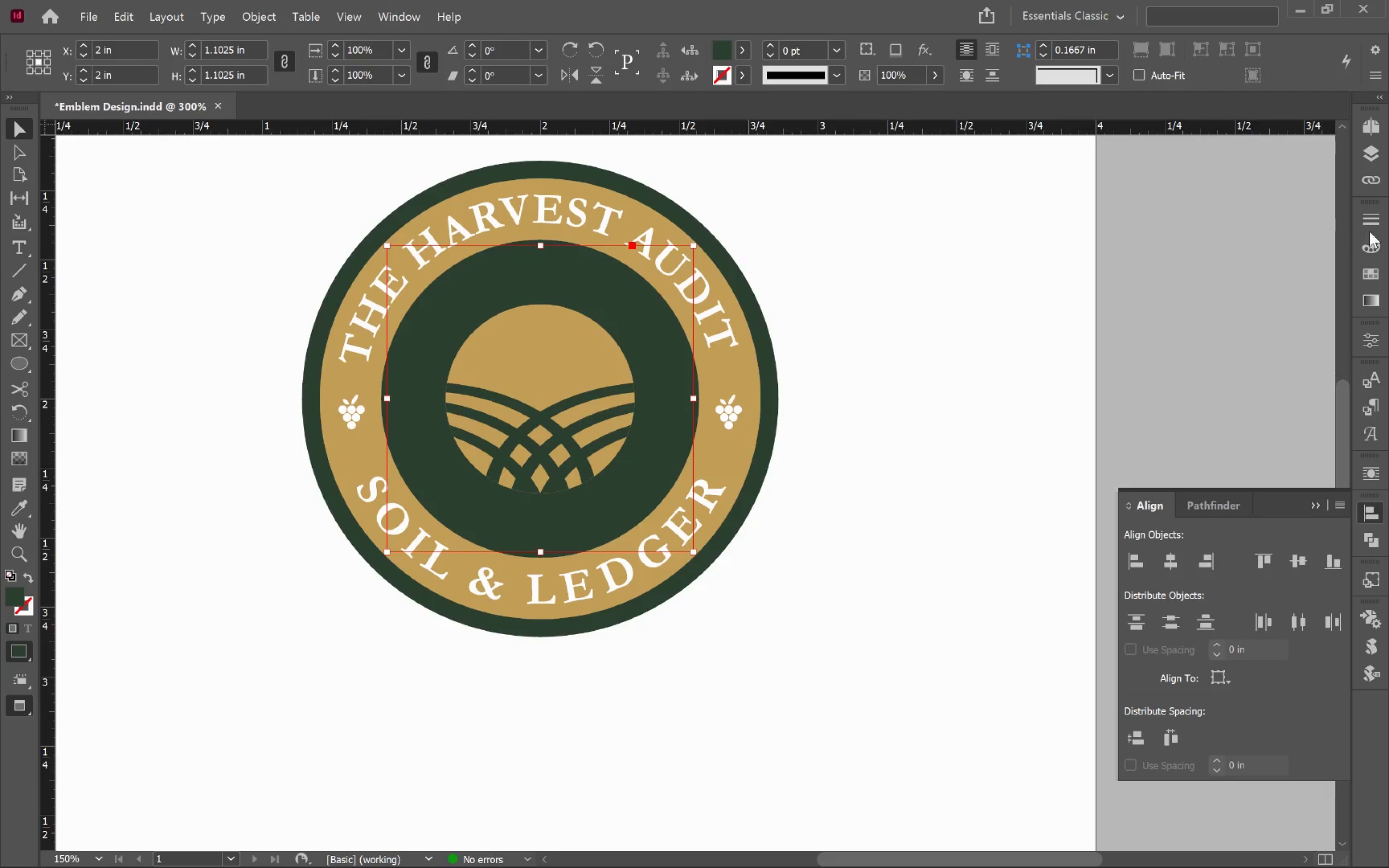 
left_click([1374, 155])
 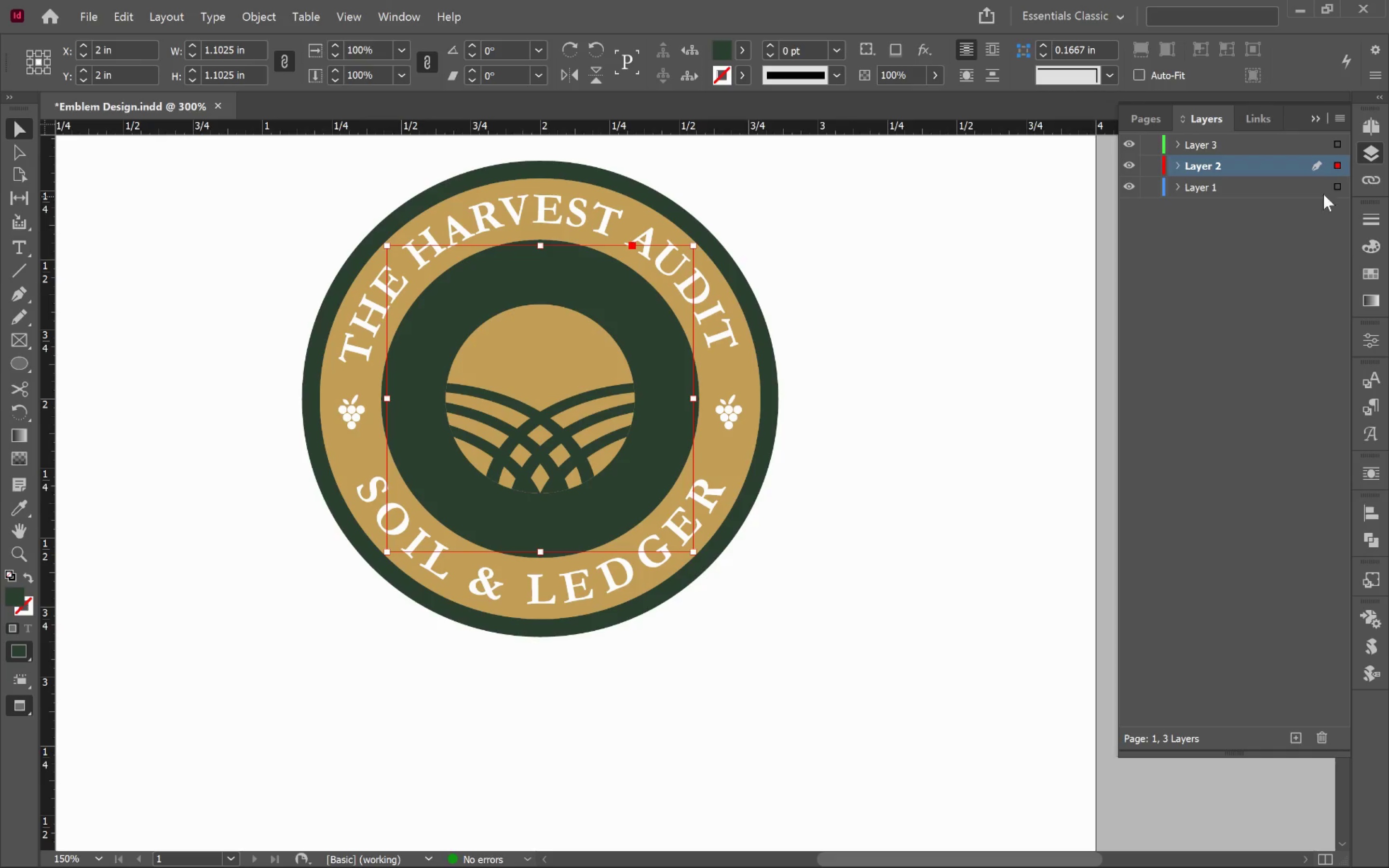 
left_click_drag(start_coordinate=[1340, 166], to_coordinate=[1343, 180])
 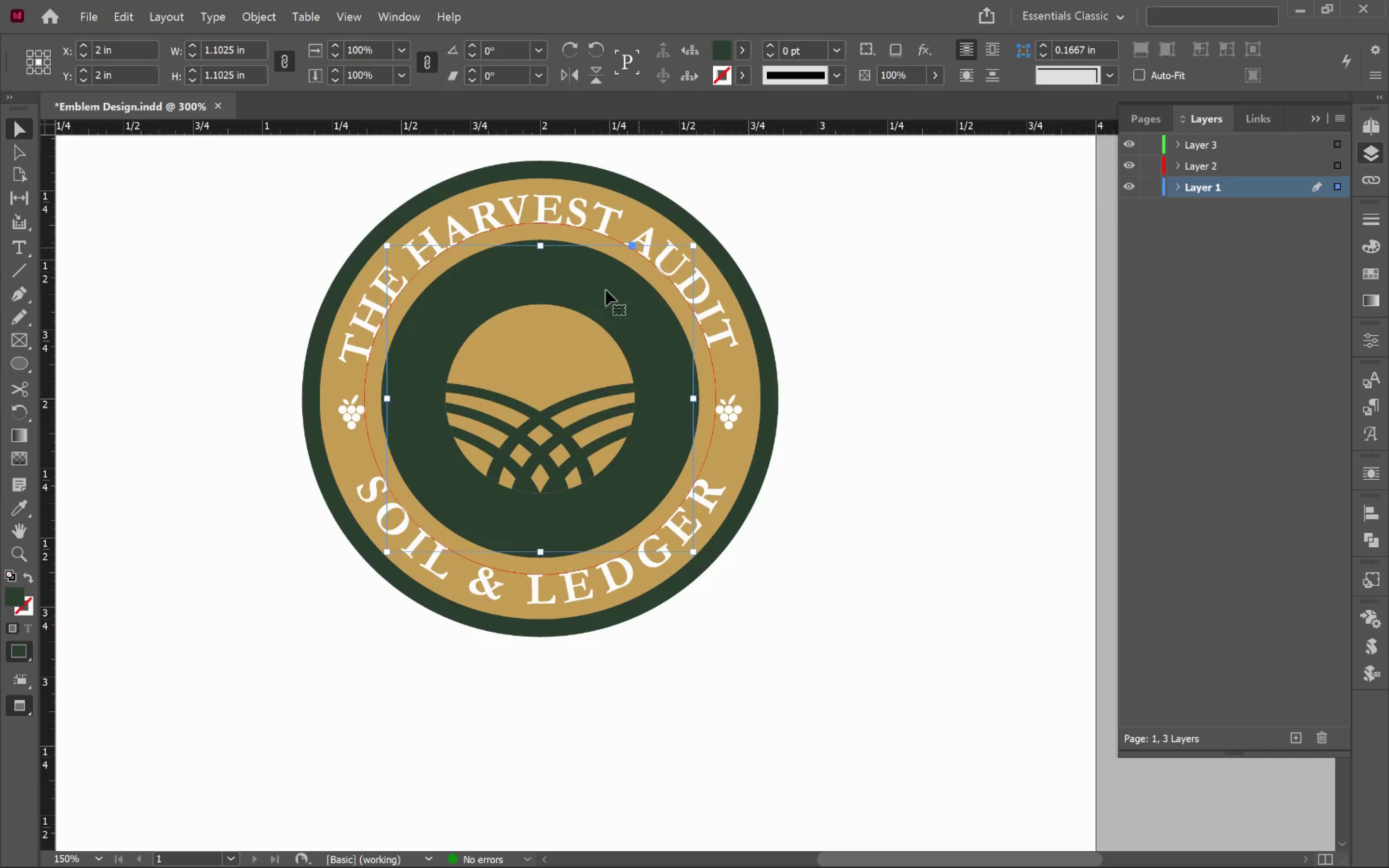 
left_click_drag(start_coordinate=[695, 399], to_coordinate=[681, 399])
 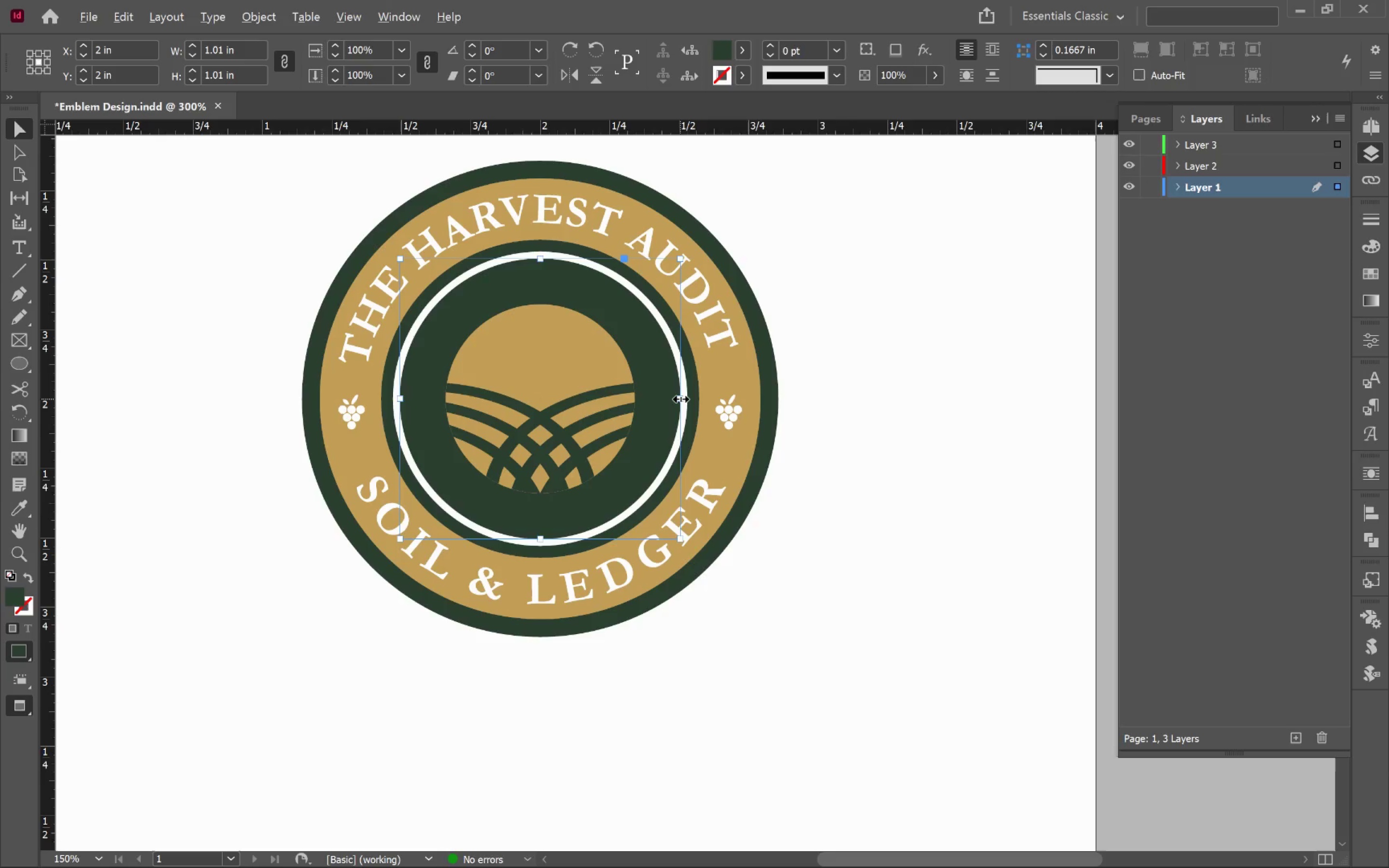 
hold_key(key=AltLeft, duration=1.75)
 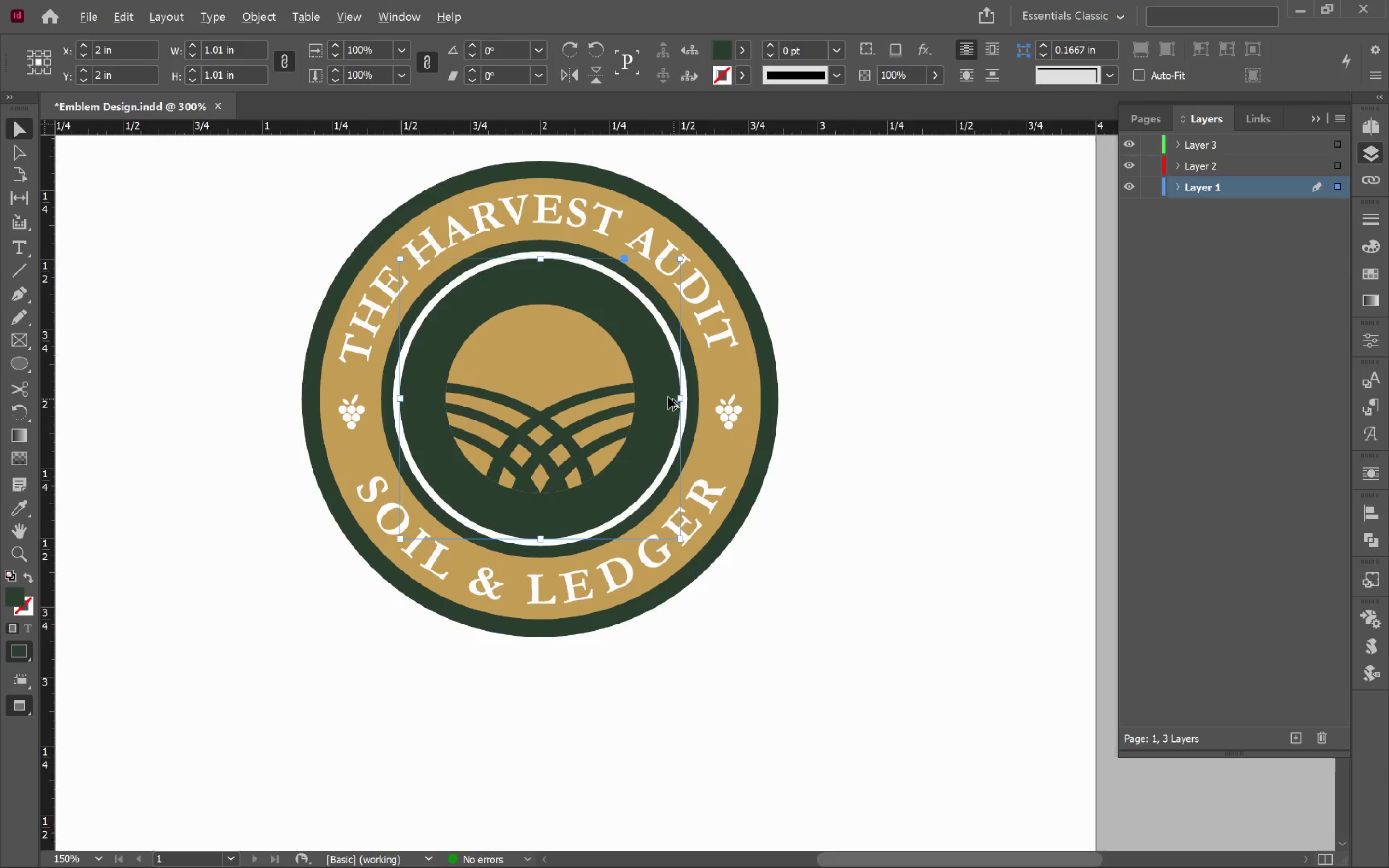 
hold_key(key=ShiftLeft, duration=1.62)
 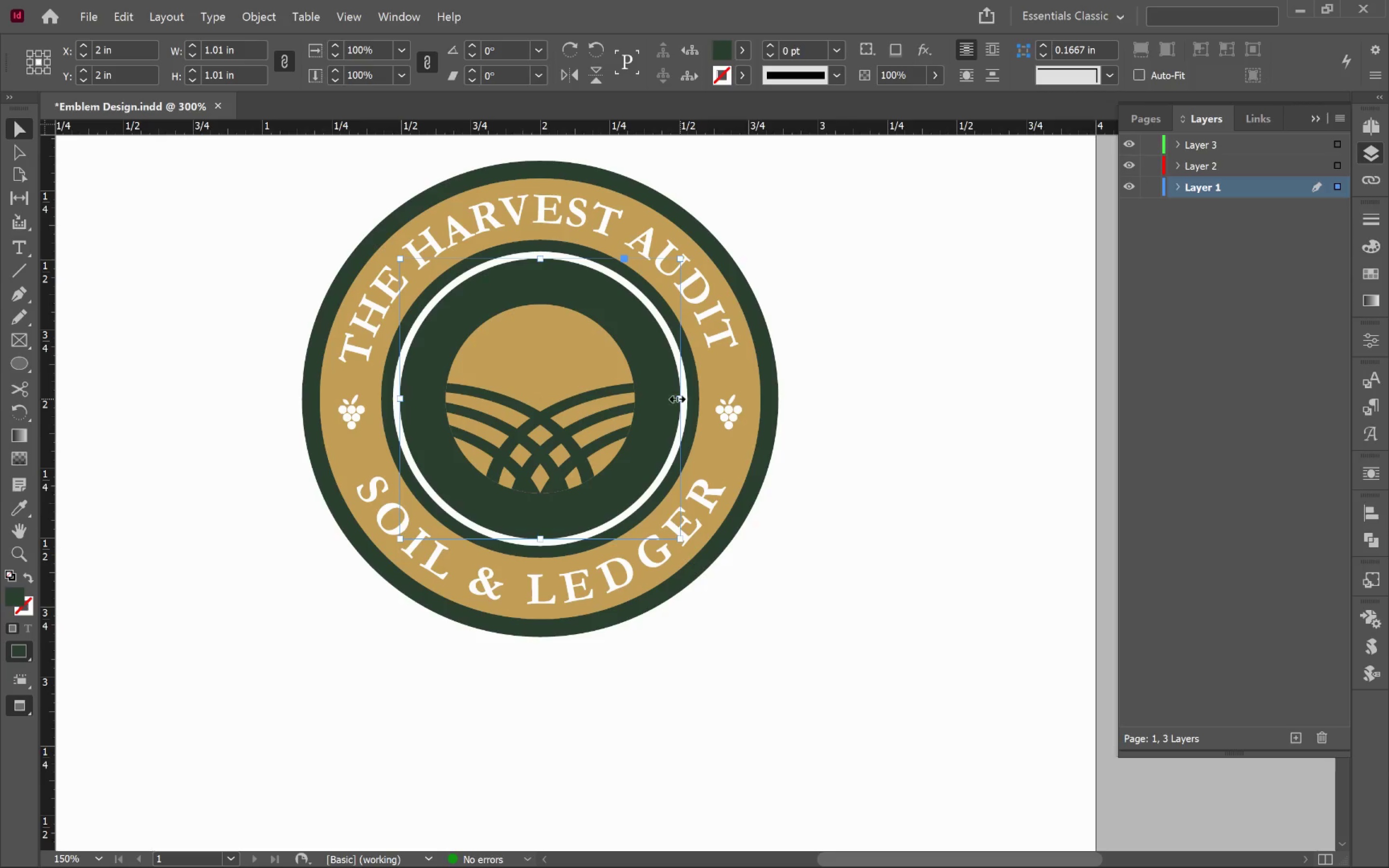 
hold_key(key=AltLeft, duration=1.3)
scroll: coordinate [652, 389], scroll_direction: up, amount: 1.0
 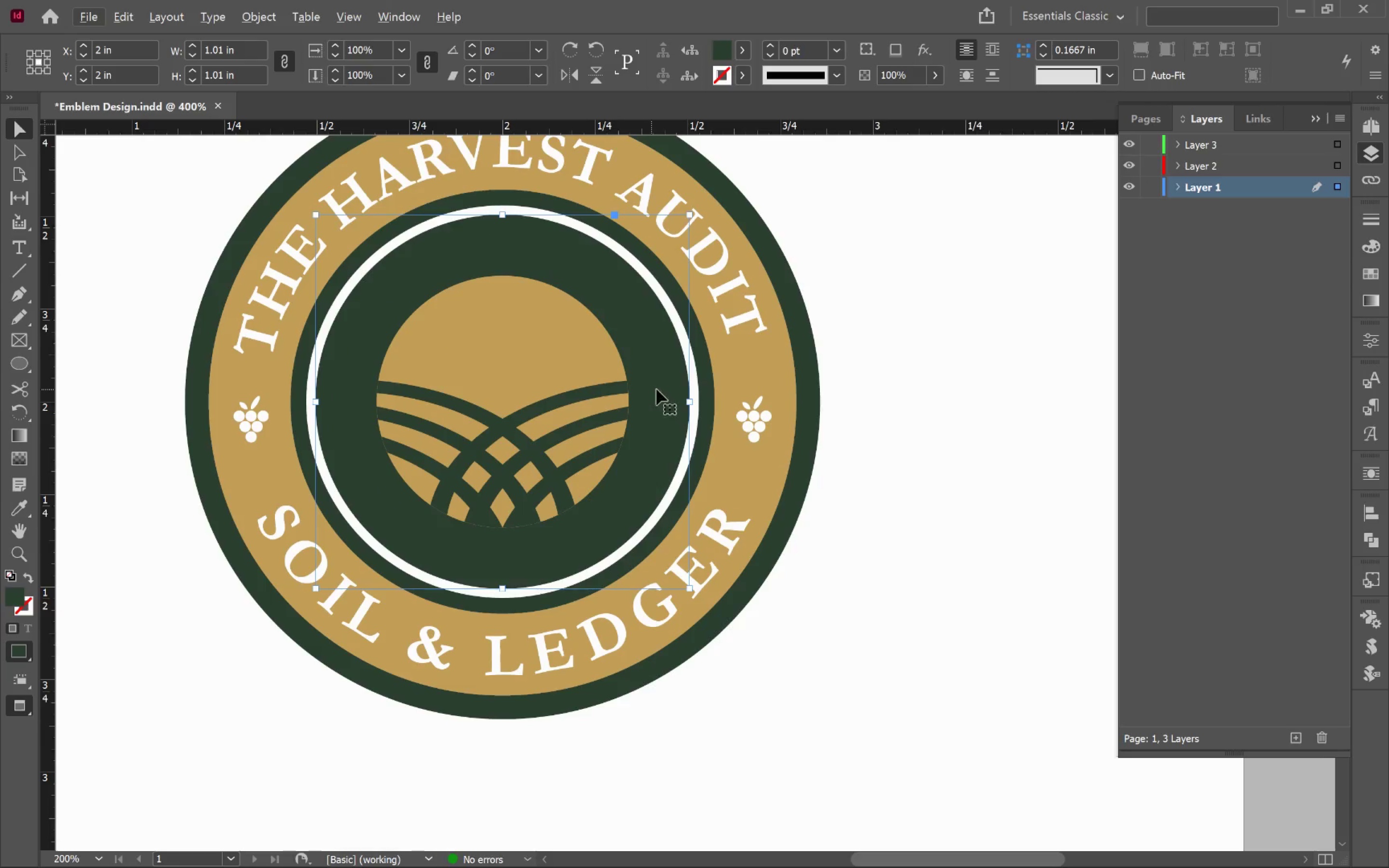 
left_click([933, 430])
 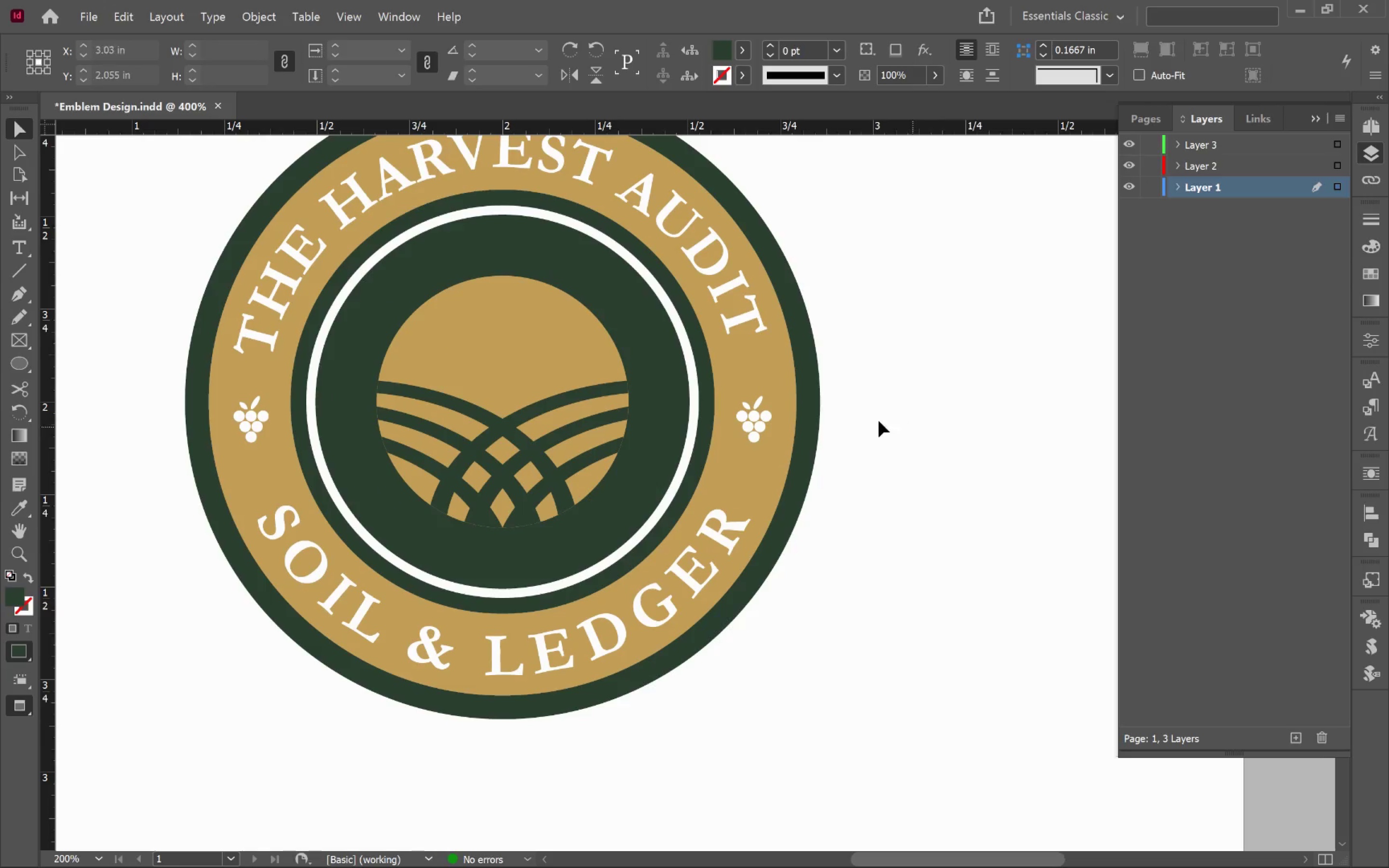 
hold_key(key=AltLeft, duration=0.94)
scroll: coordinate [875, 416], scroll_direction: down, amount: 2.0
 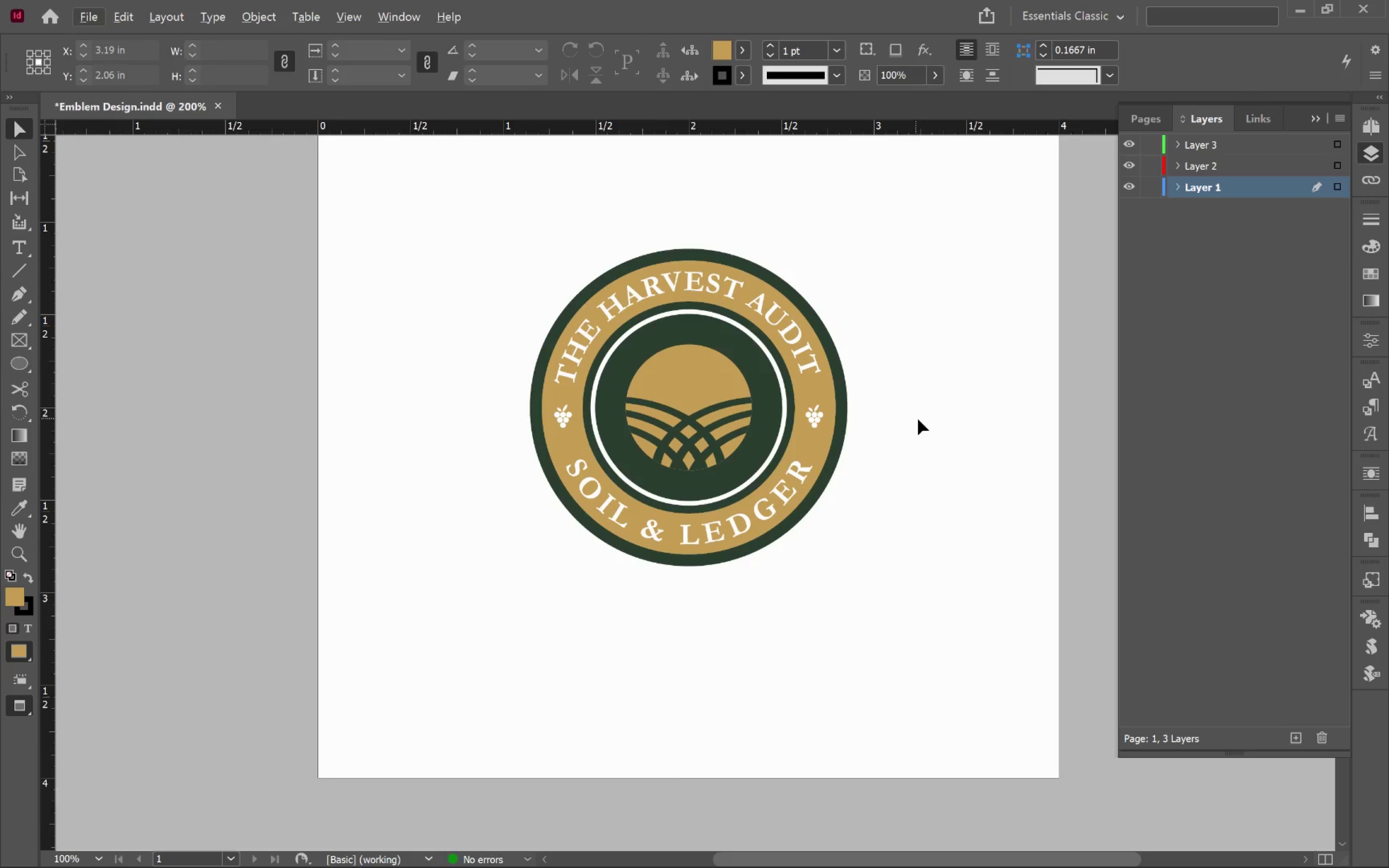 
hold_key(key=Space, duration=1.39)
 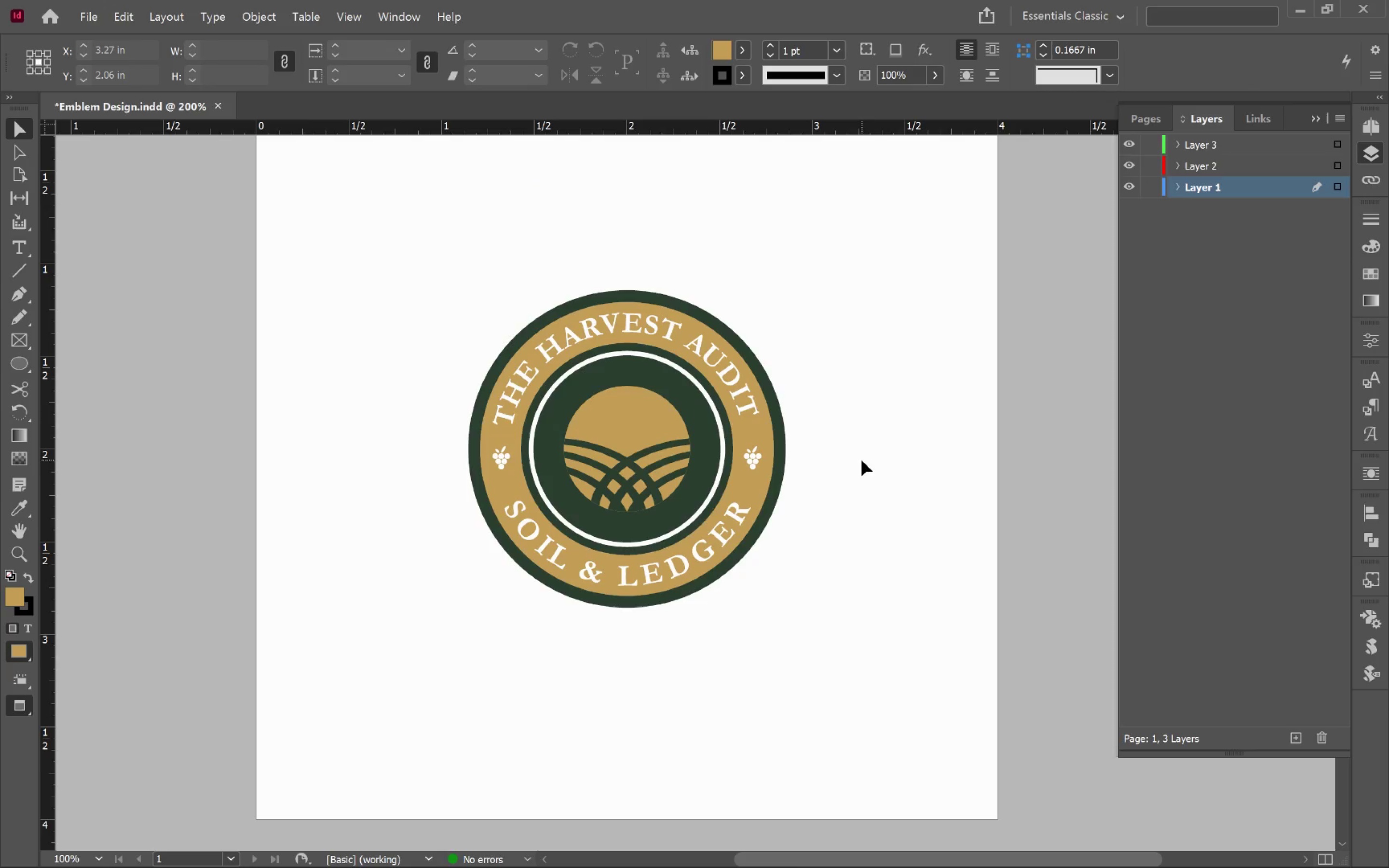 
left_click_drag(start_coordinate=[924, 421], to_coordinate=[862, 463])
 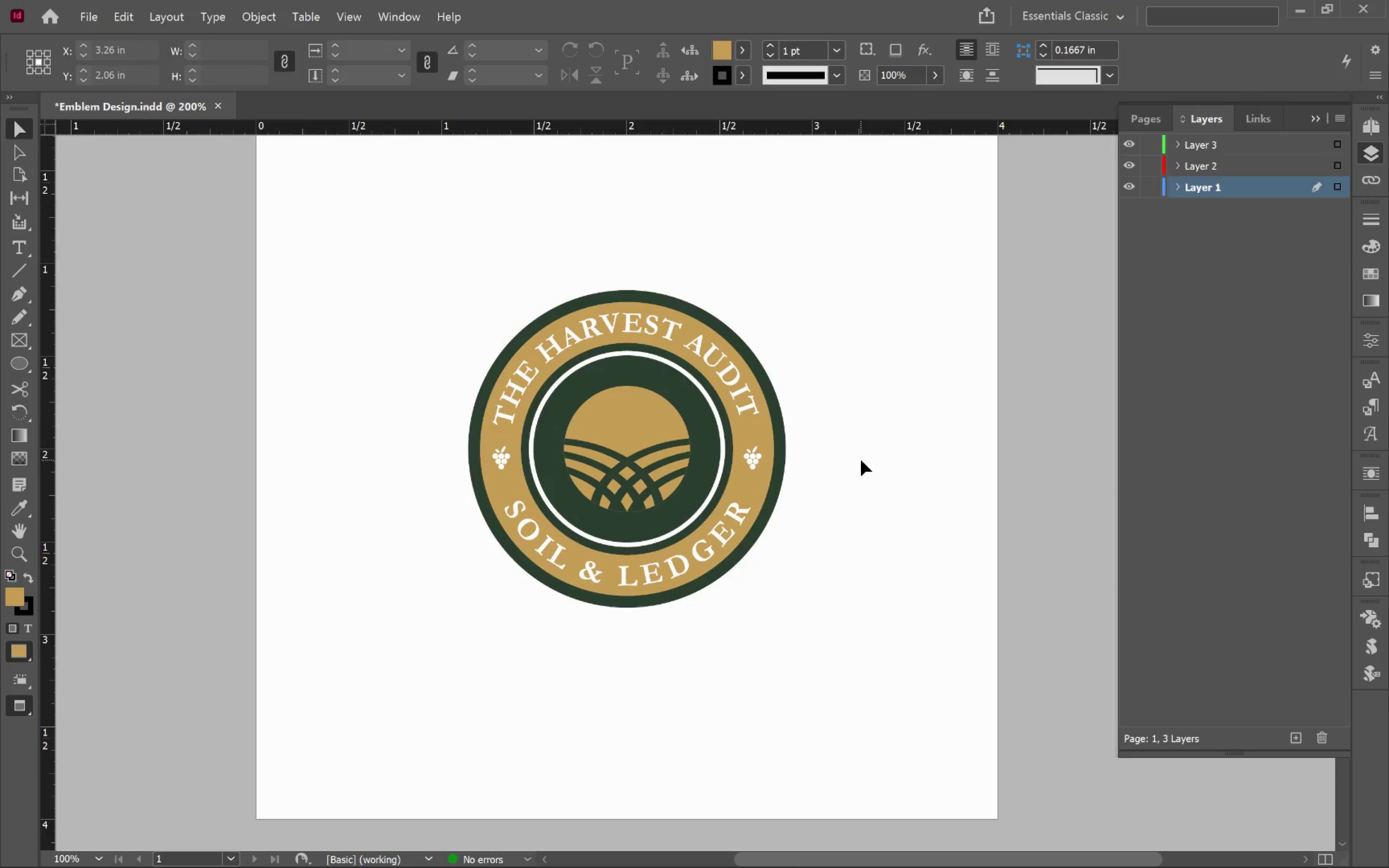 
hold_key(key=AltLeft, duration=0.75)
 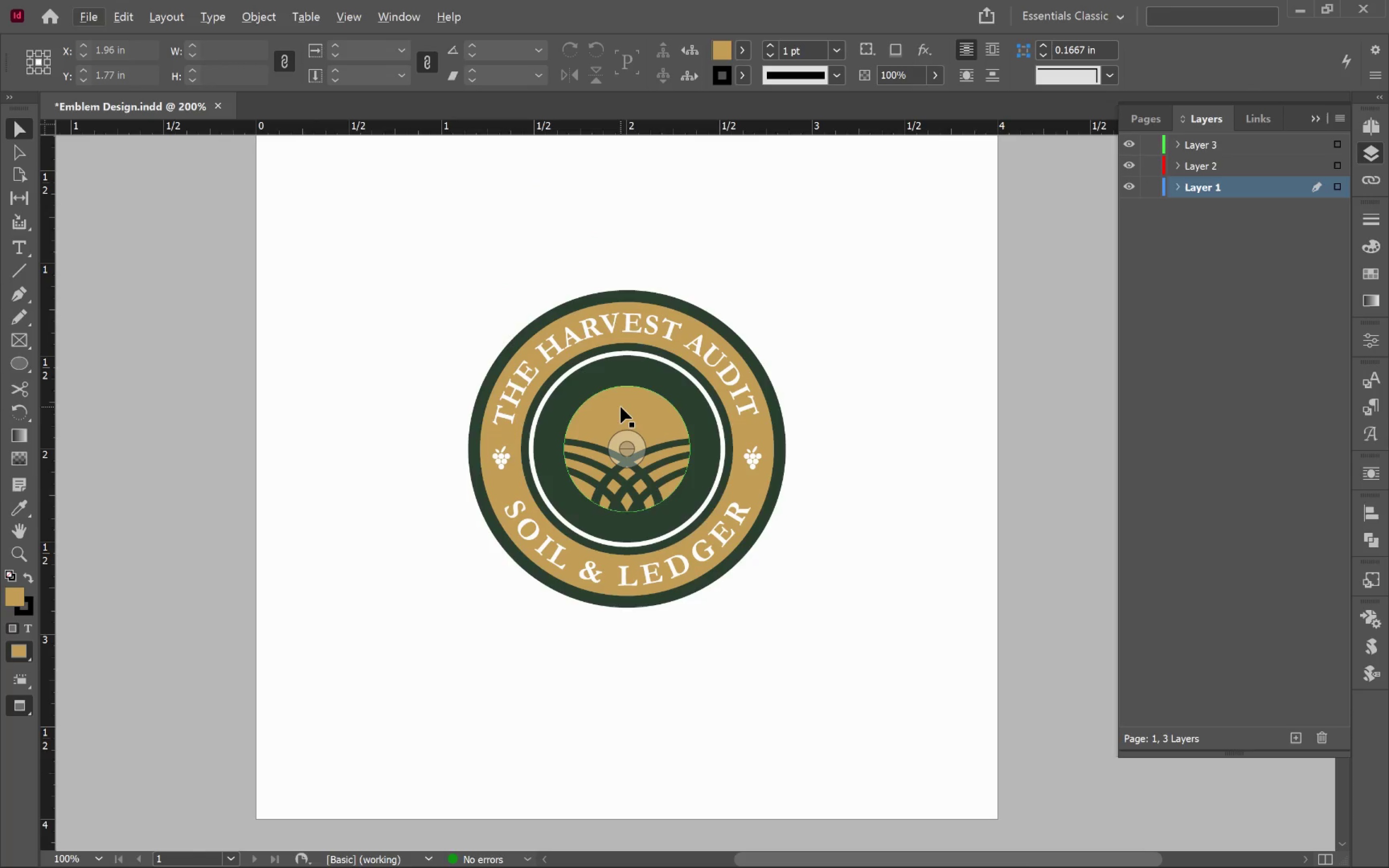 
left_click([621, 407])
 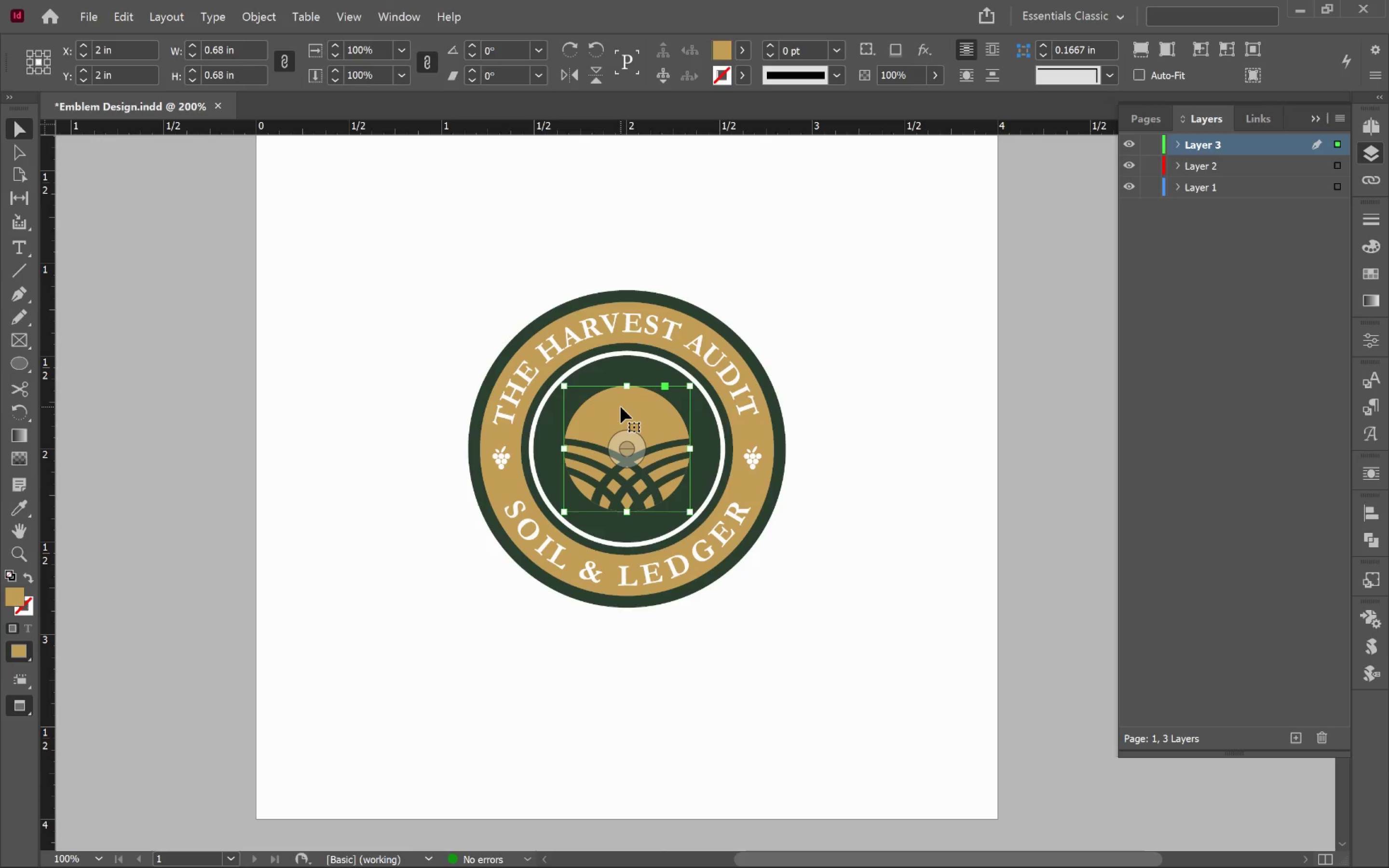 
key(Alt+AltLeft)
 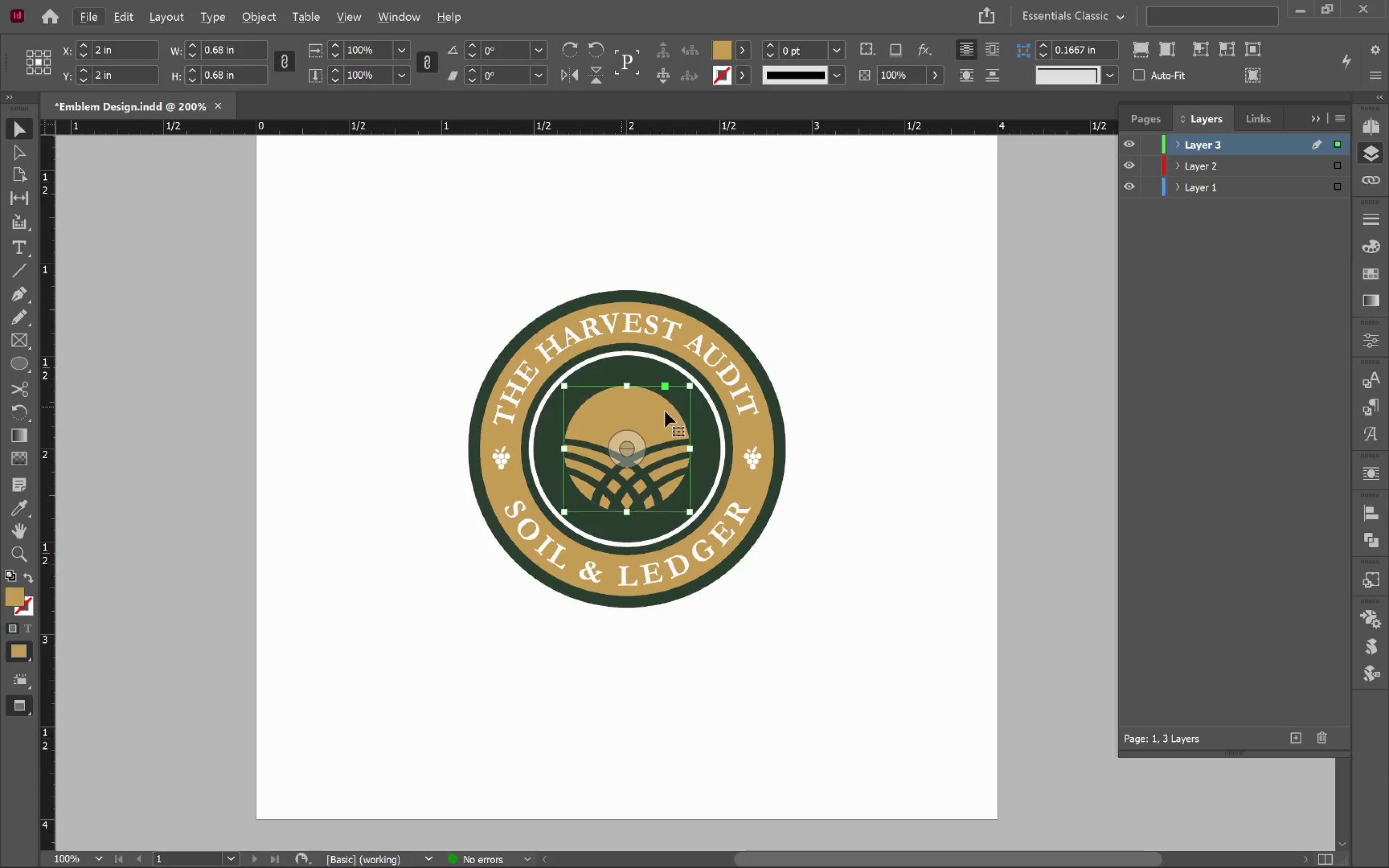 
left_click([873, 432])
 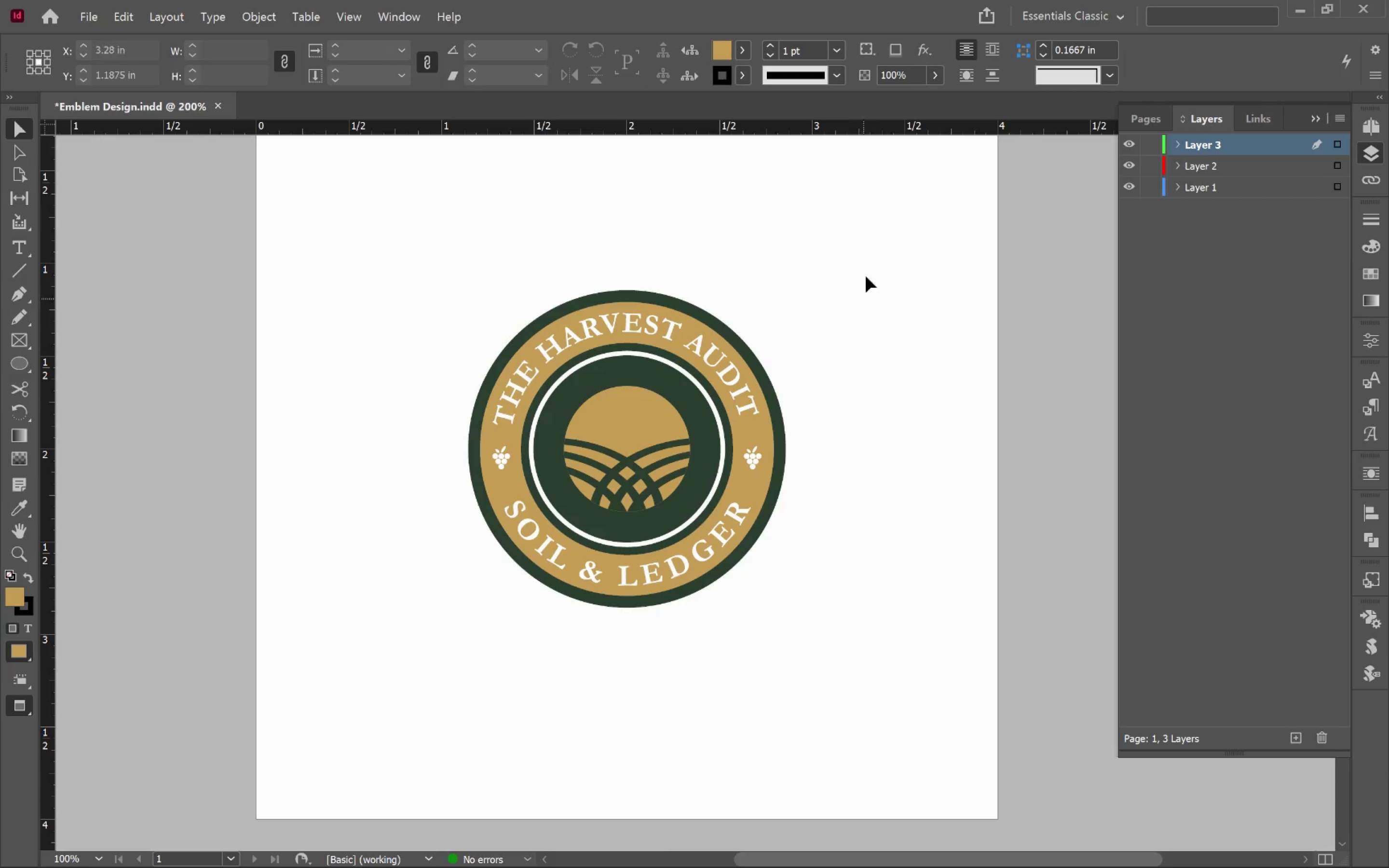 
left_click_drag(start_coordinate=[872, 262], to_coordinate=[374, 614])
 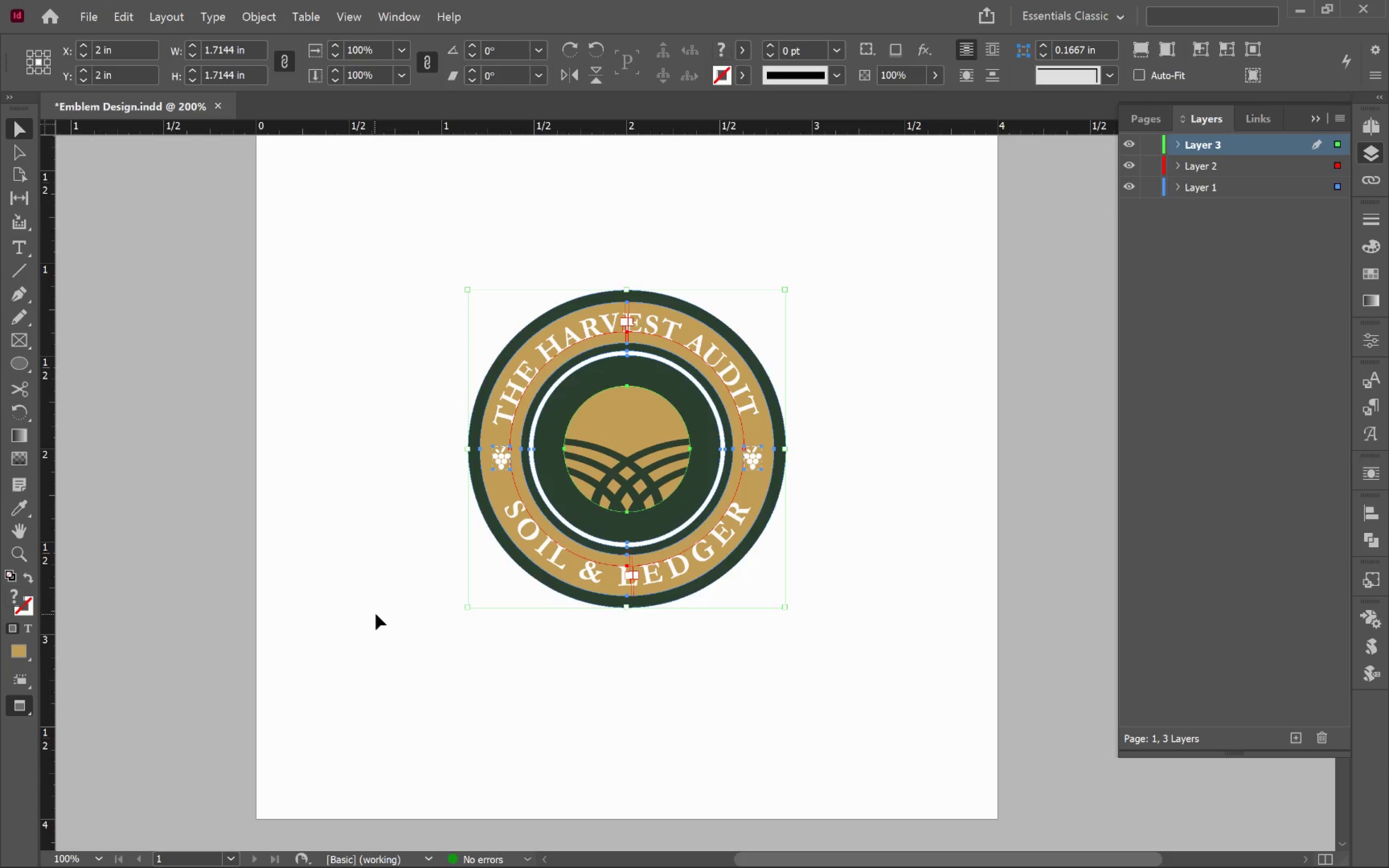 
hold_key(key=AltLeft, duration=0.69)
scroll: coordinate [379, 611], scroll_direction: down, amount: 2.0
 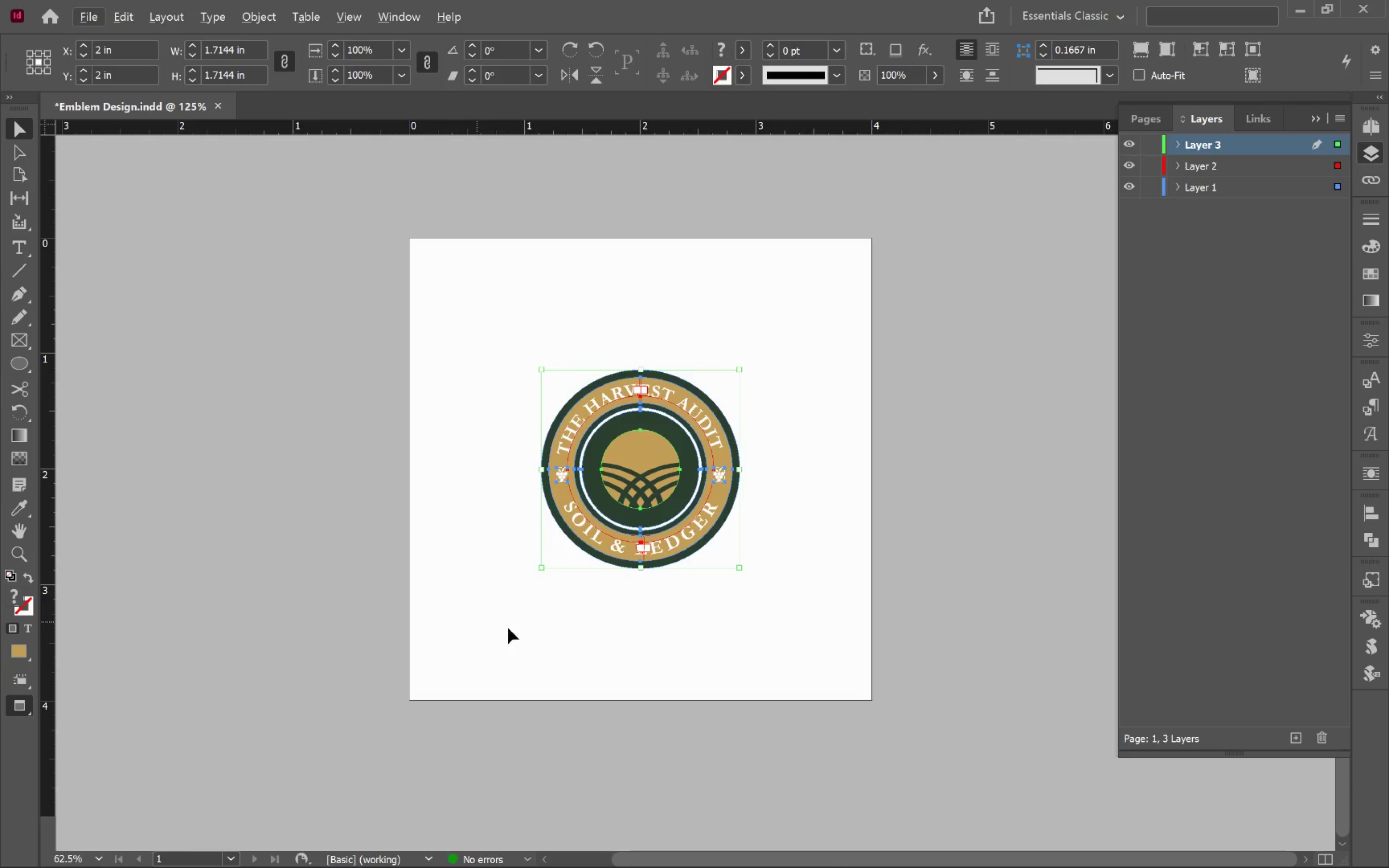 
hold_key(key=Space, duration=0.86)
 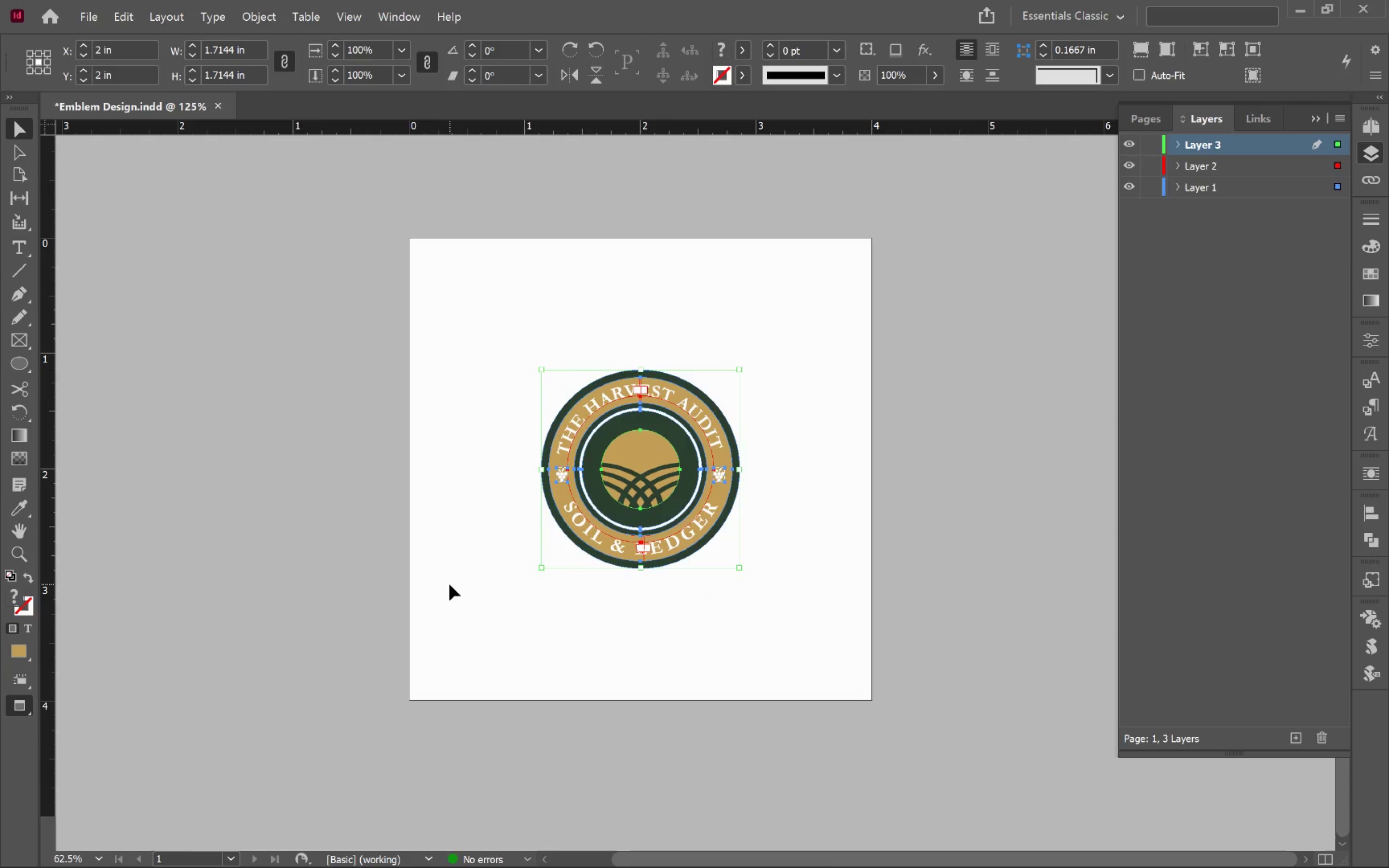 
left_click_drag(start_coordinate=[559, 638], to_coordinate=[446, 634])
 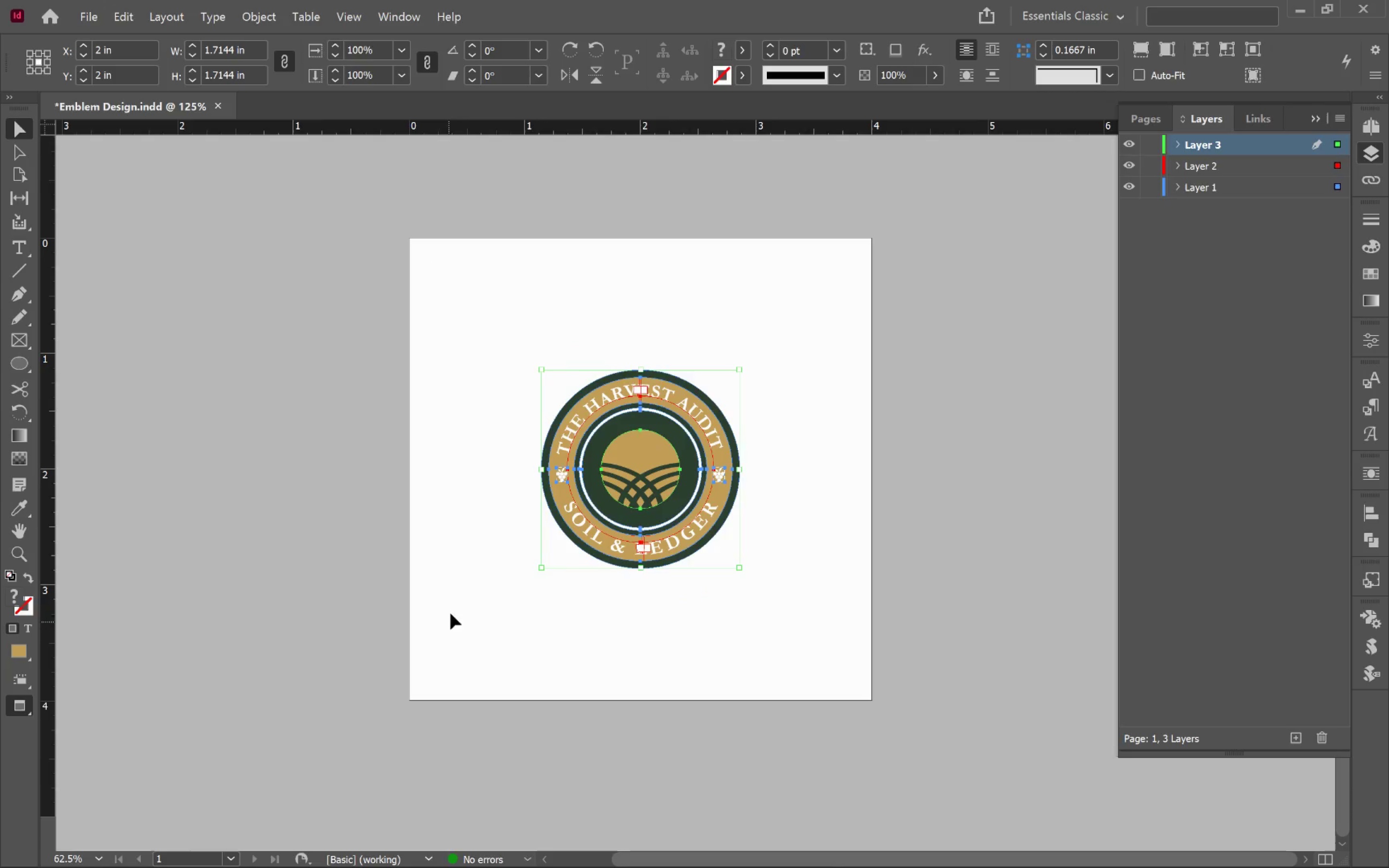 
key(Alt+Tab)
 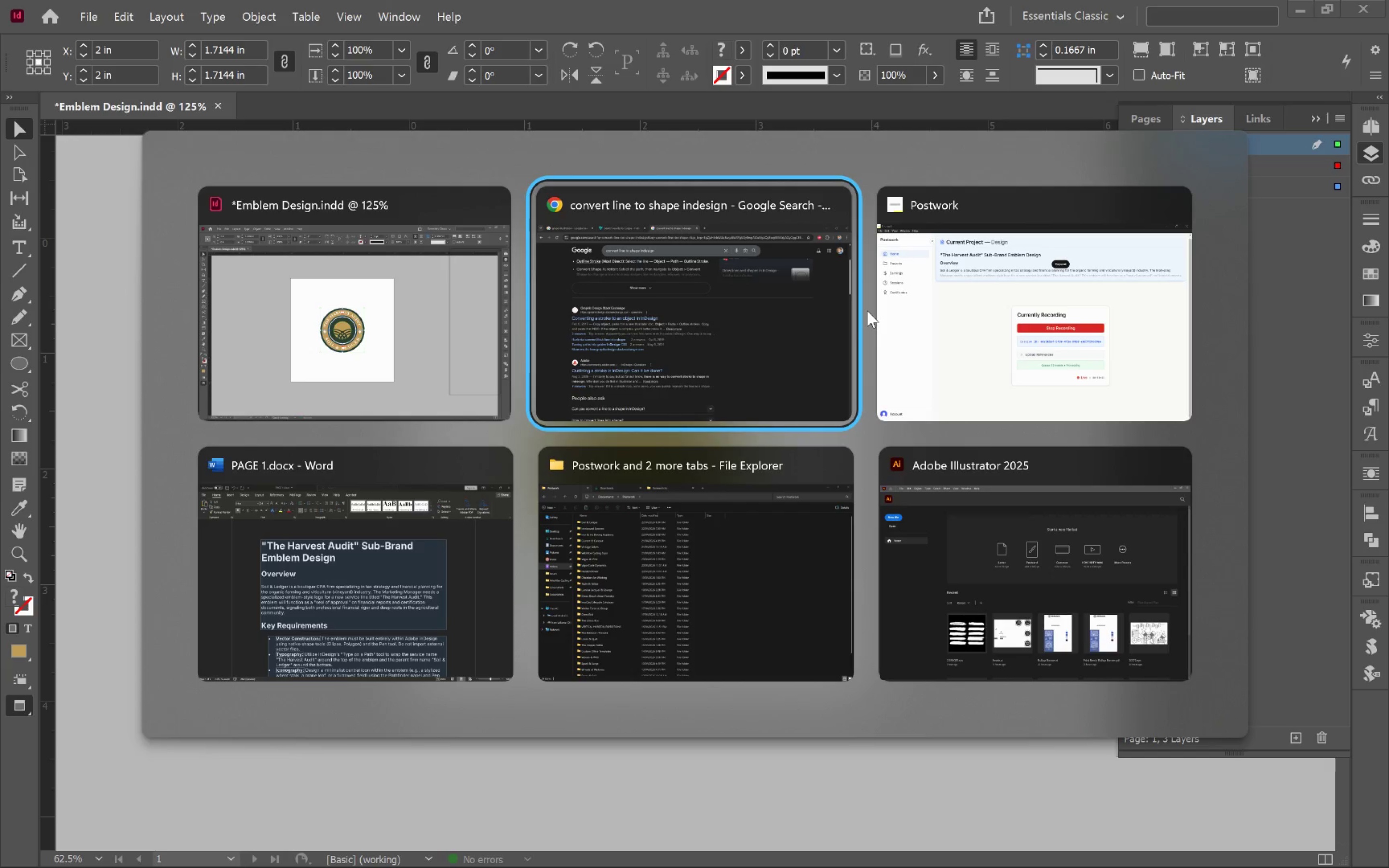 
key(Alt+Tab)